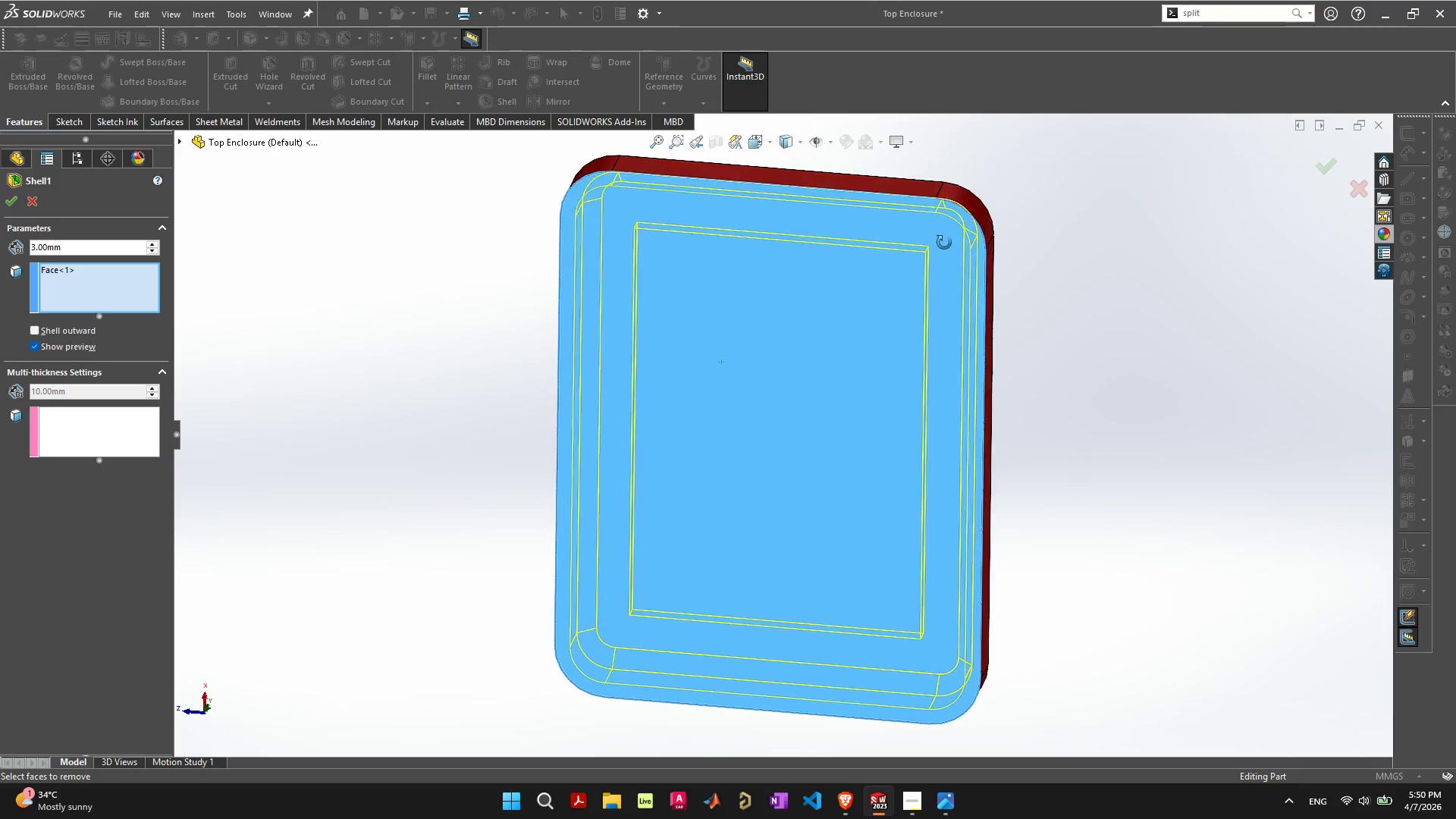 
double_click([12, 199])
 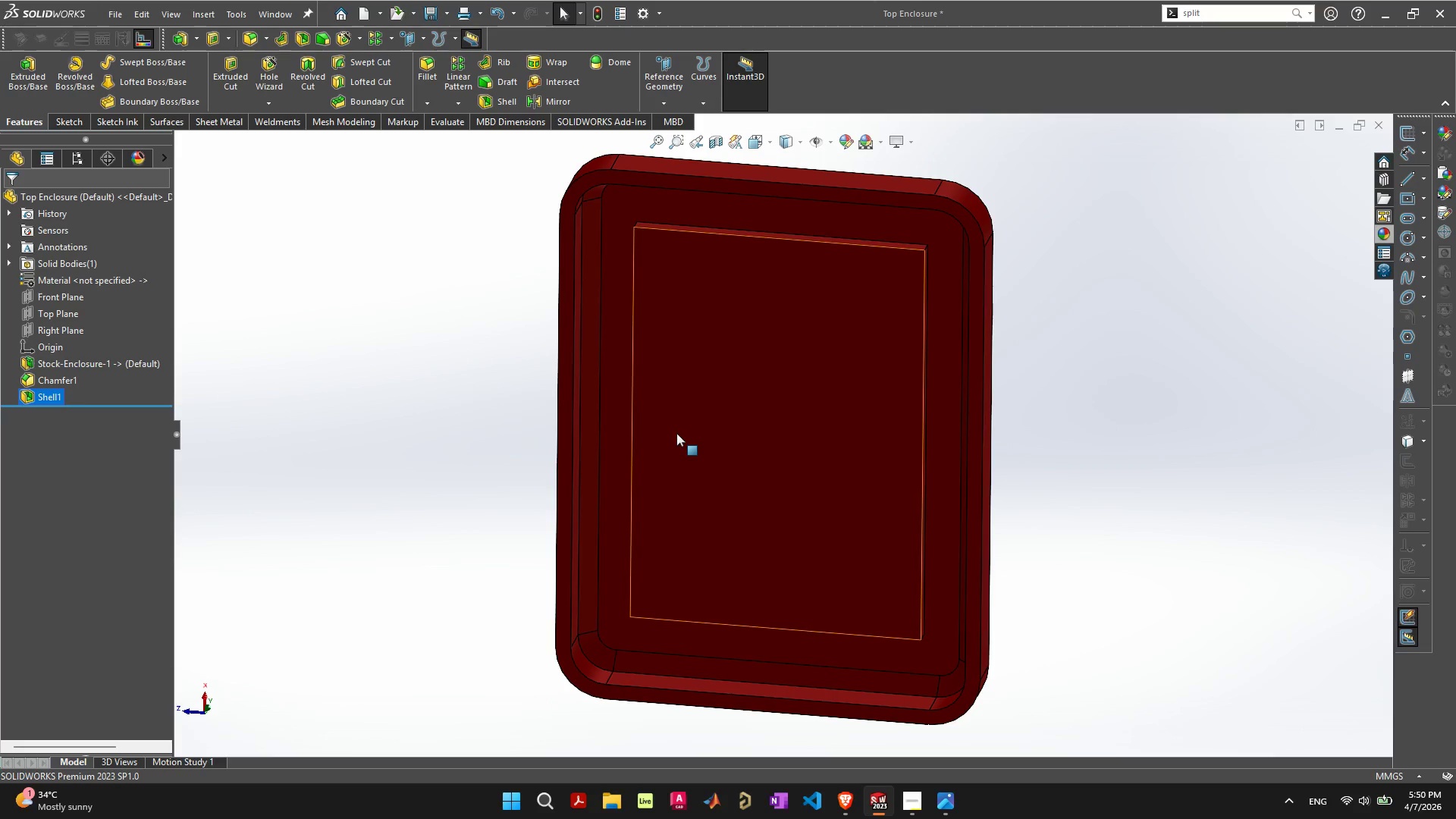 
scroll: coordinate [676, 433], scroll_direction: down, amount: 1.0
 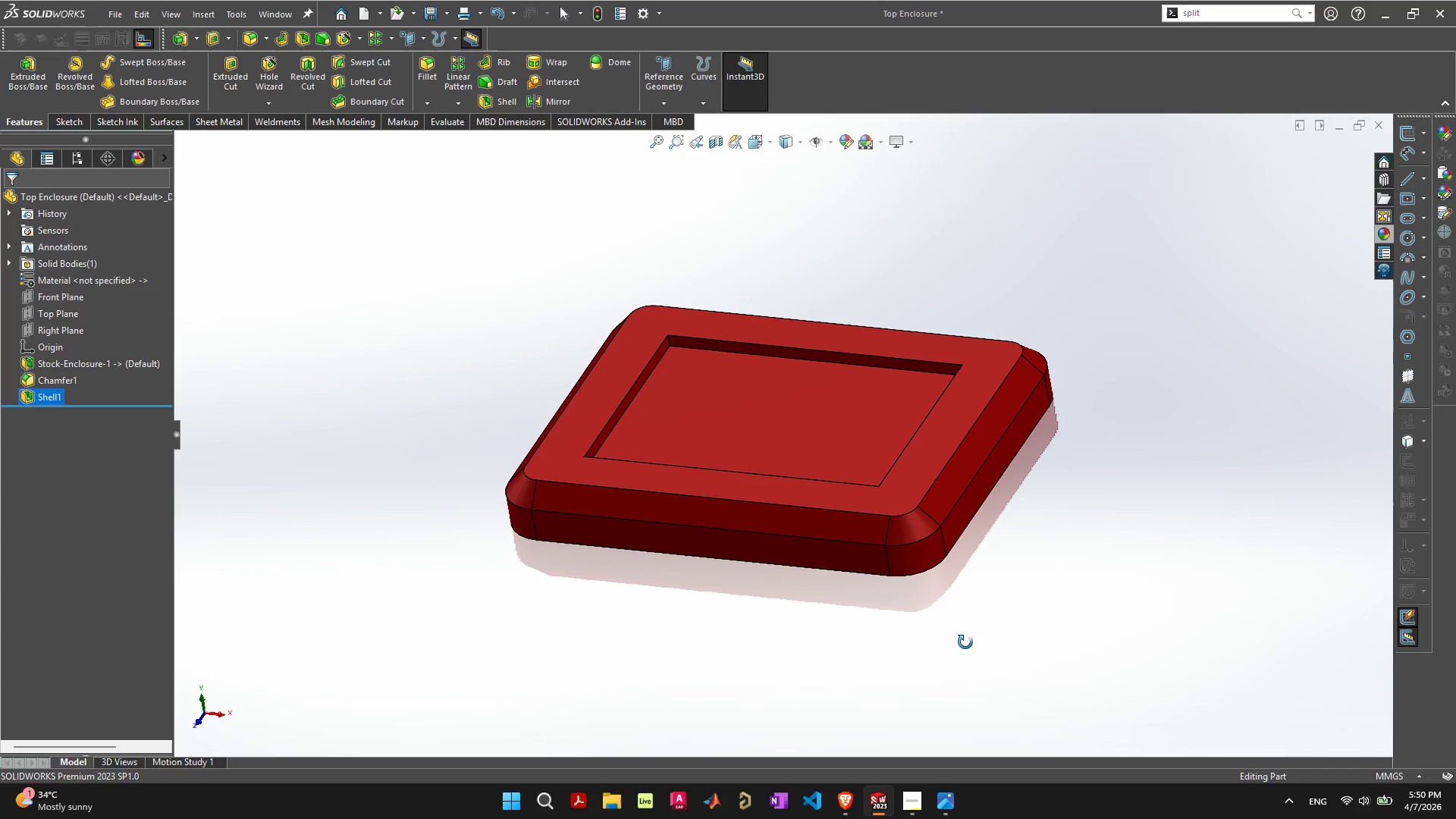 
wait(8.1)
 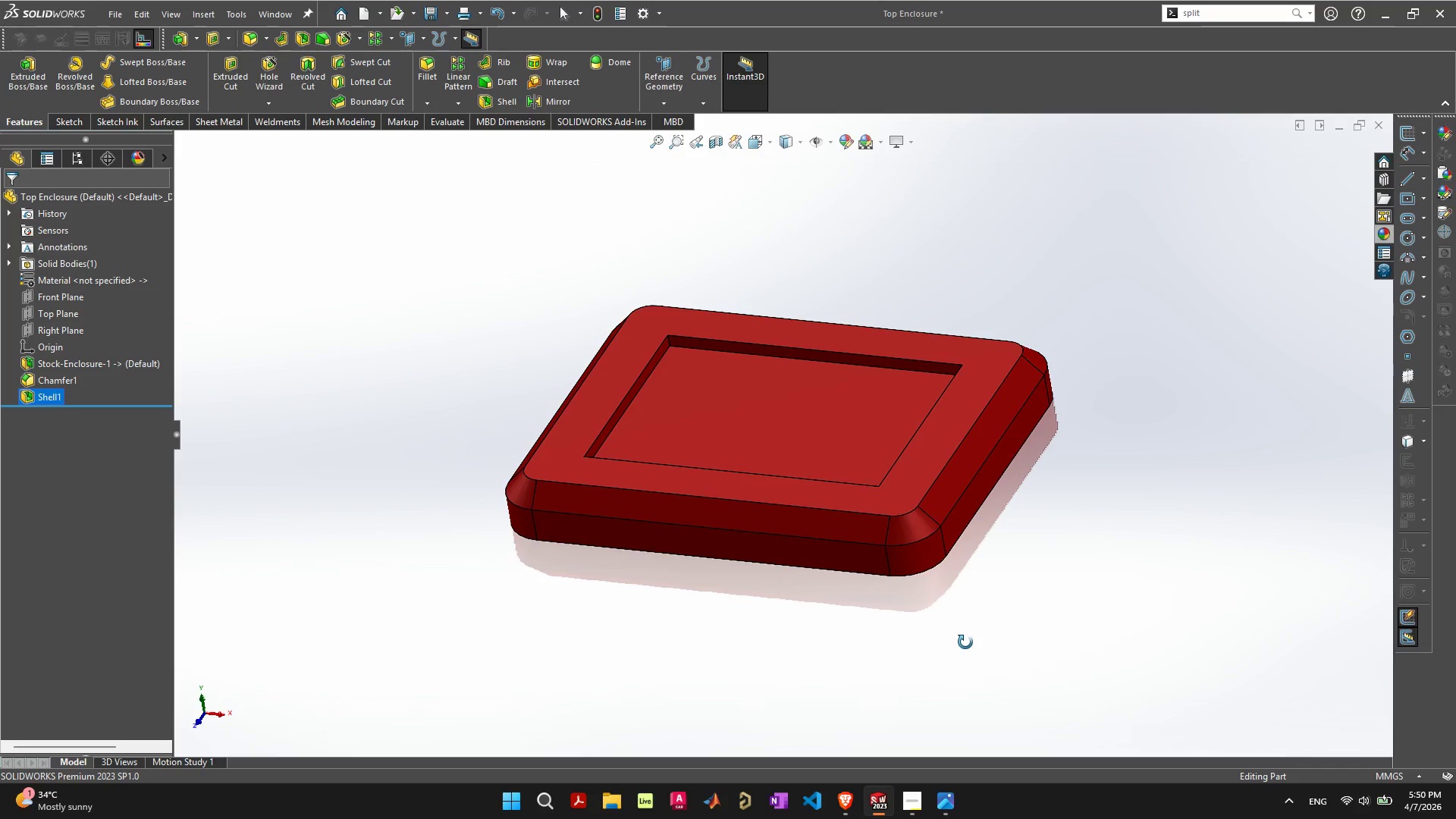 
key(Control+Z)
 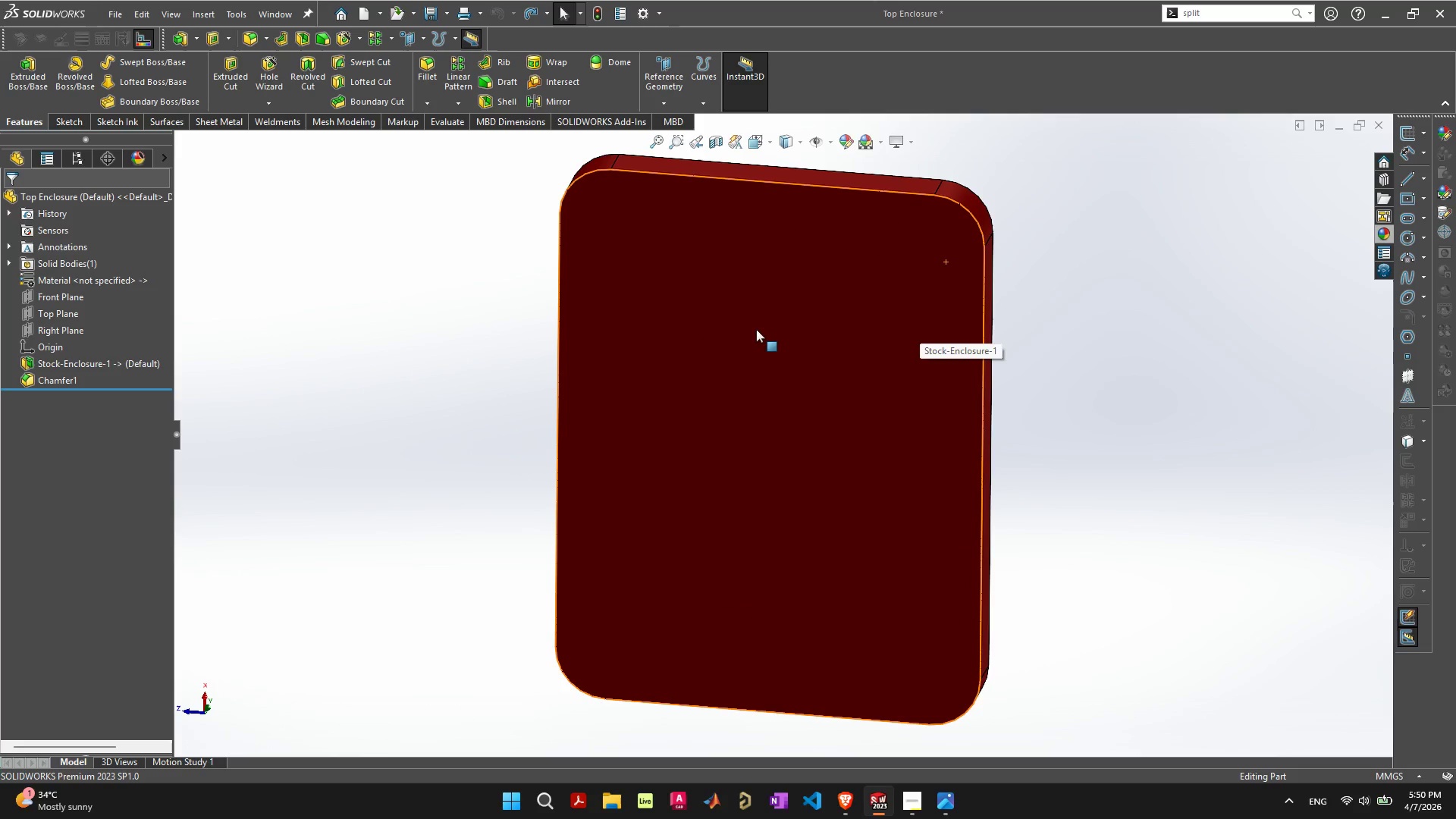 
left_click([689, 229])
 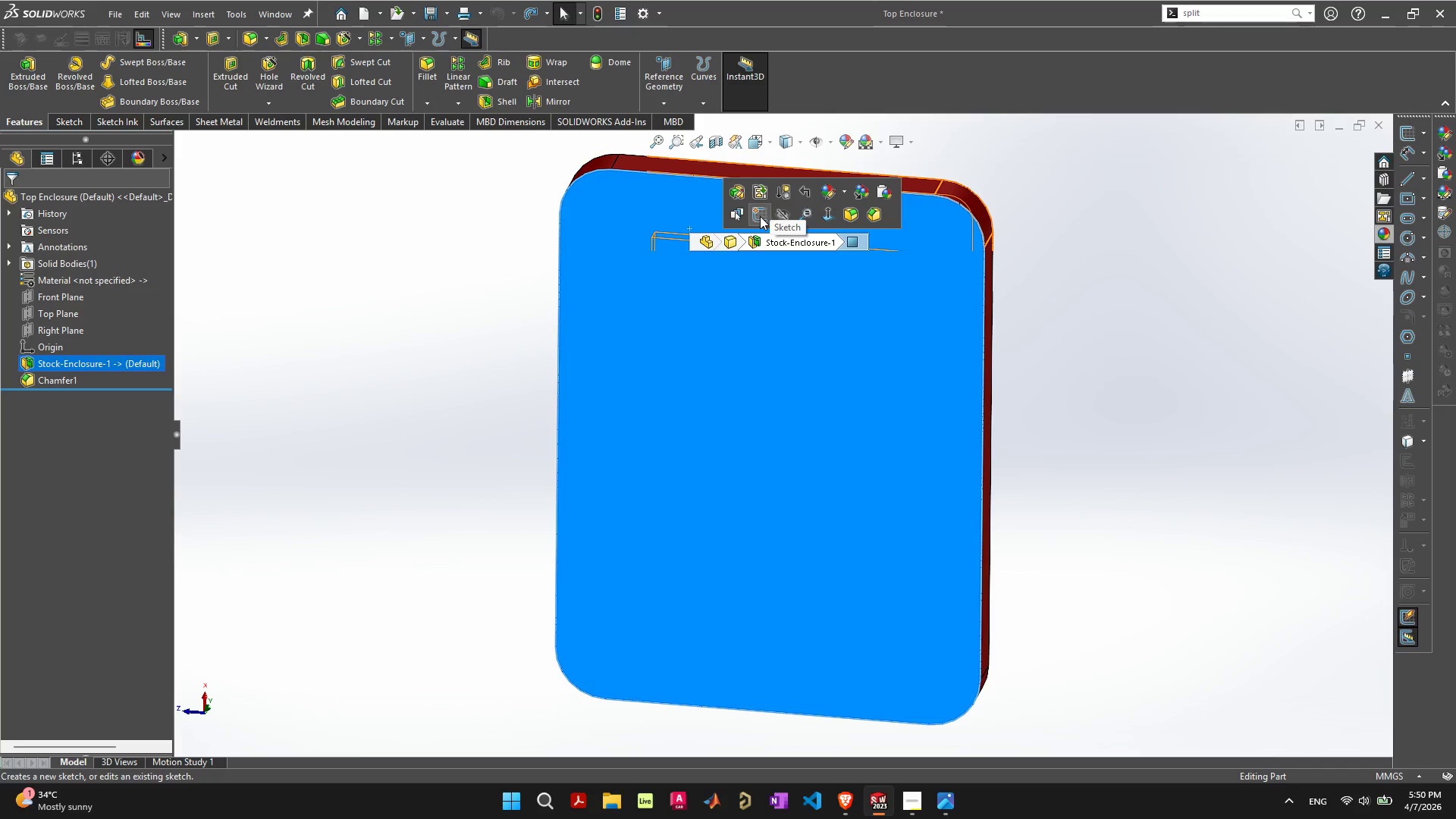 
left_click([760, 216])
 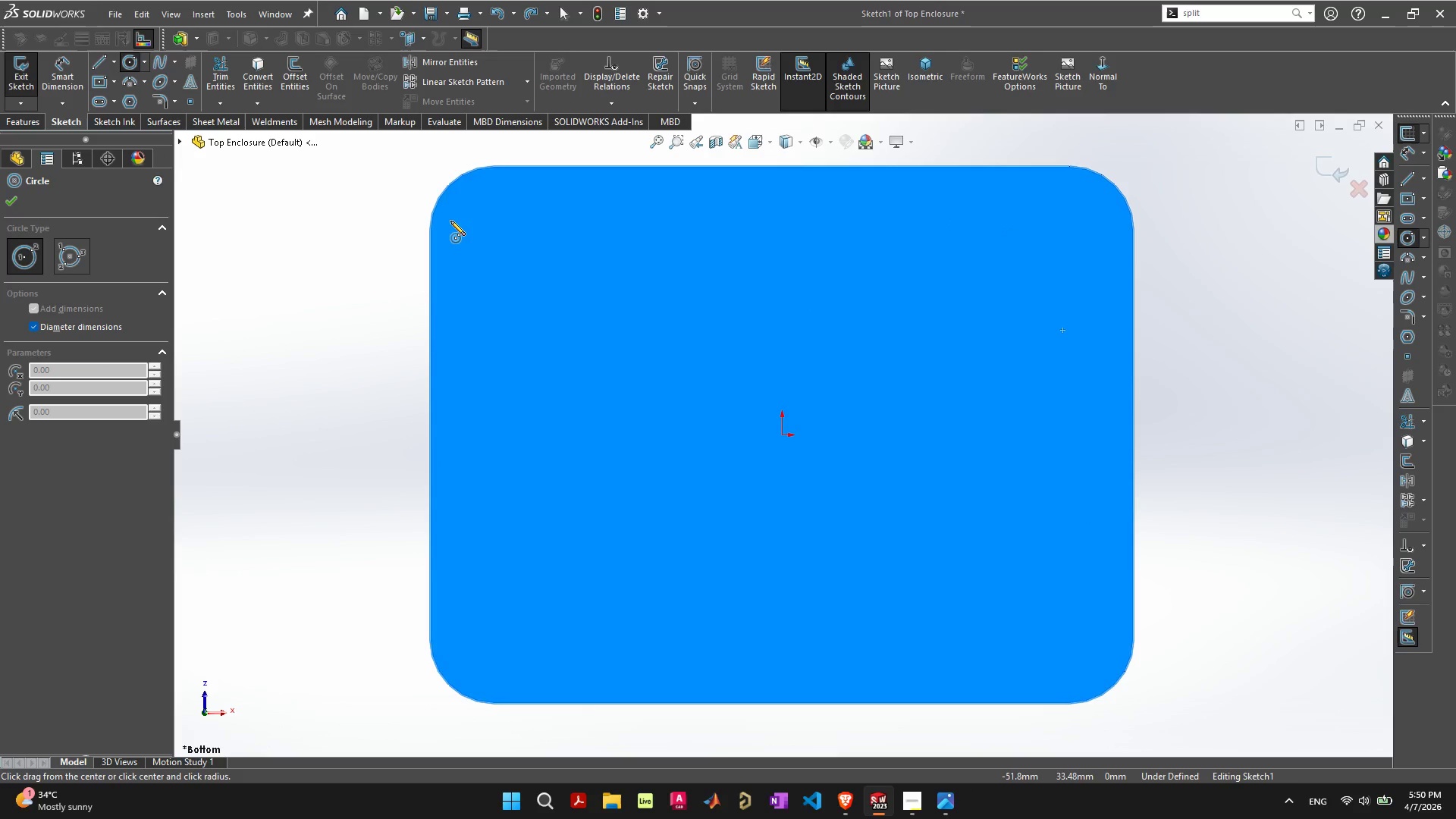 
left_click_drag(start_coordinate=[488, 224], to_coordinate=[507, 232])
 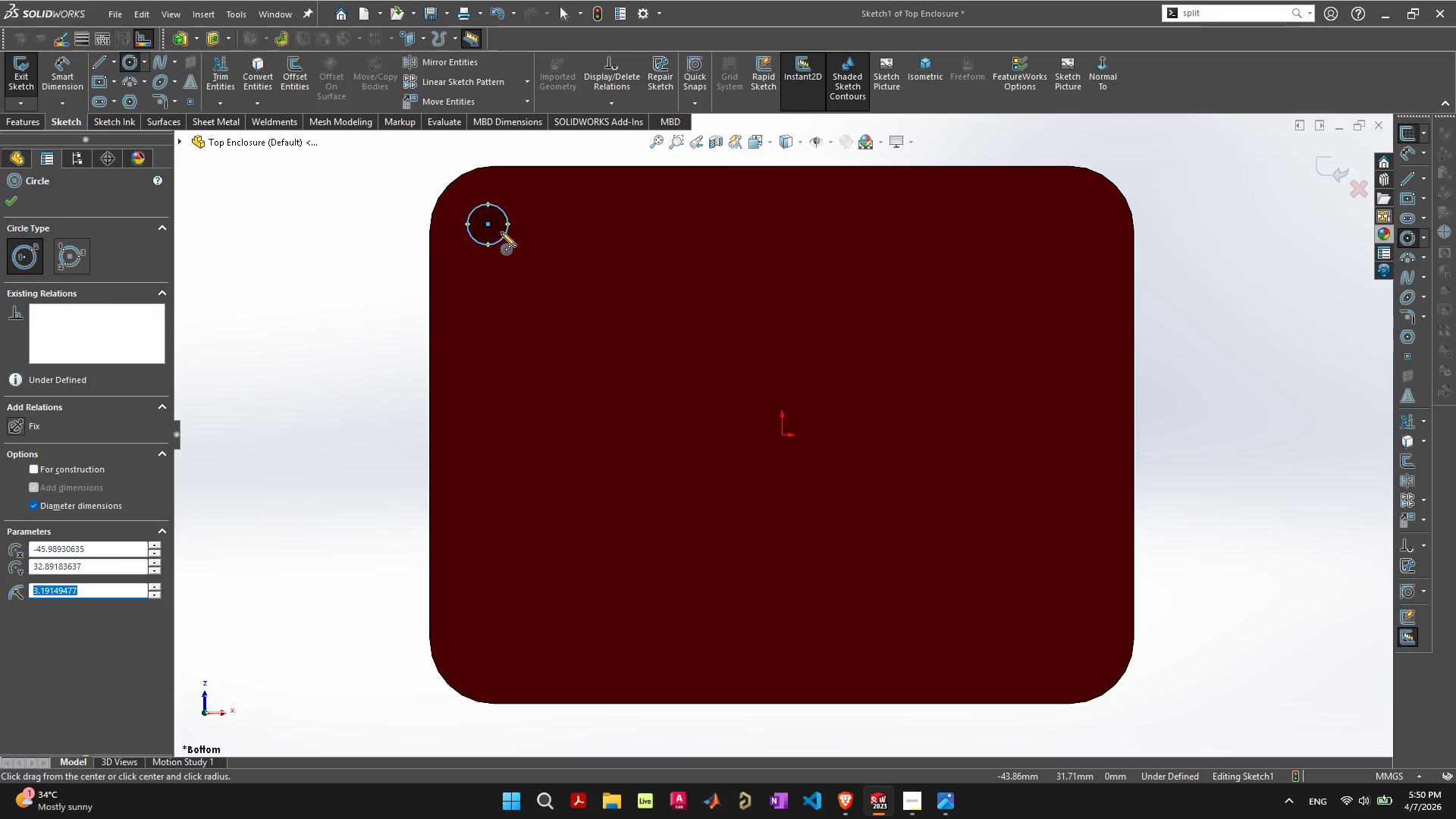 
key(Escape)
 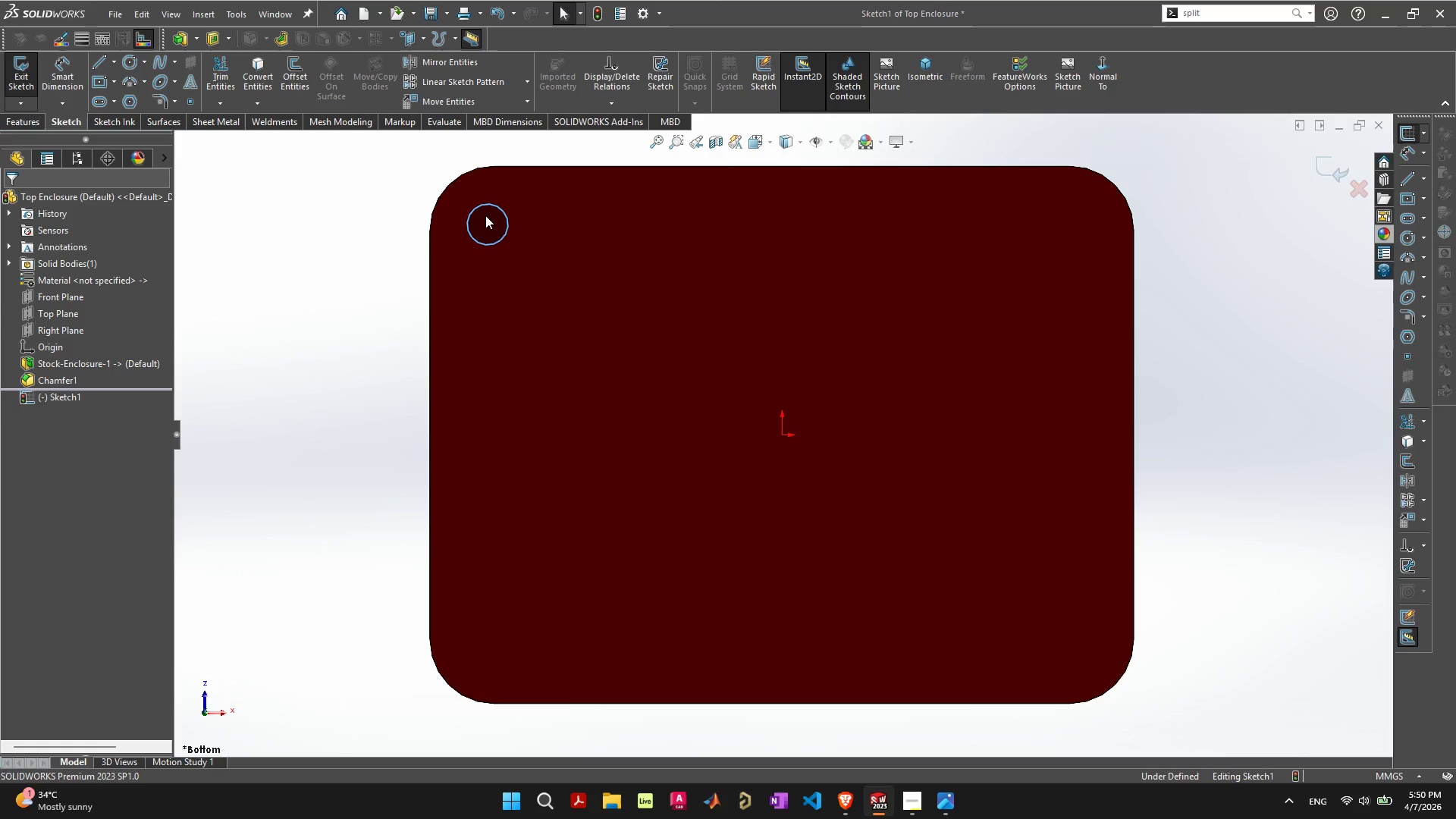 
left_click([485, 210])
 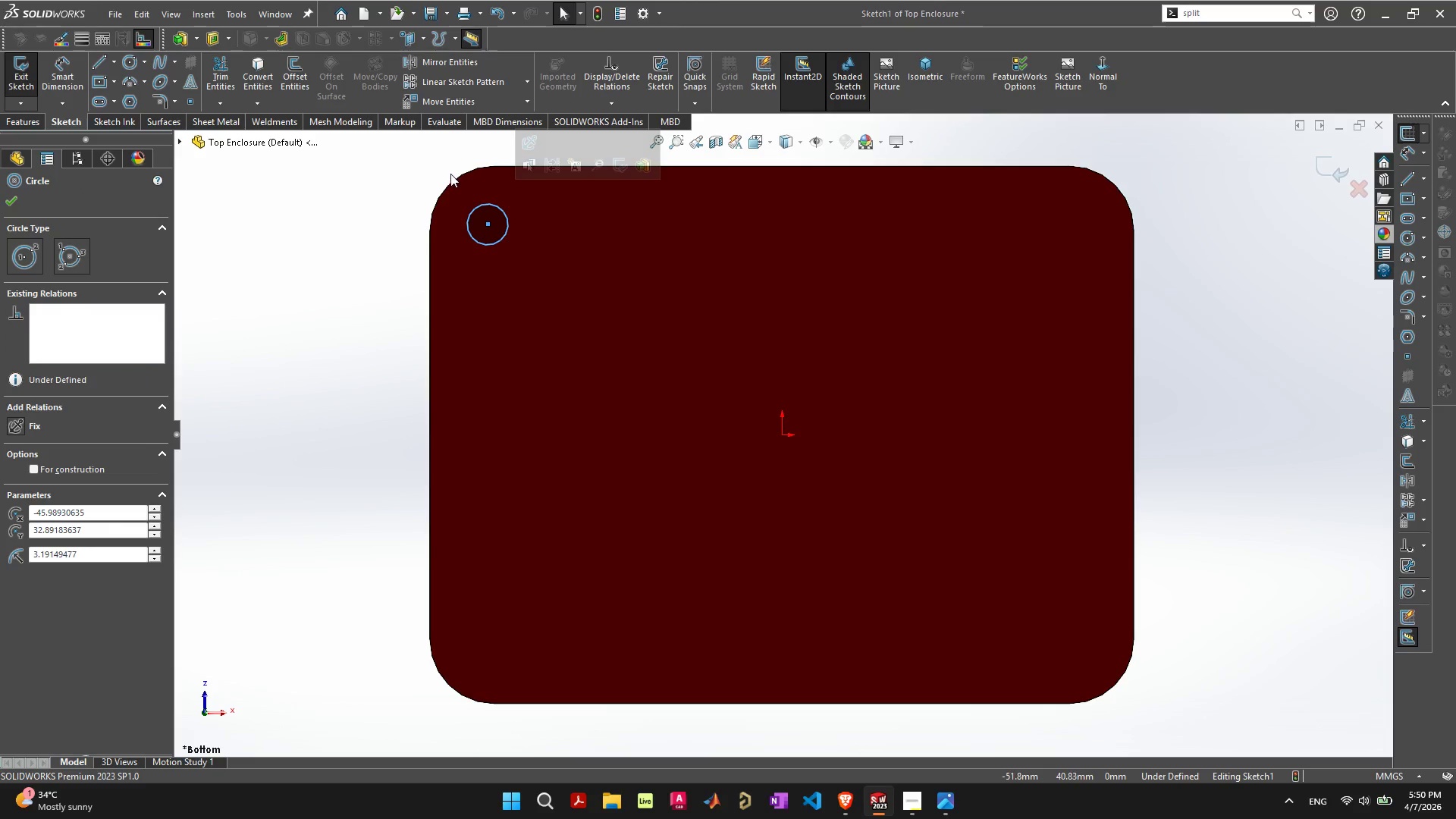 
hold_key(key=ShiftLeft, duration=0.5)
left_click([450, 180])
 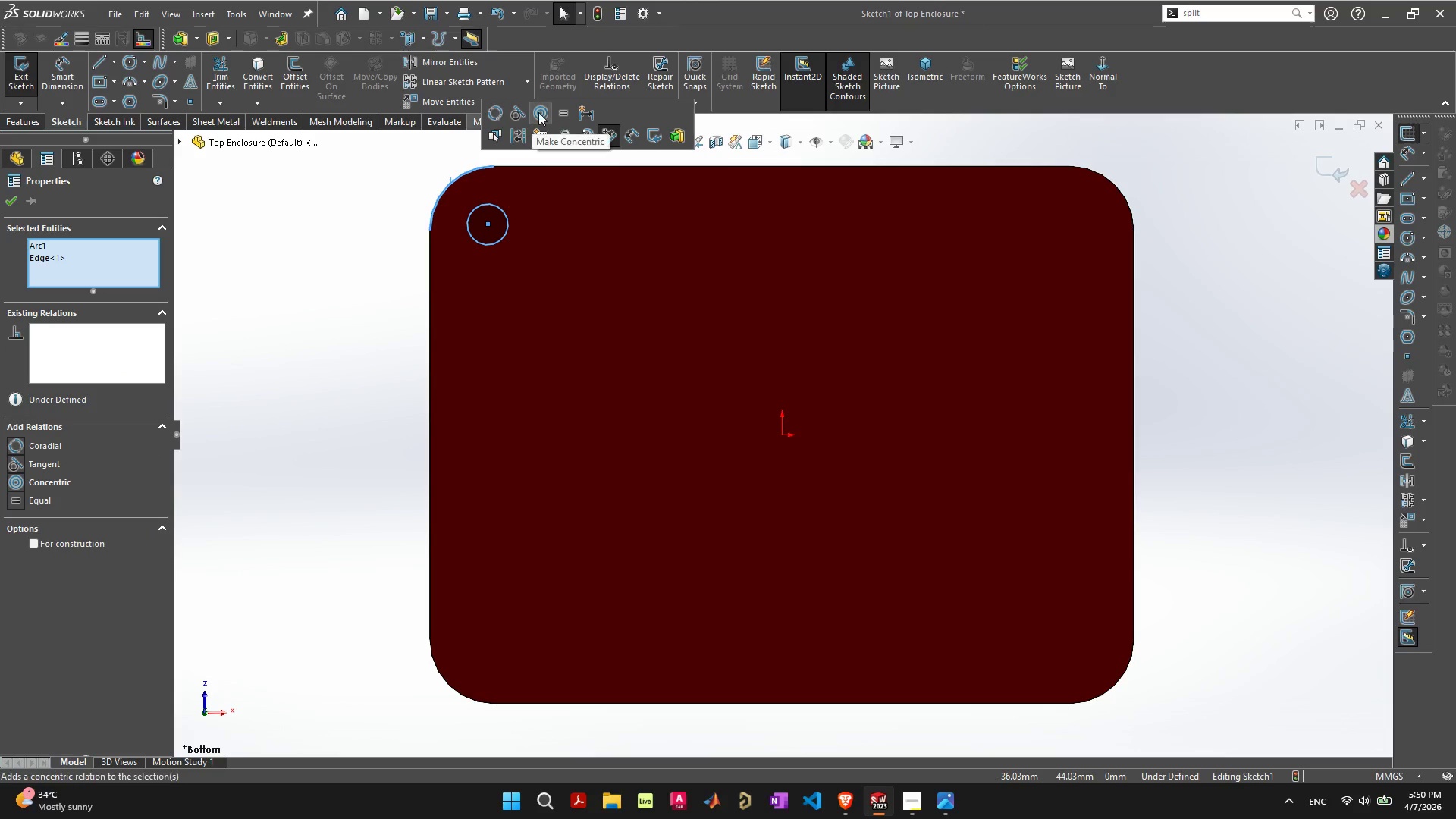 
left_click([543, 108])
 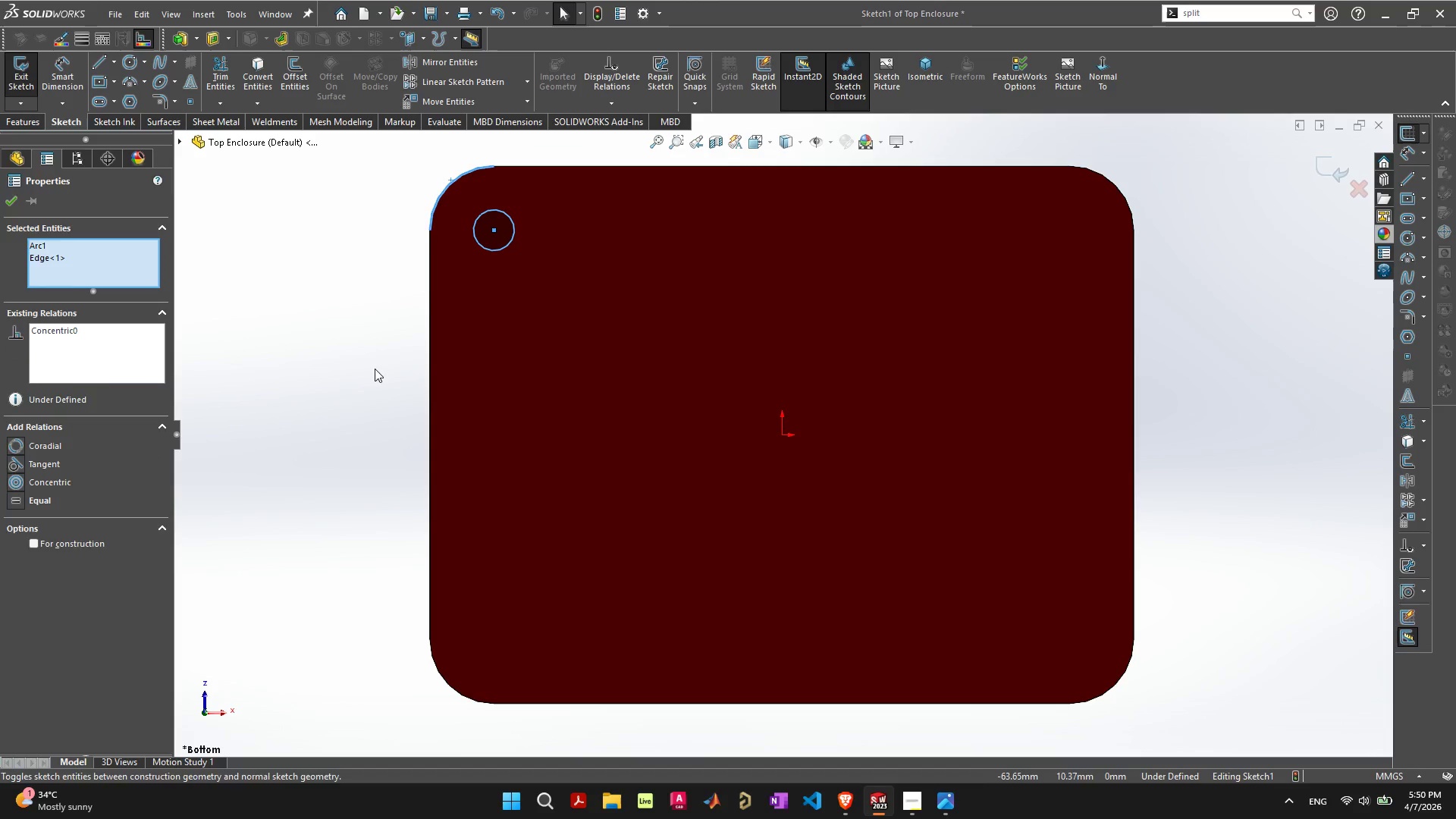 
left_click([352, 394])
 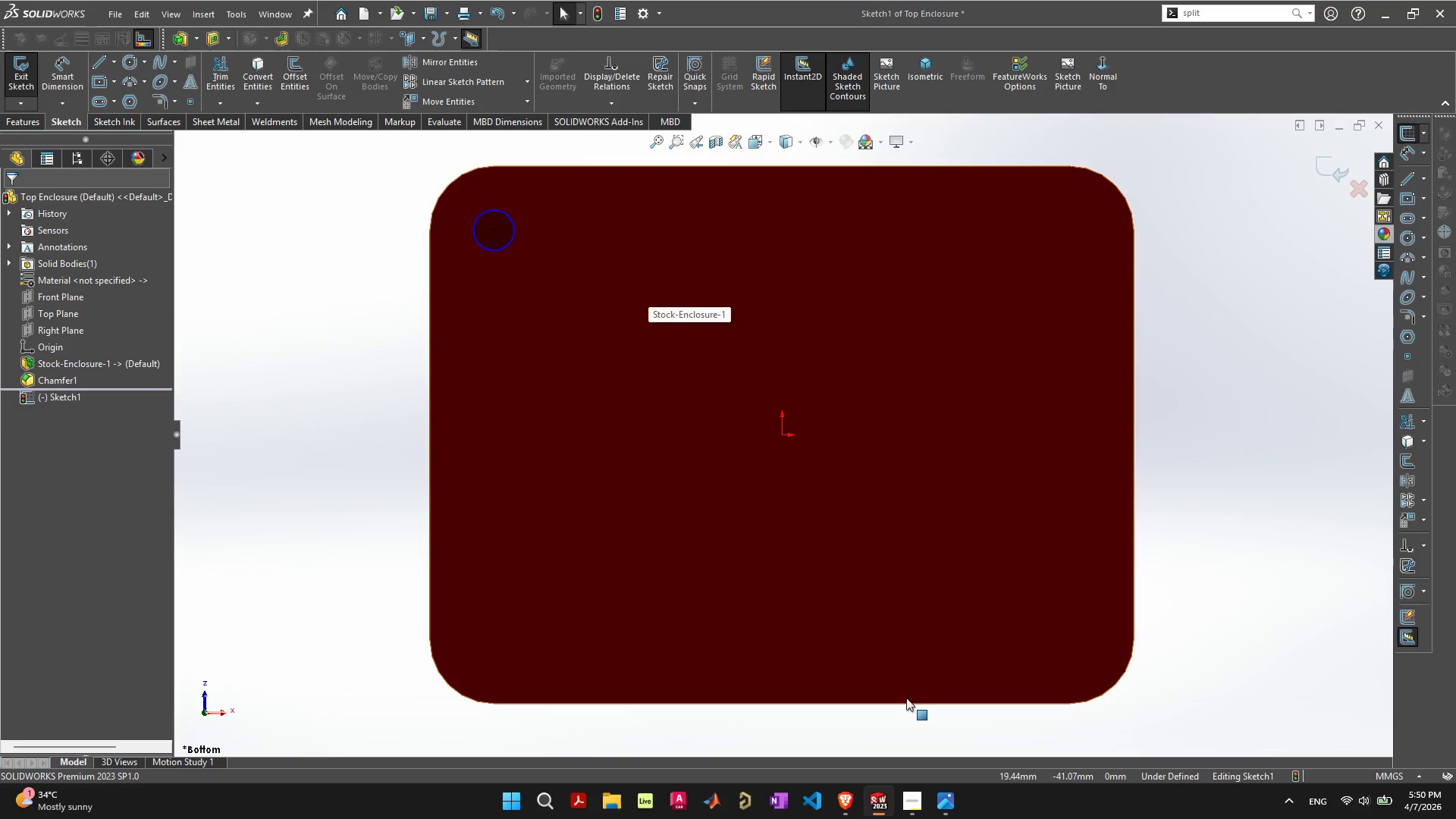 
left_click([298, 475])
 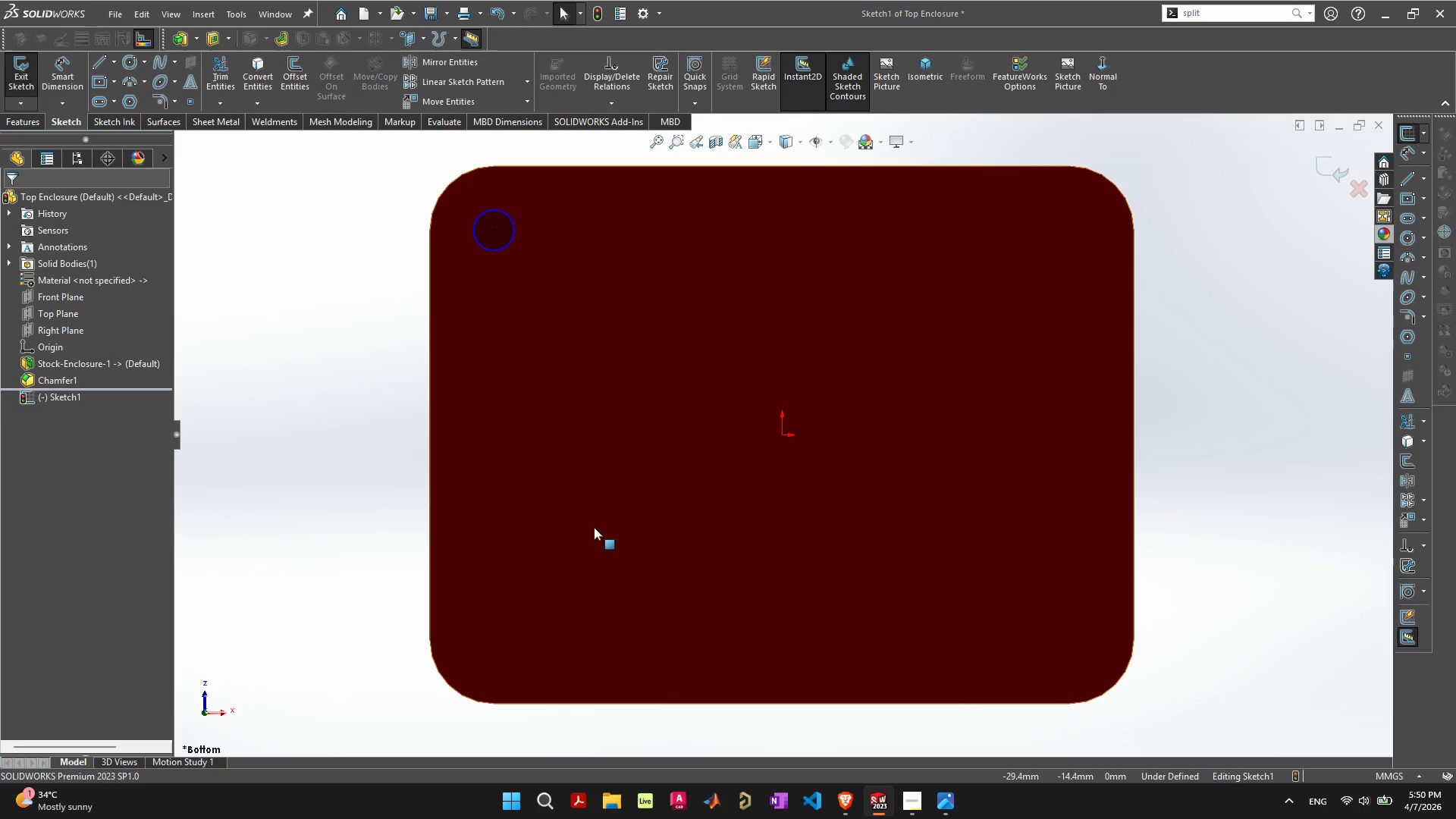 
key(Alt+AltLeft)
 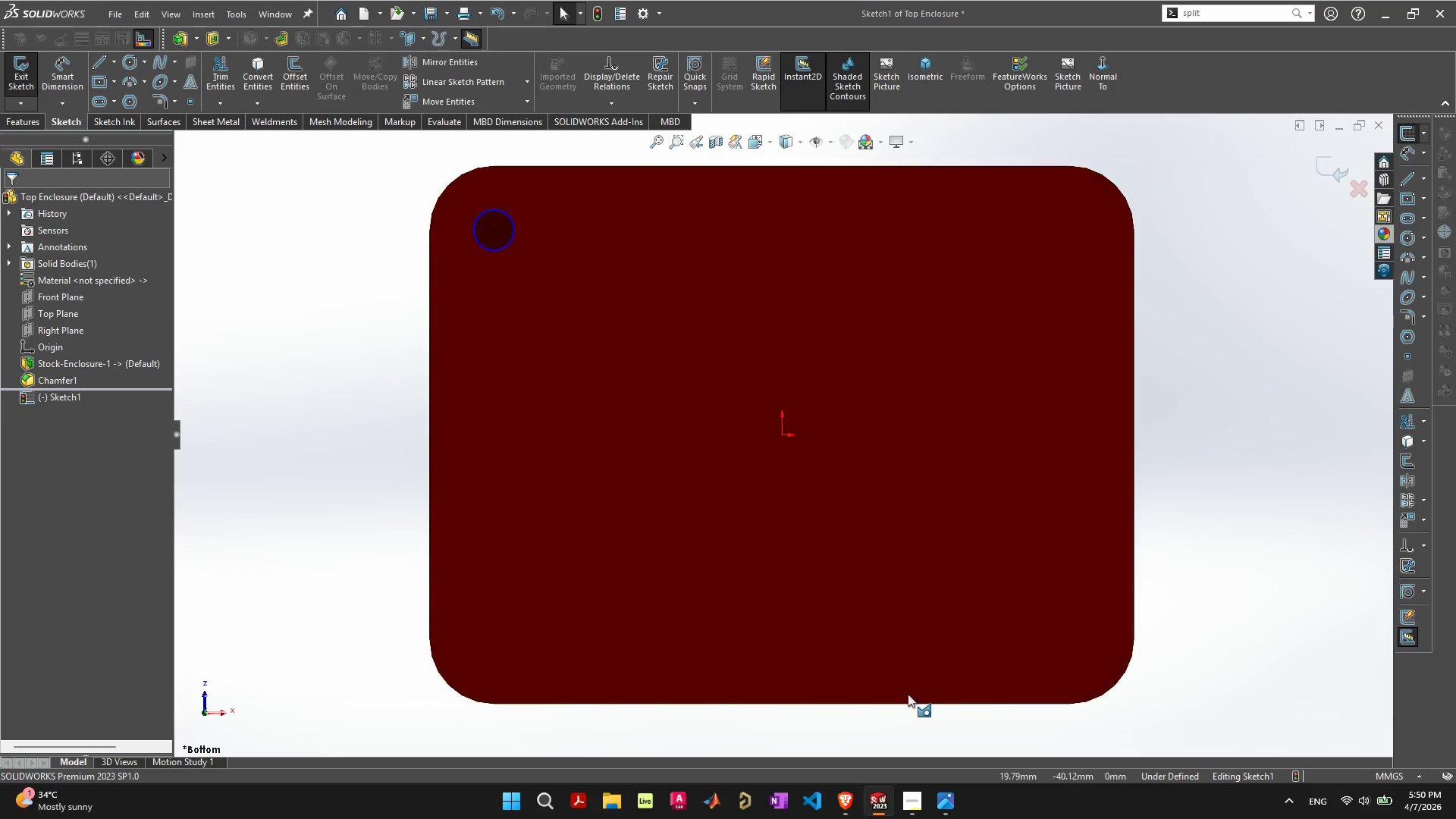 
key(Alt+Tab)
 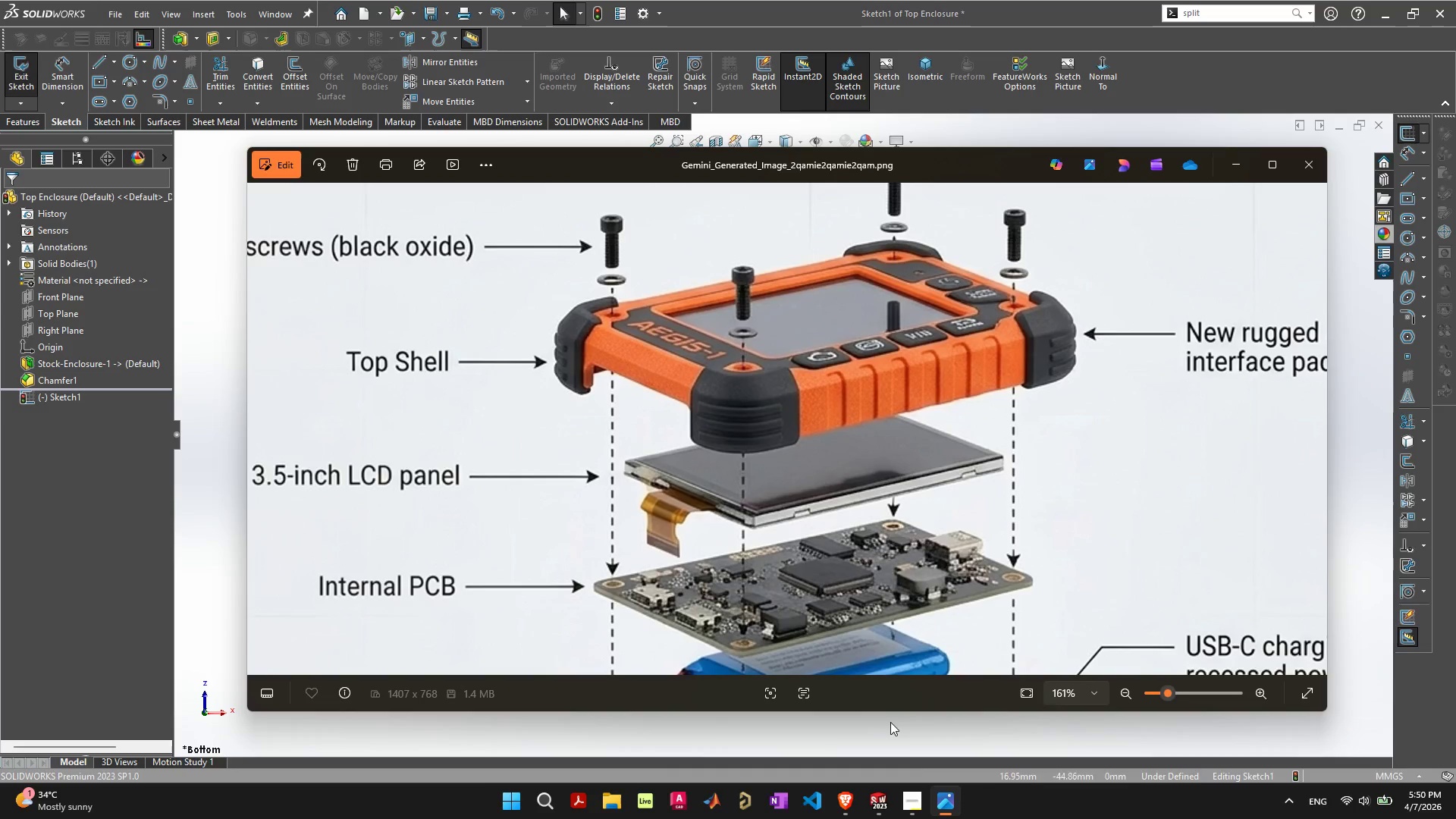 
key(Alt+AltLeft)
 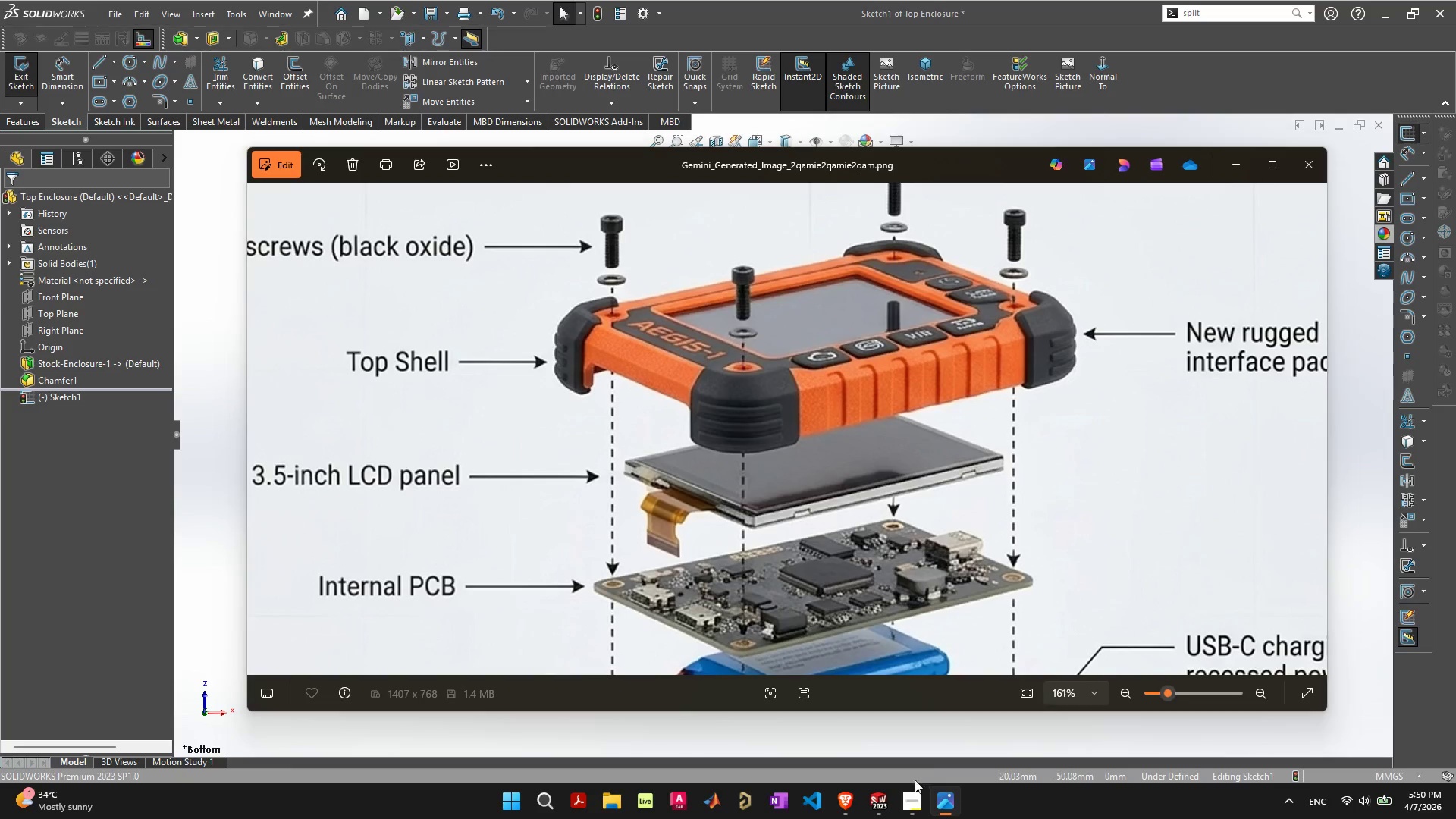 
key(Alt+Tab)
 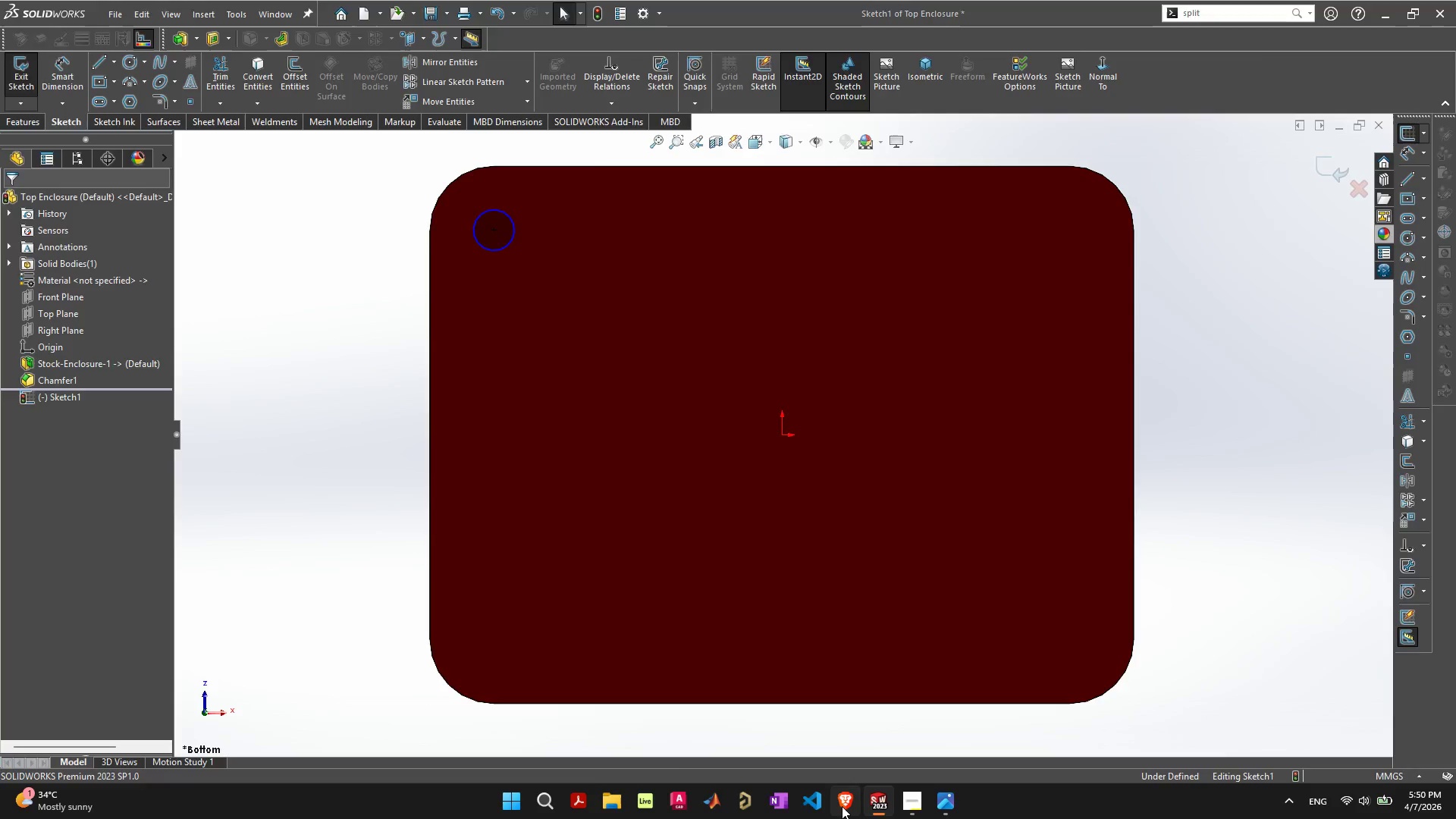 
left_click([841, 806])
 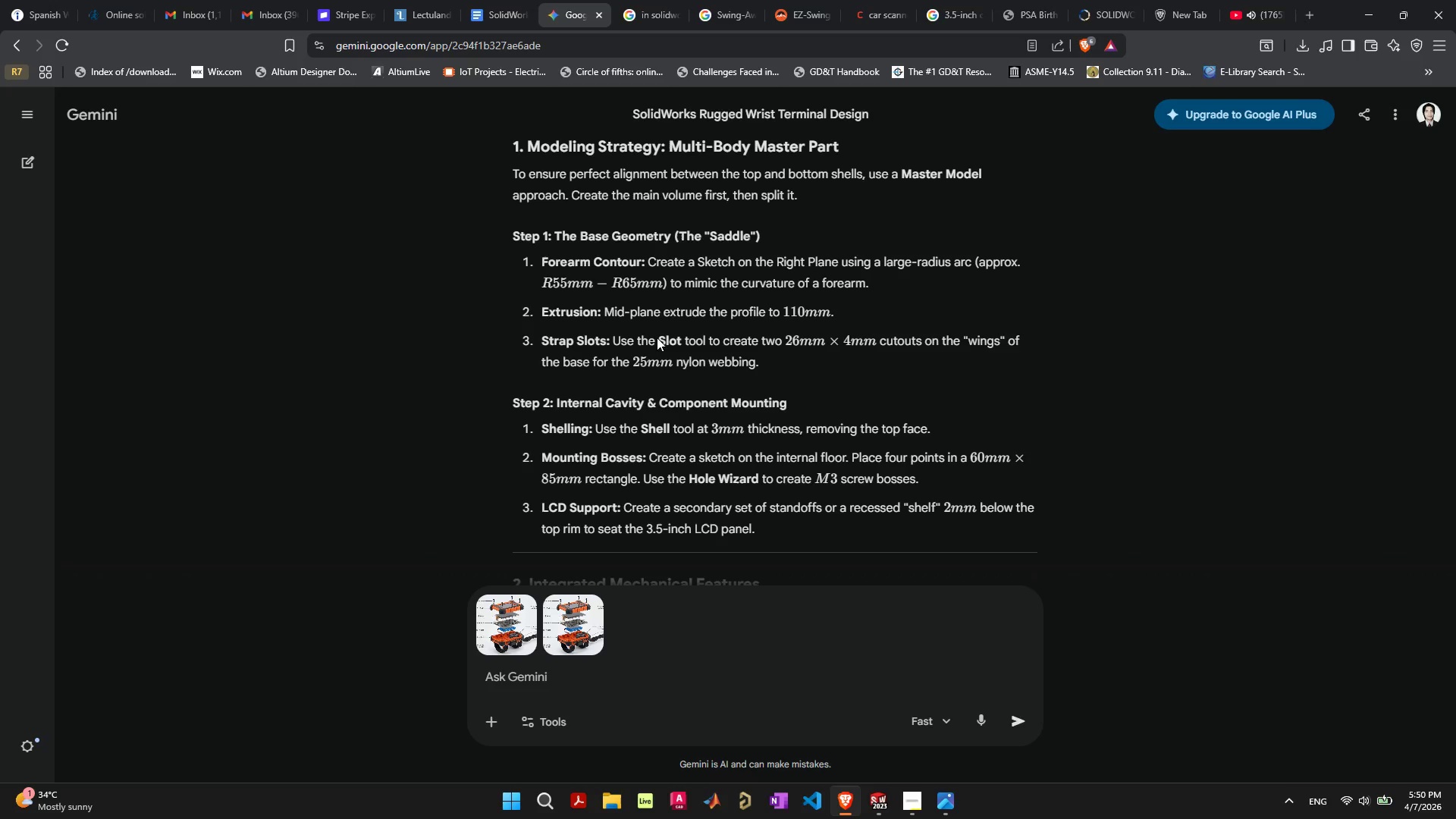 
scroll: coordinate [653, 394], scroll_direction: down, amount: 3.0
 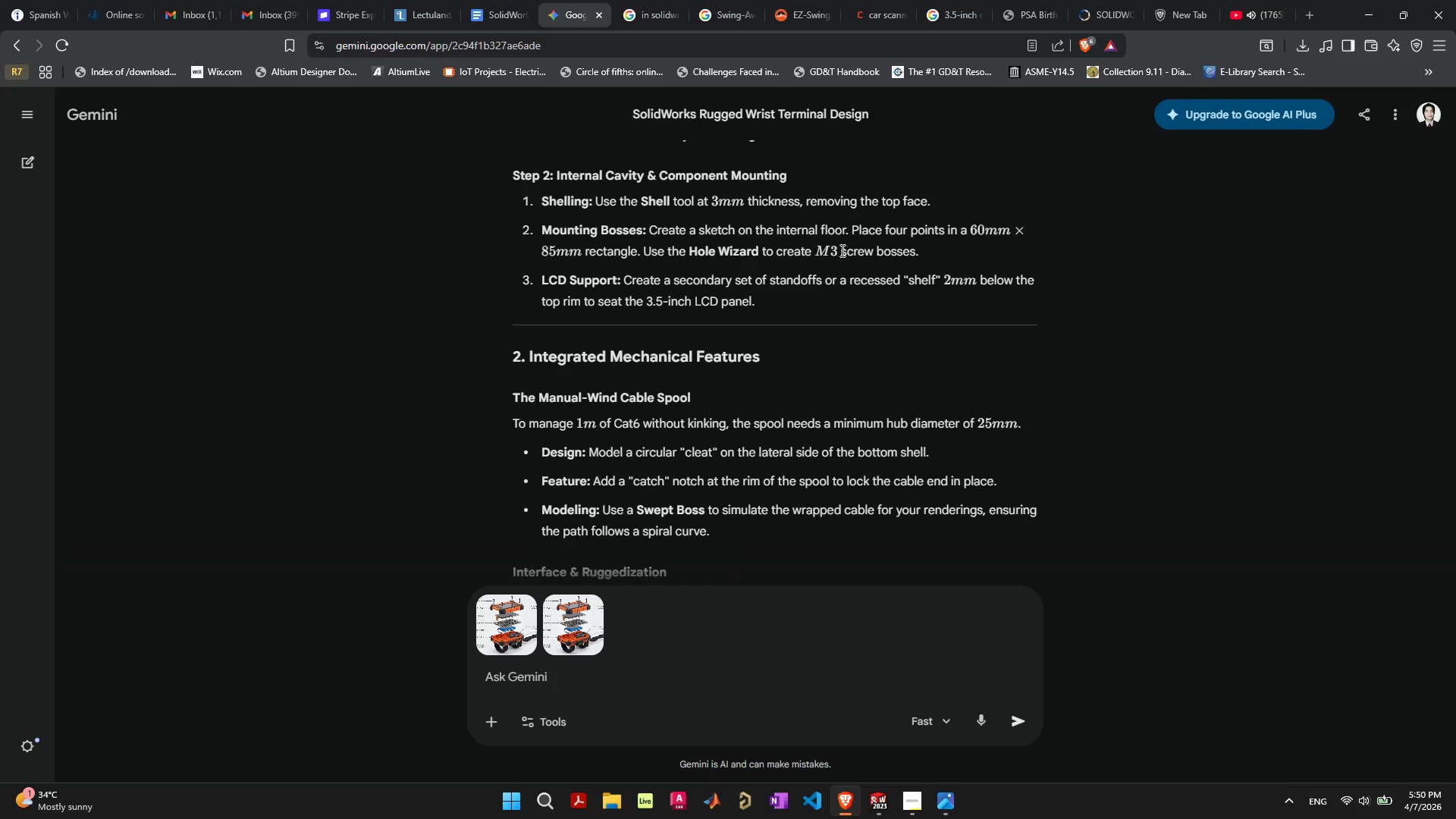 
wait(9.15)
 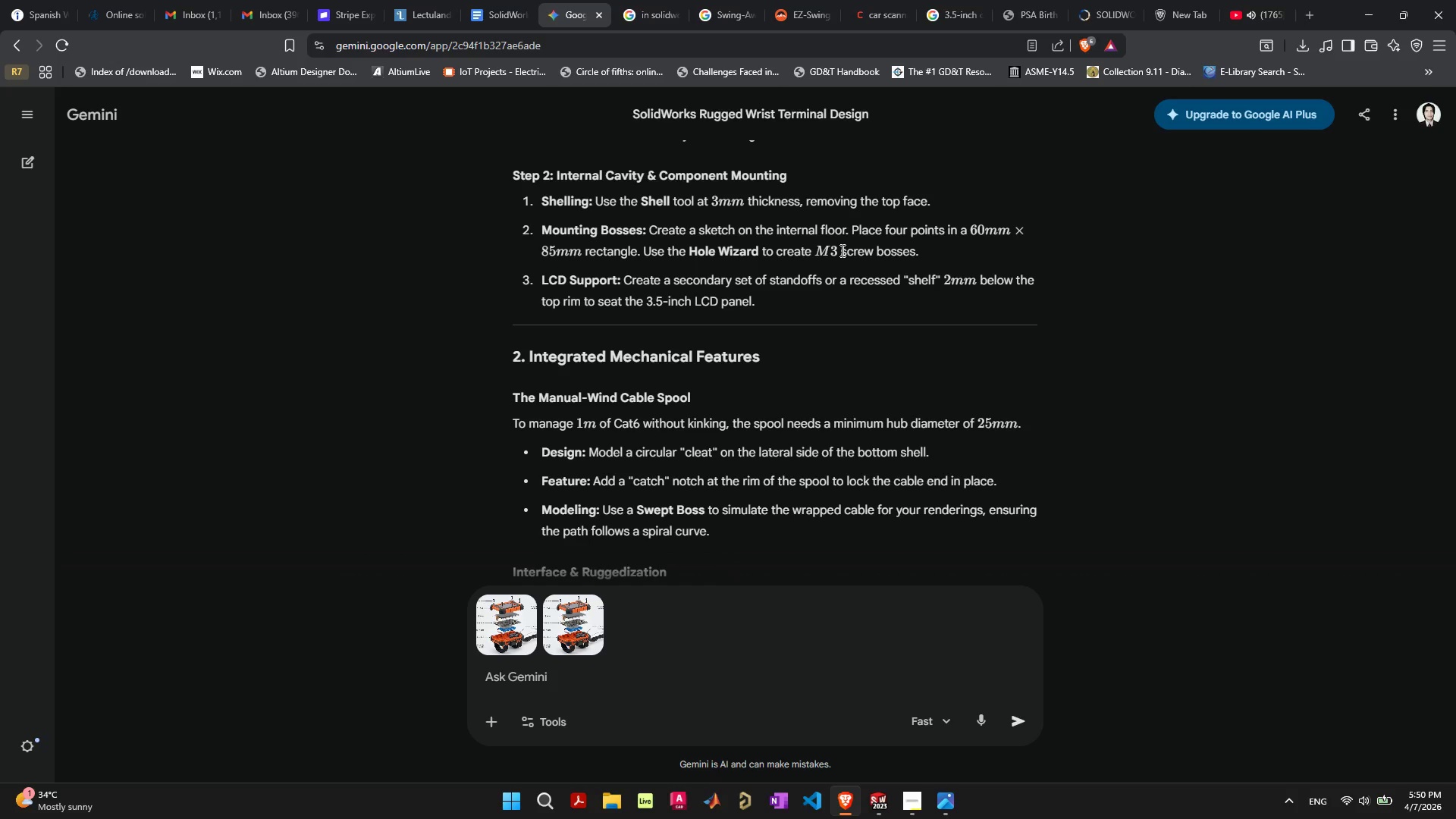 
key(Alt+AltLeft)
 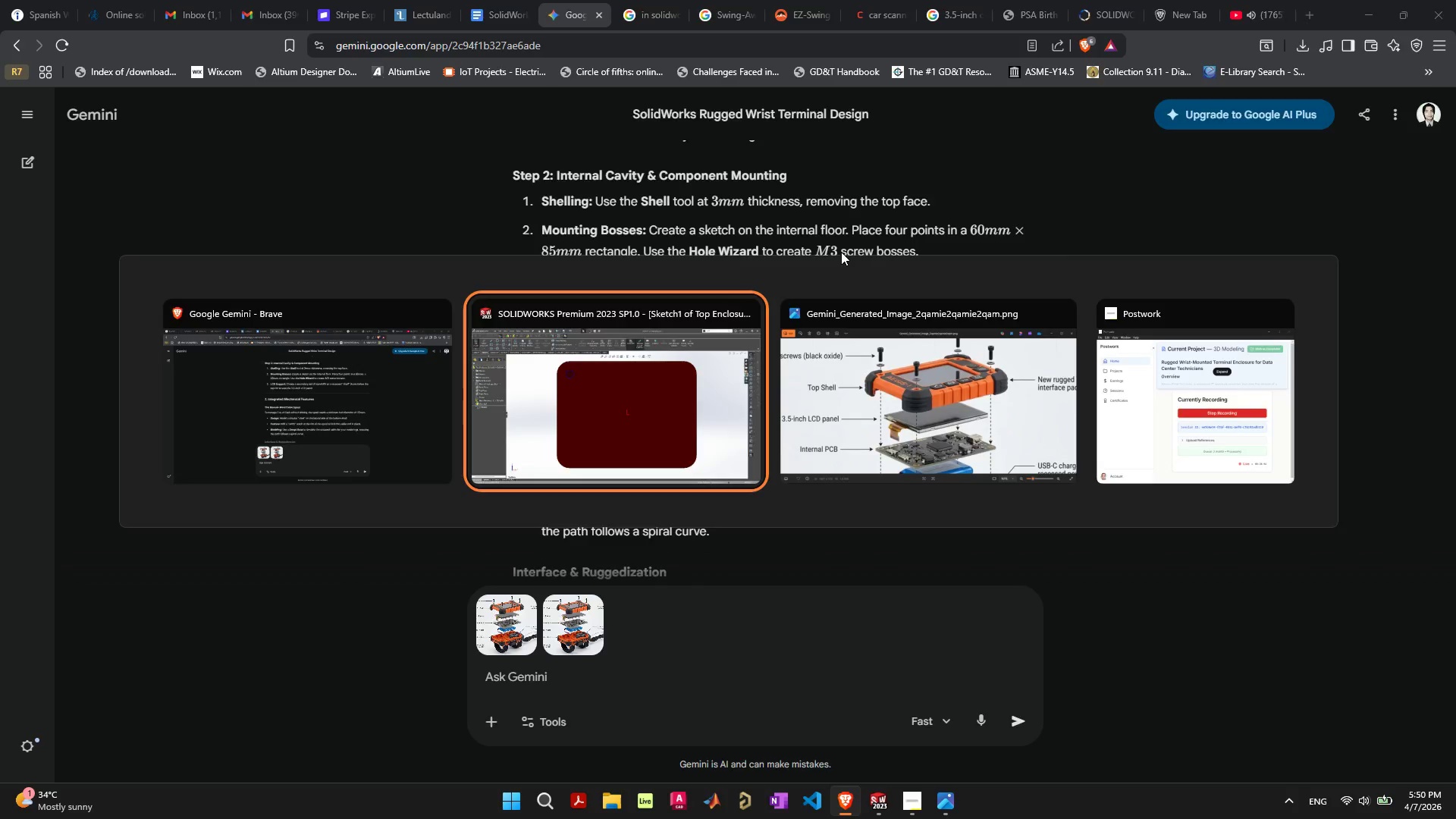 
key(Alt+Tab)
 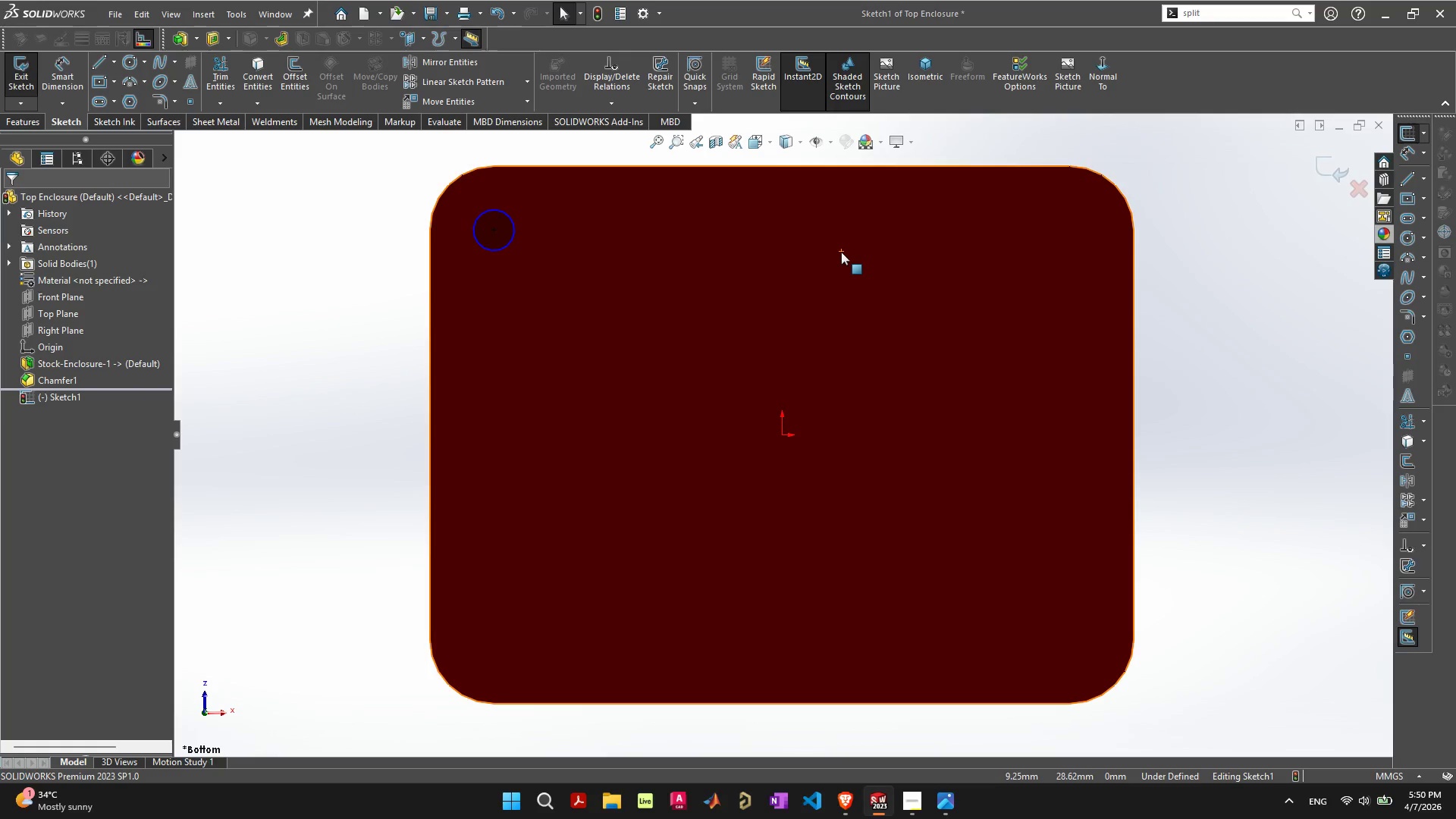 
key(Alt+AltLeft)
 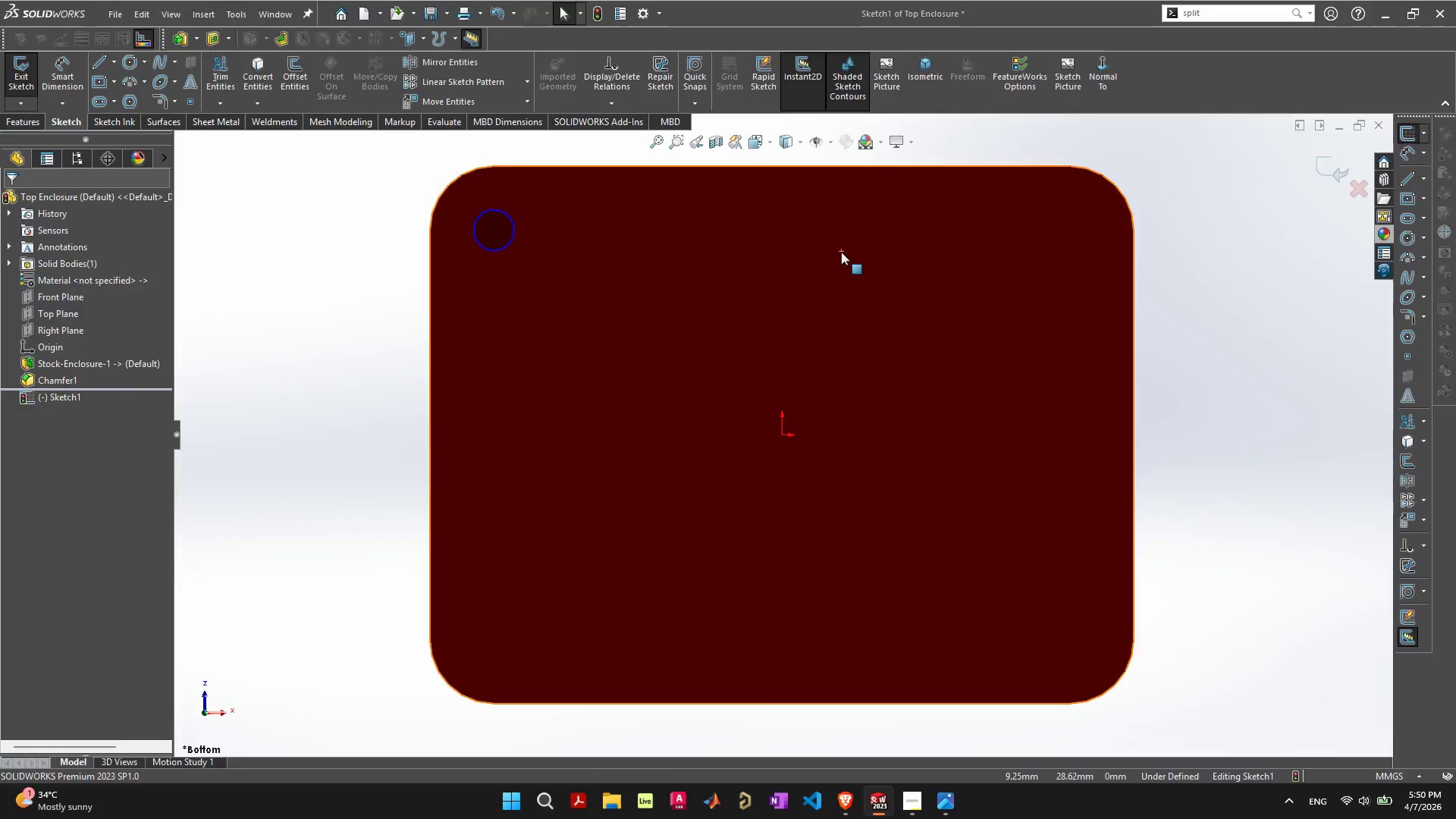 
key(Alt+Tab)
 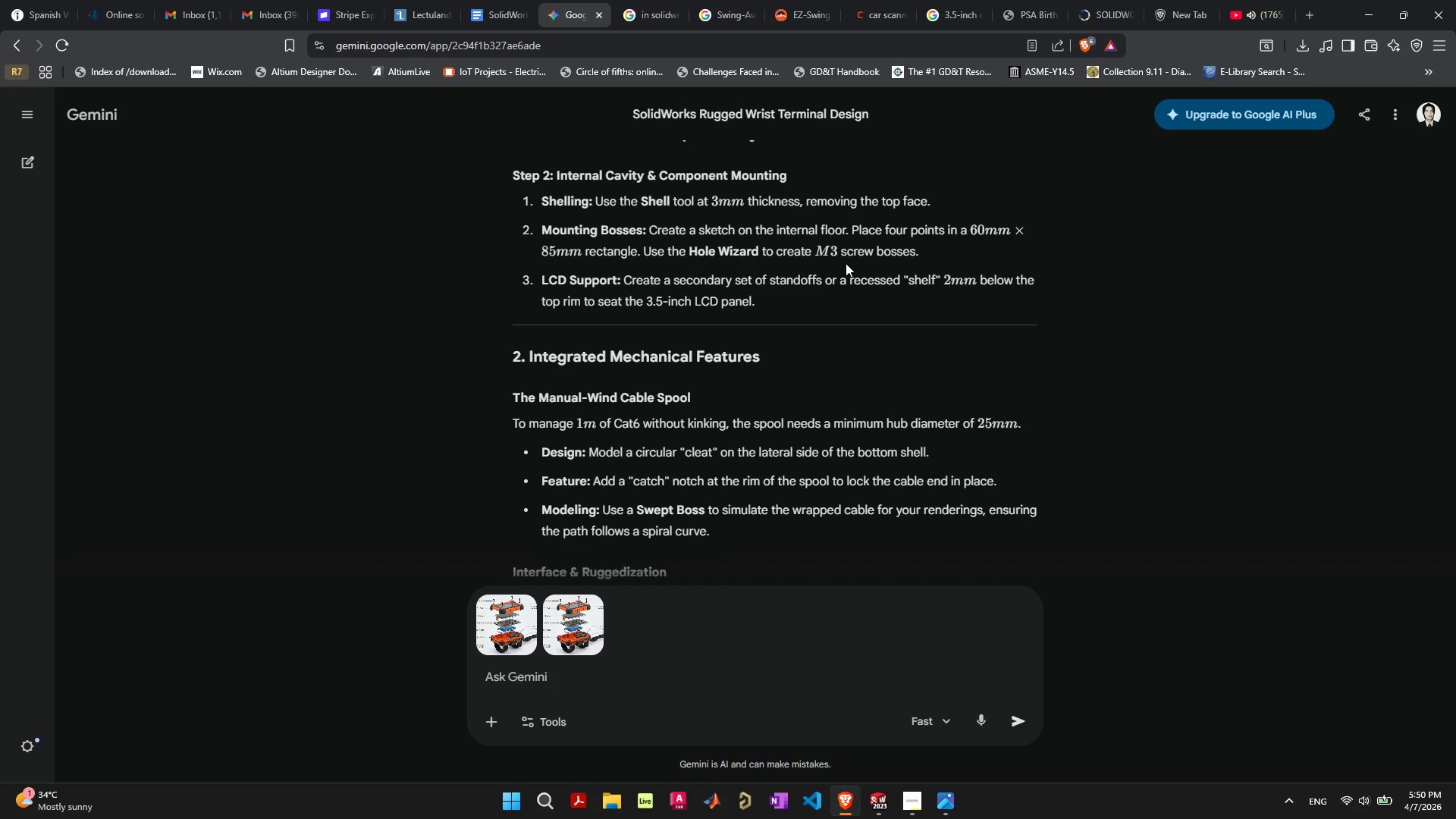 
key(Alt+AltLeft)
 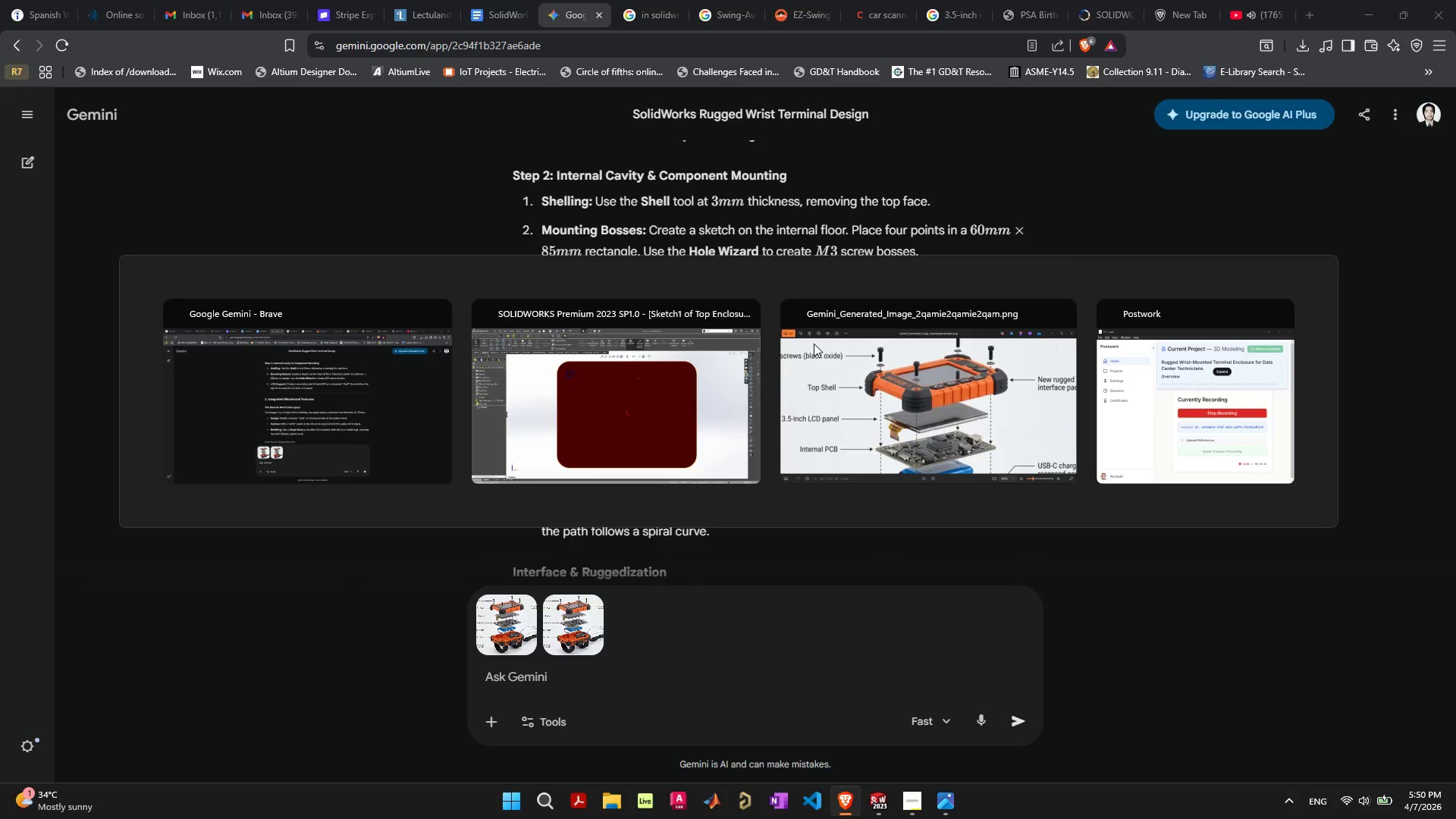 
key(Alt+Tab)
 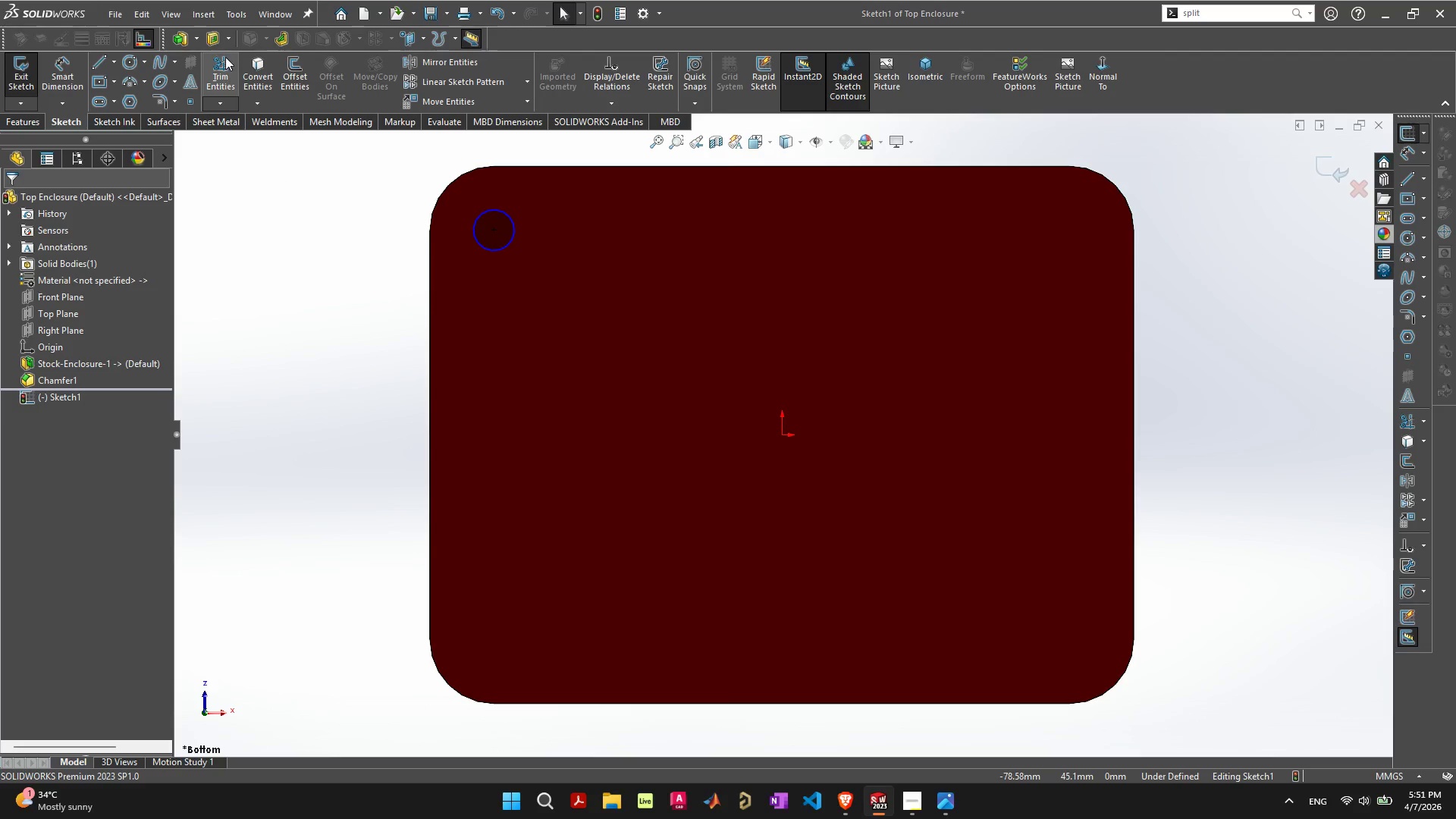 
wait(6.23)
 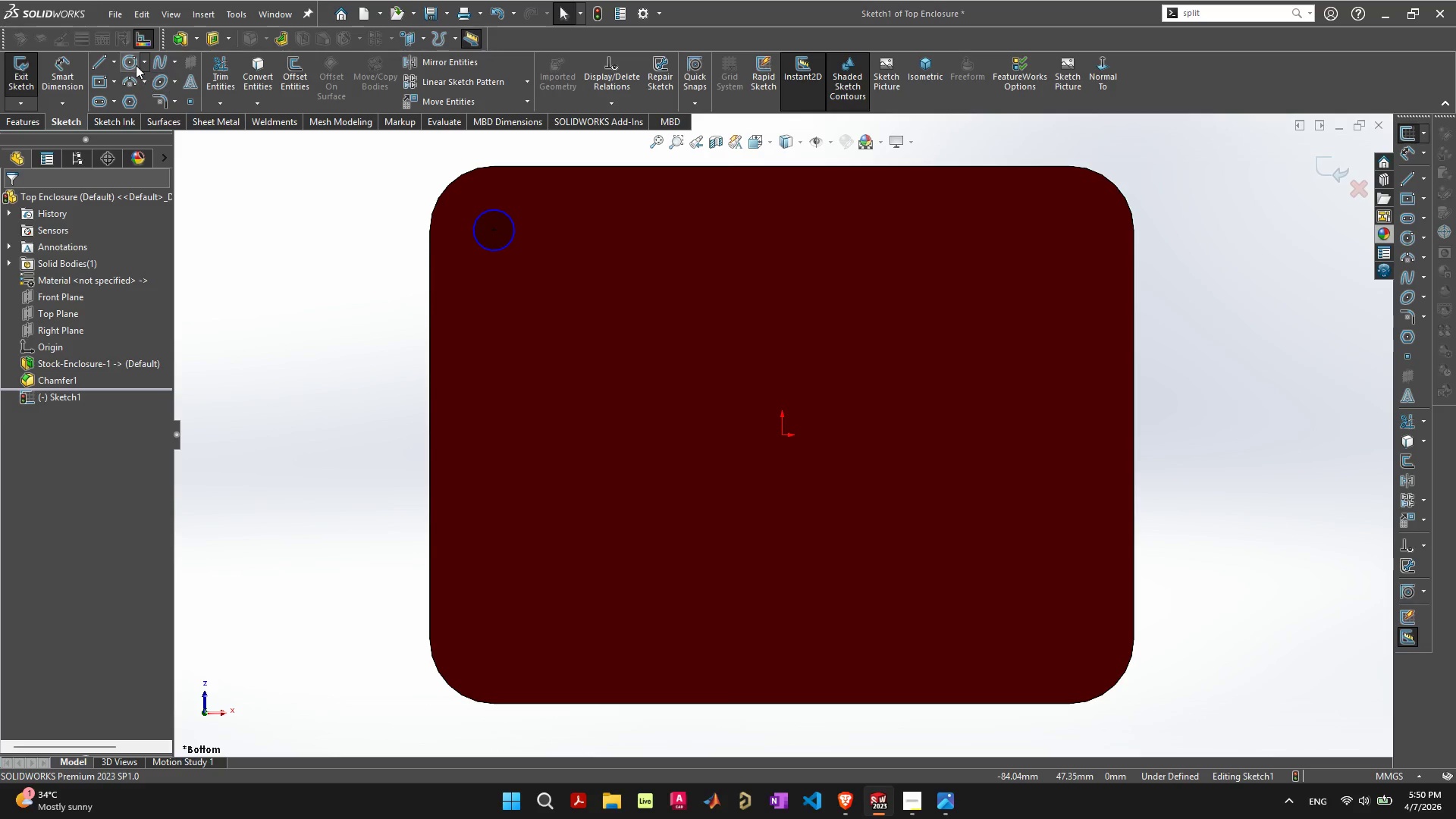 
left_click([15, 121])
 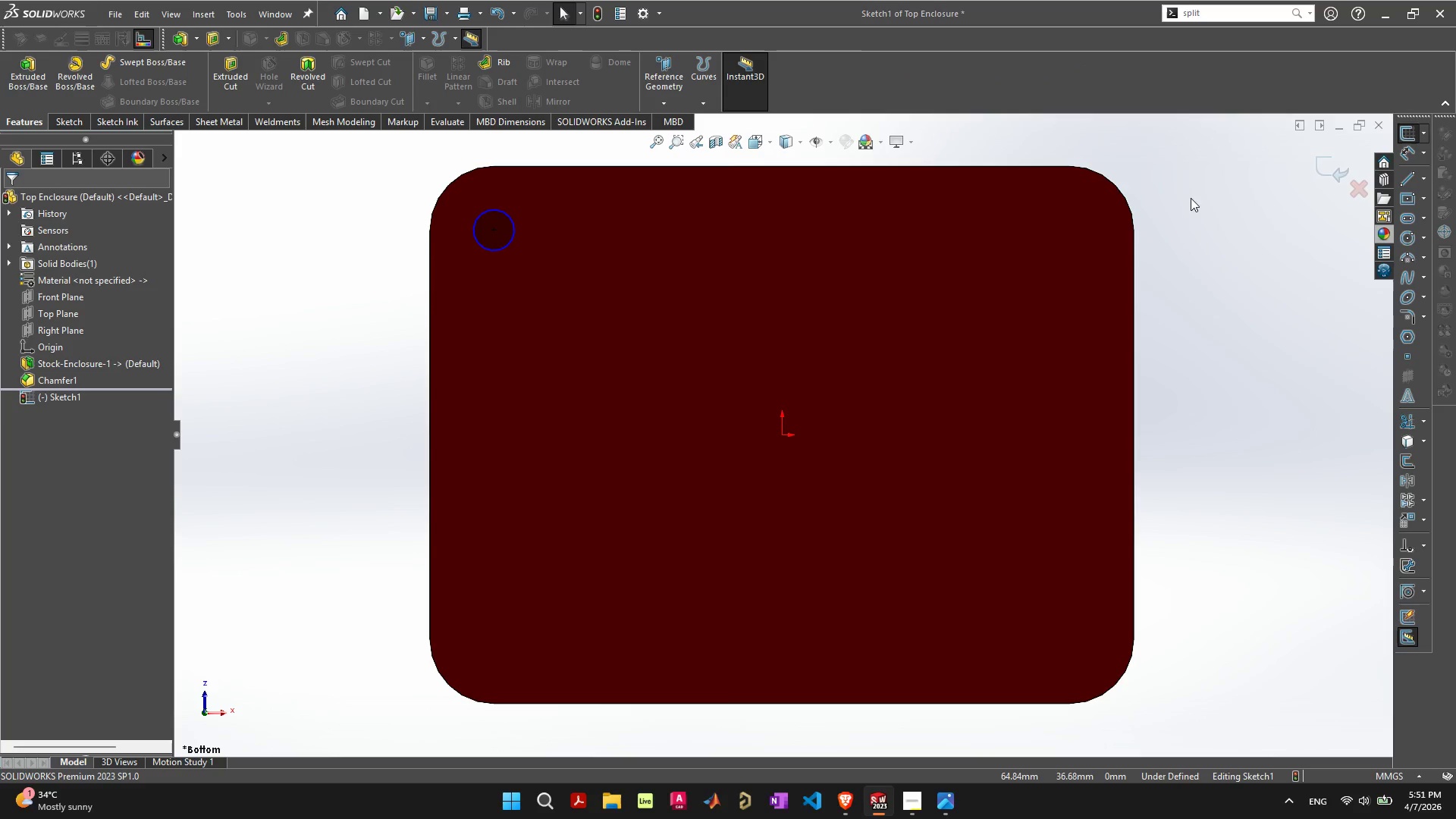 
left_click([1323, 162])
 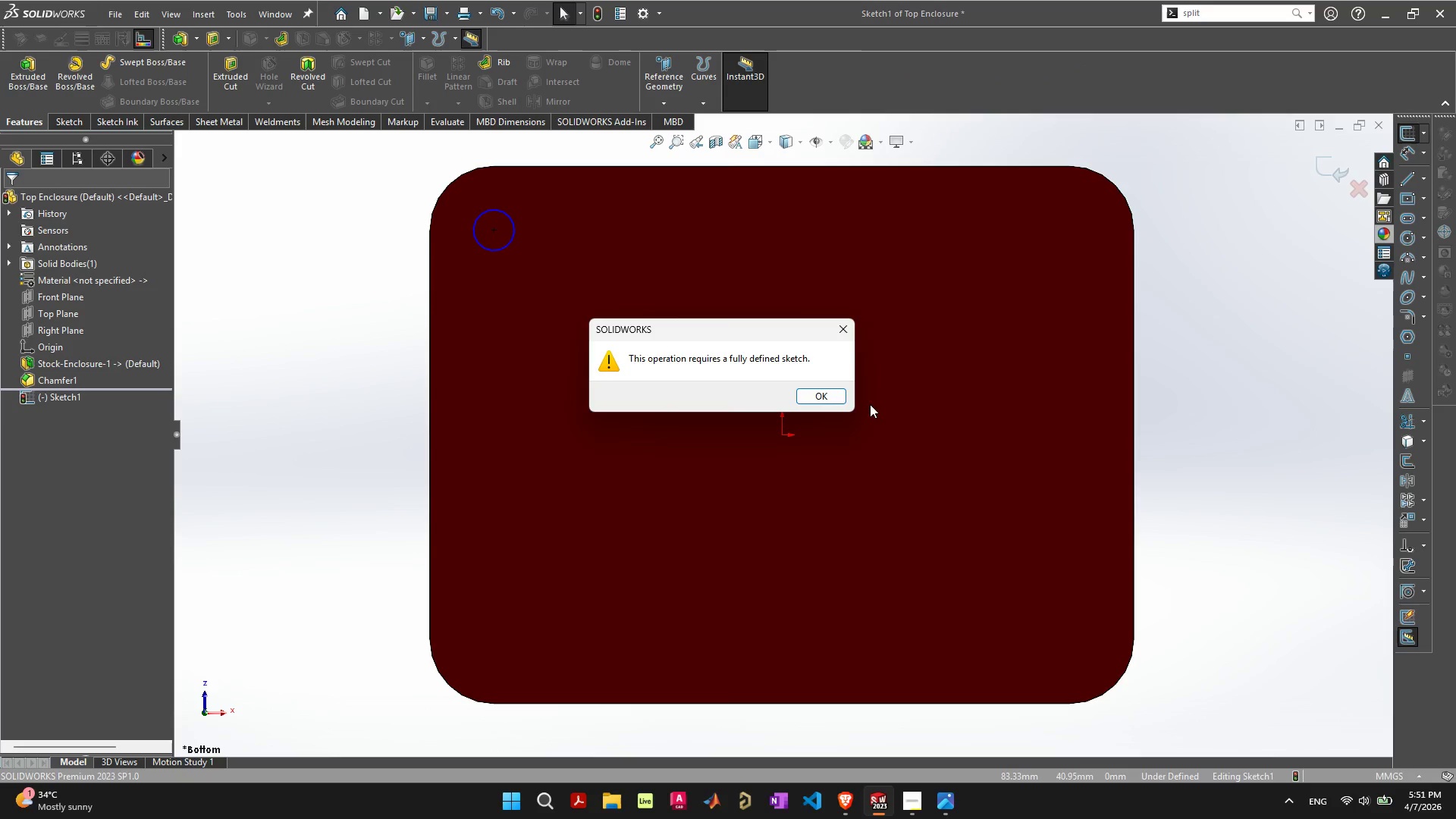 
left_click([843, 398])
 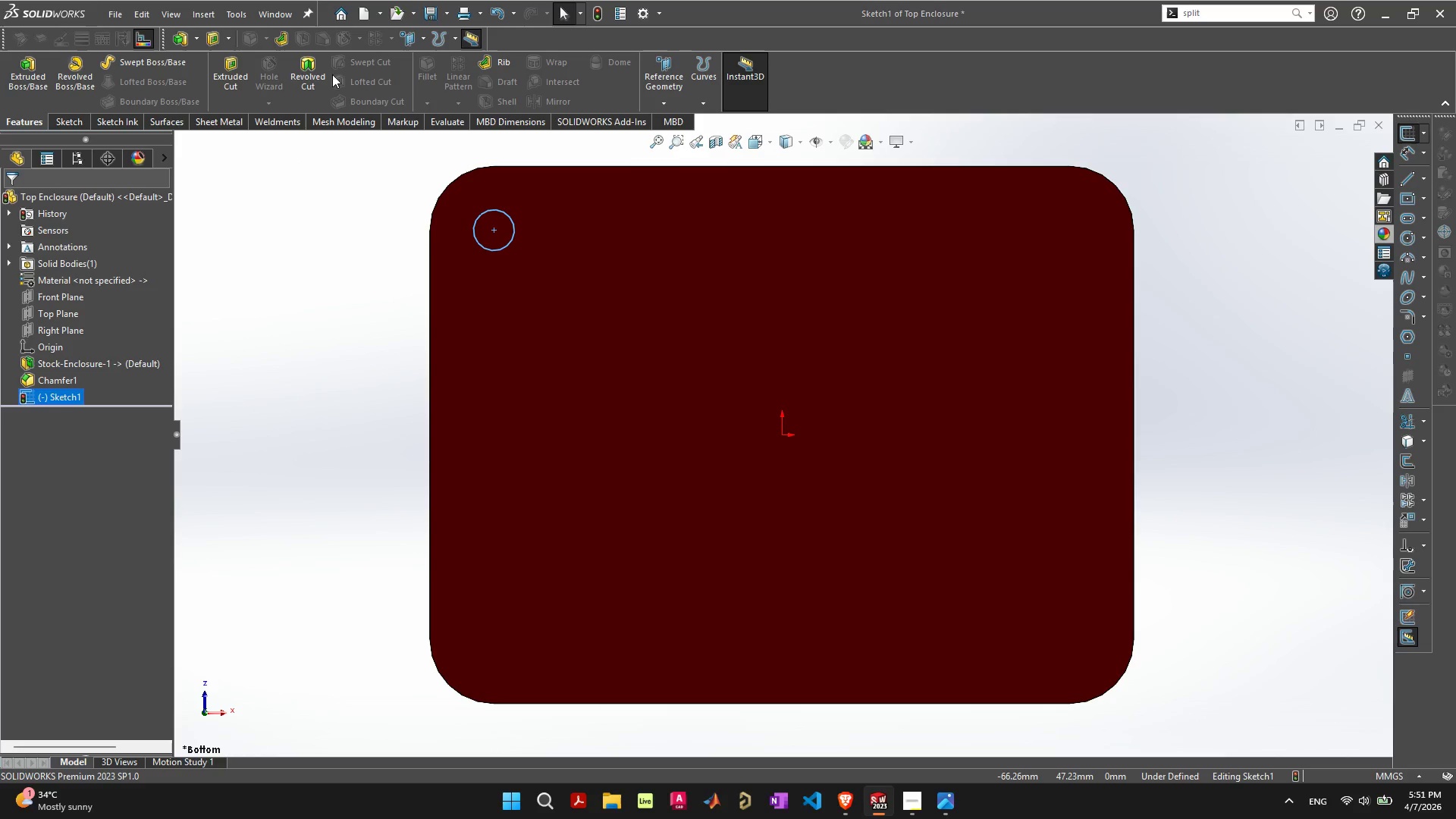 
wait(5.33)
 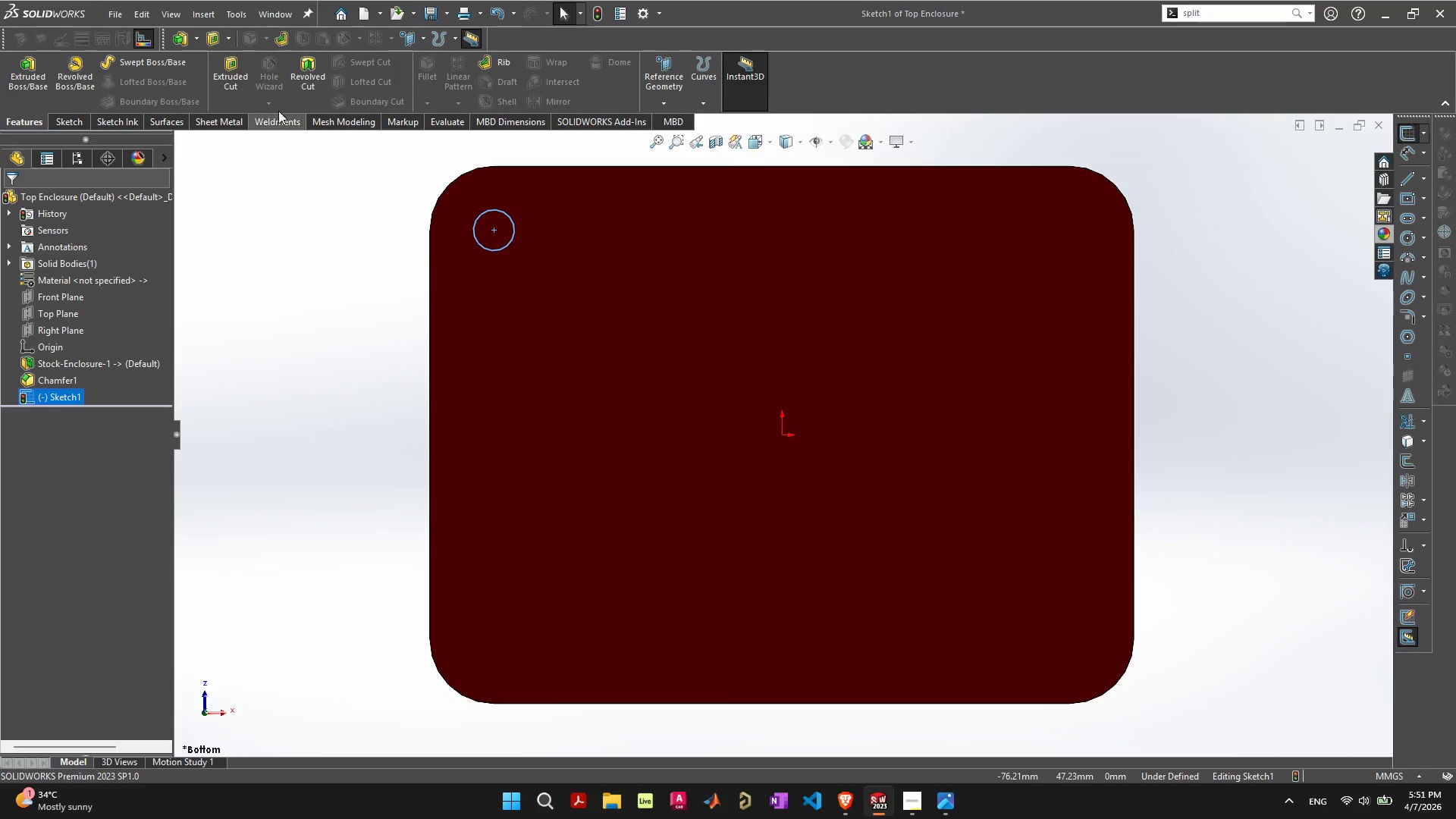 
left_click([315, 422])
 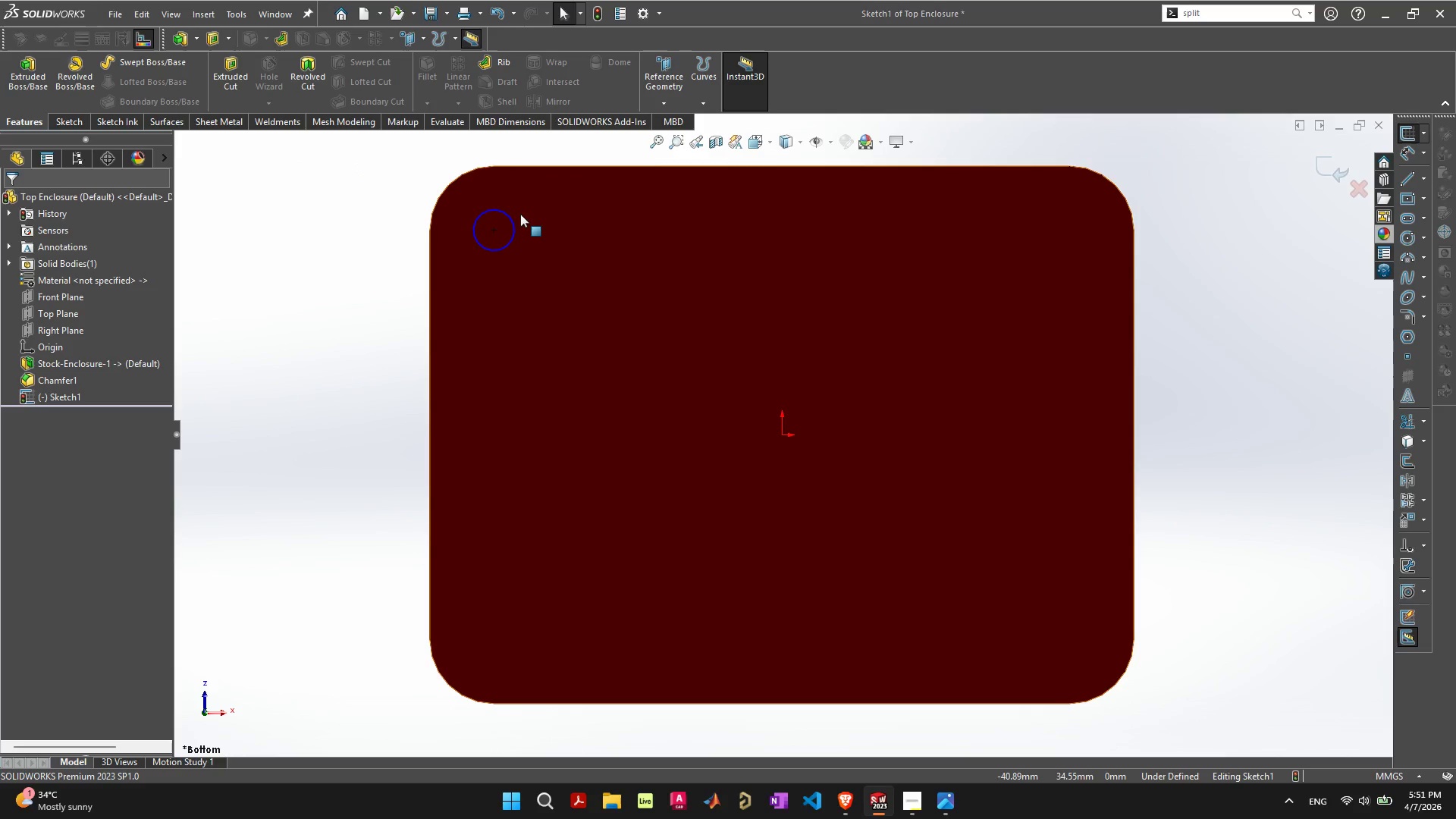 
wait(6.72)
 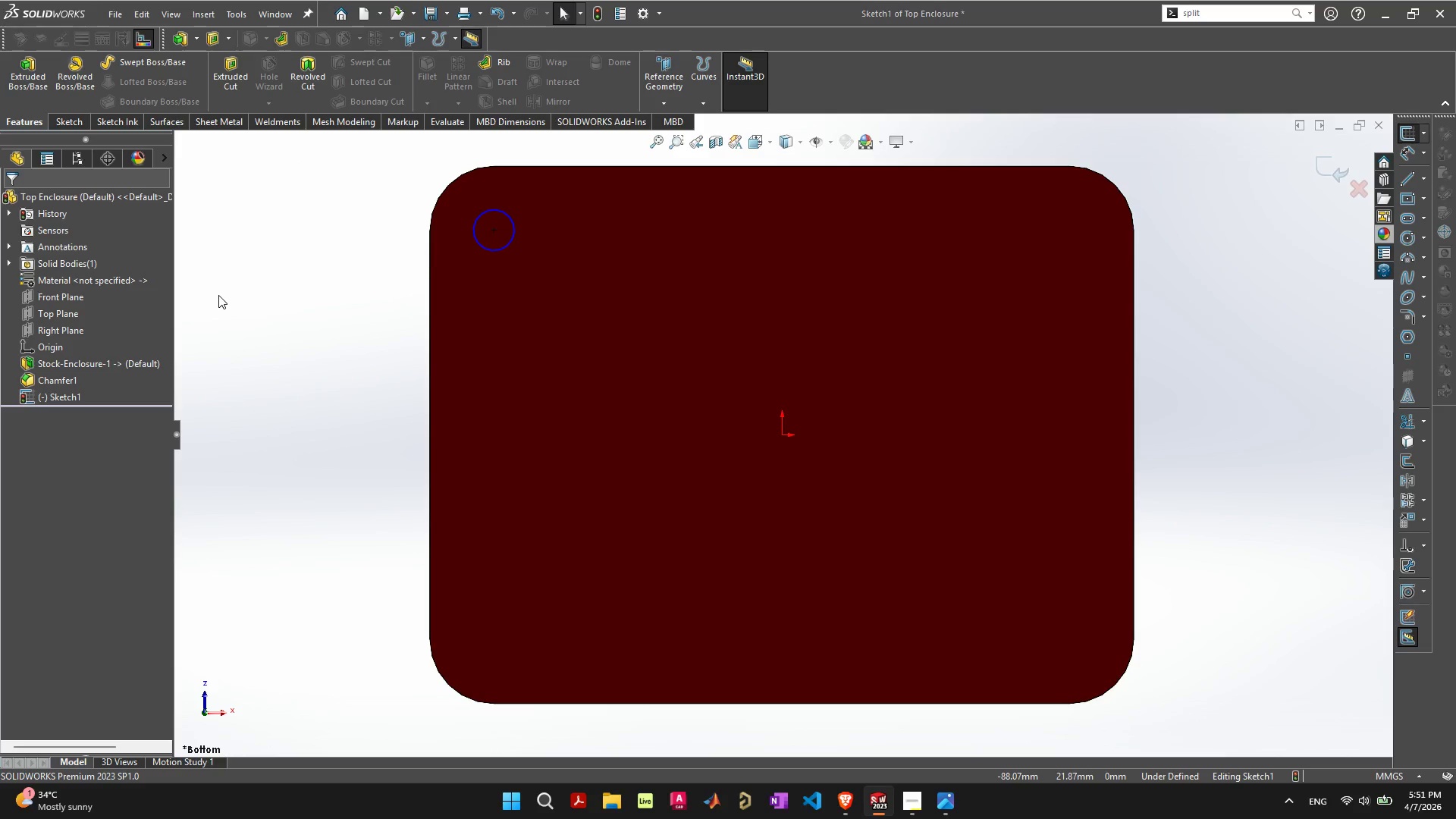 
left_click([477, 212])
 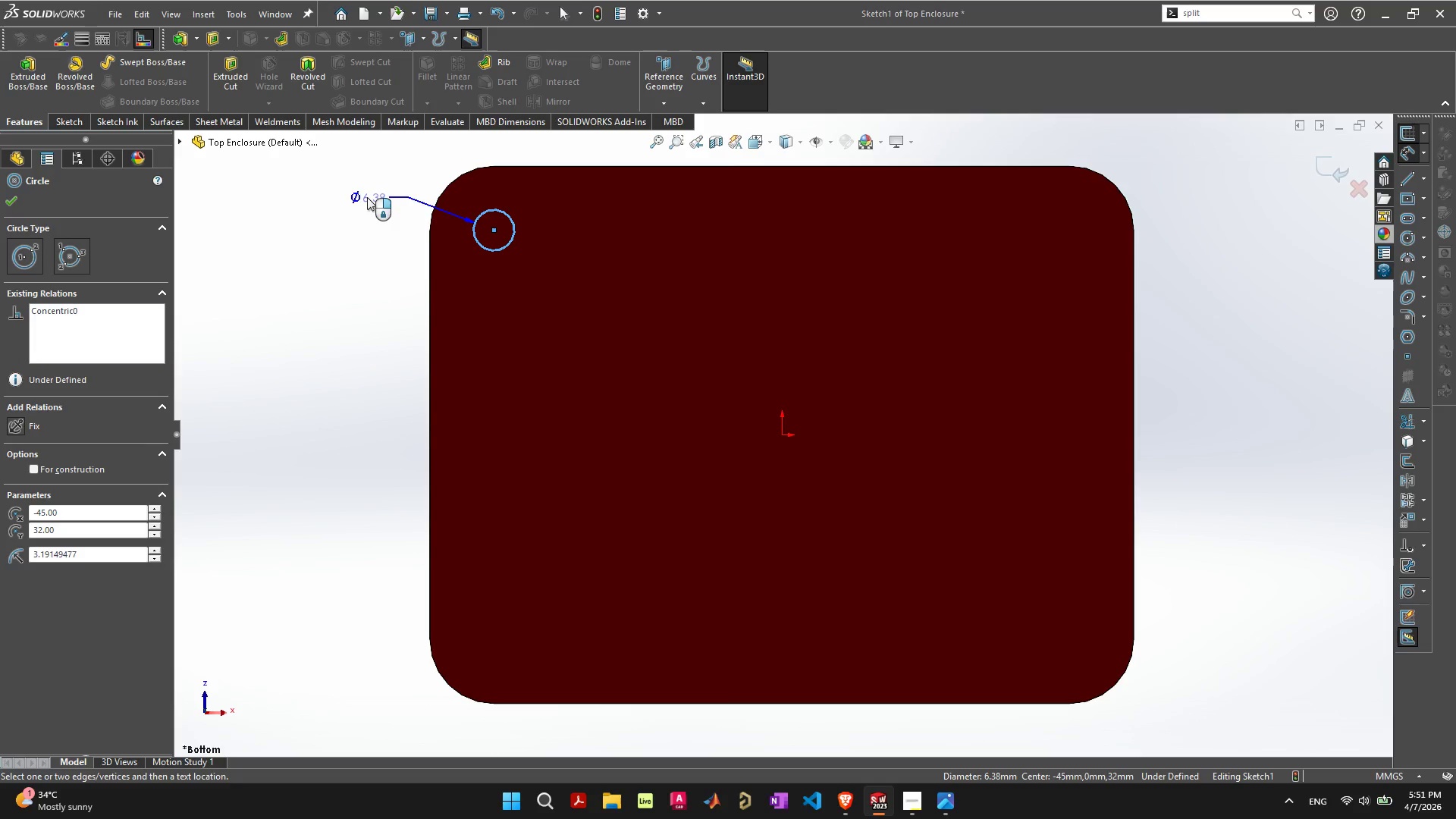 
left_click([360, 204])
 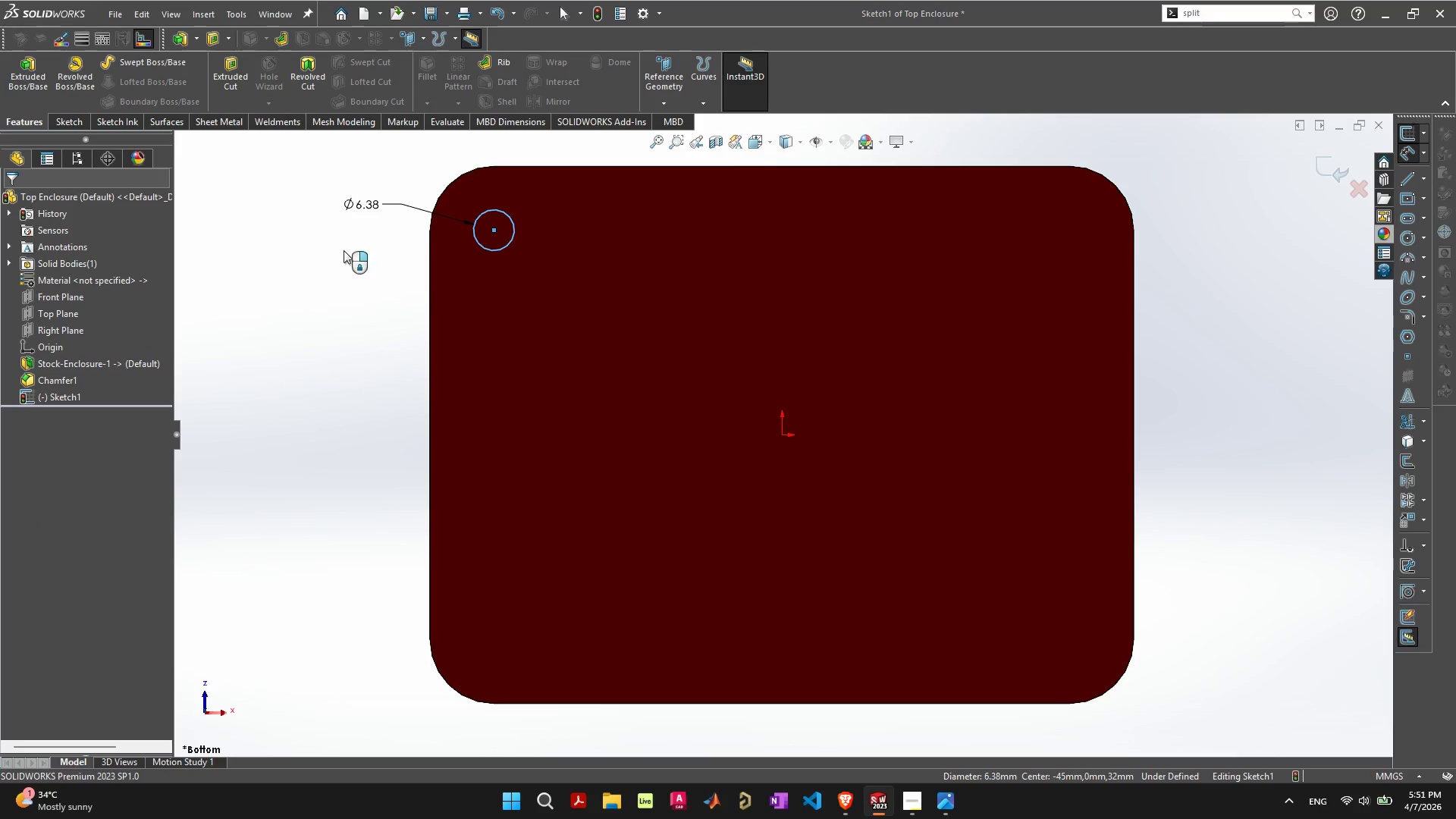 
mouse_move([336, 233])
 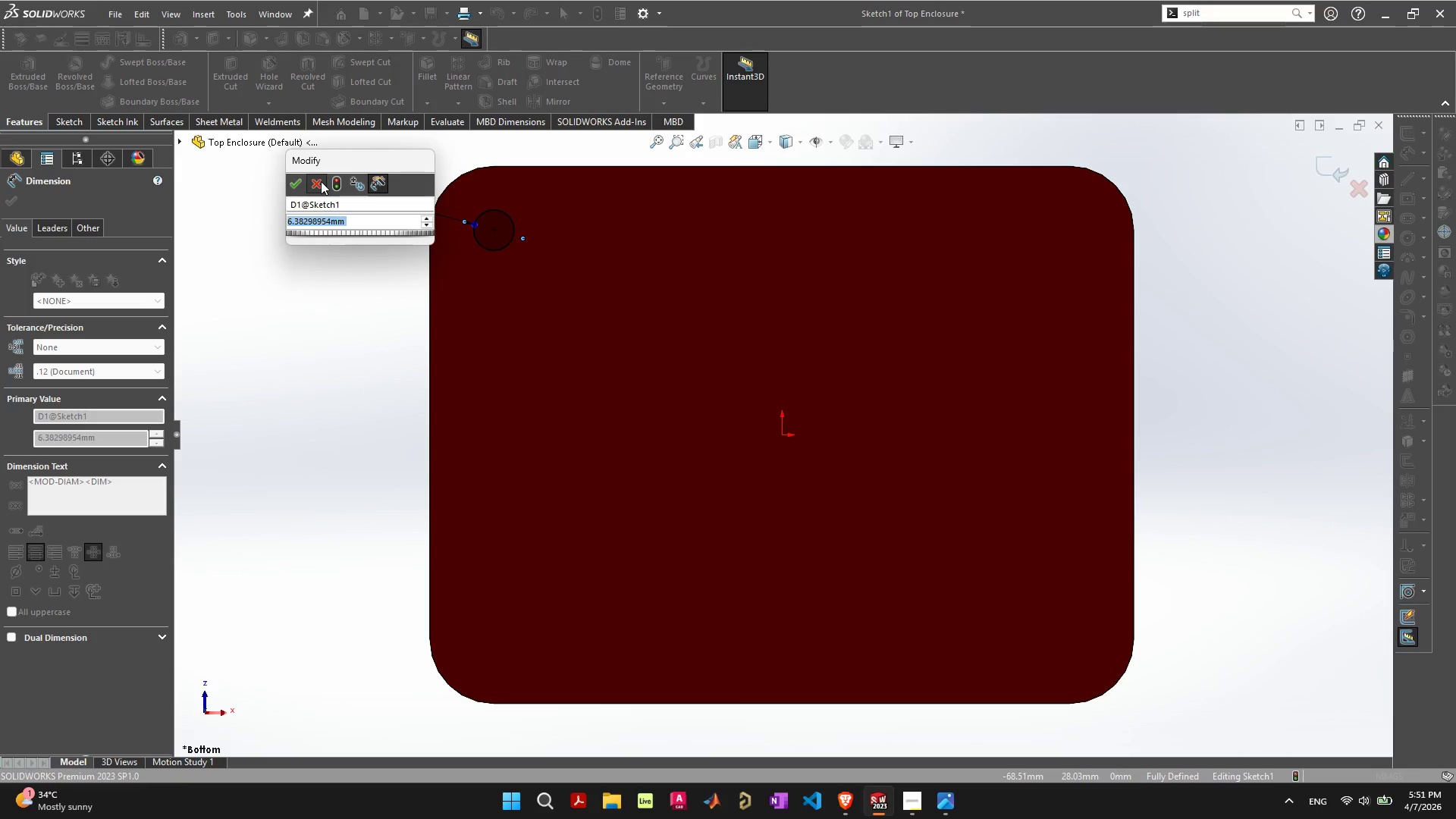 
double_click([325, 342])
 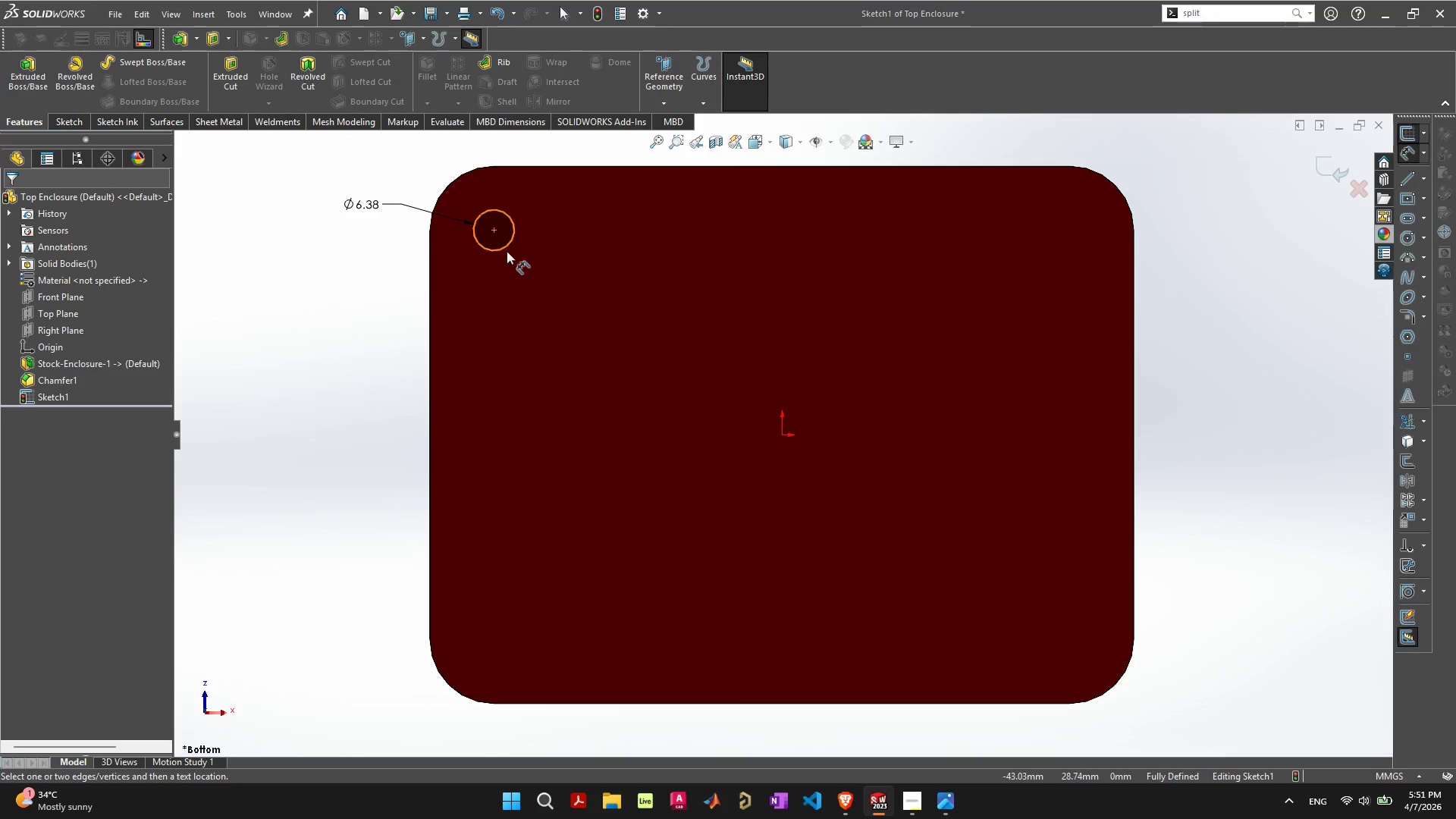 
left_click([507, 250])
 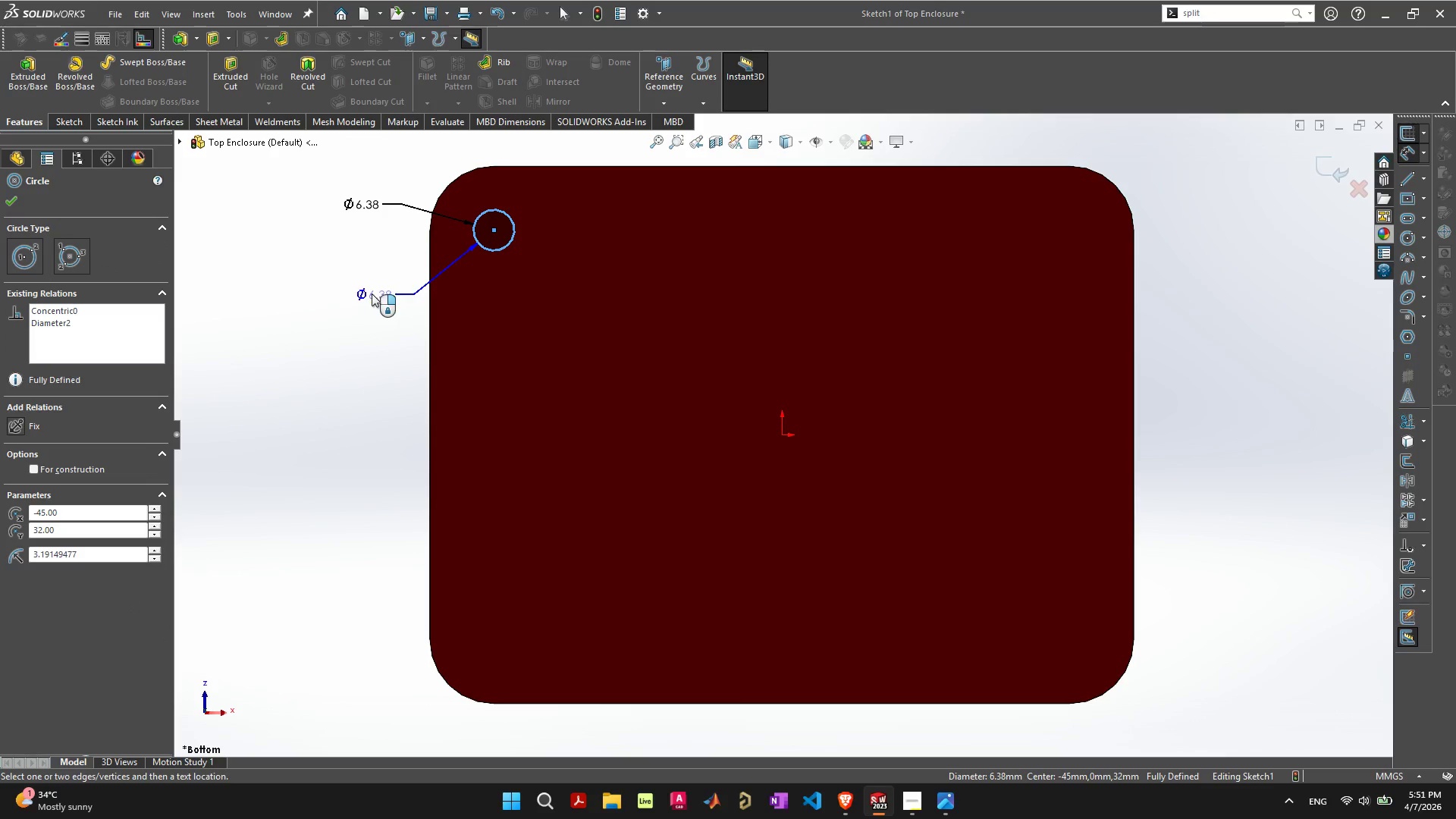 
key(Escape)
 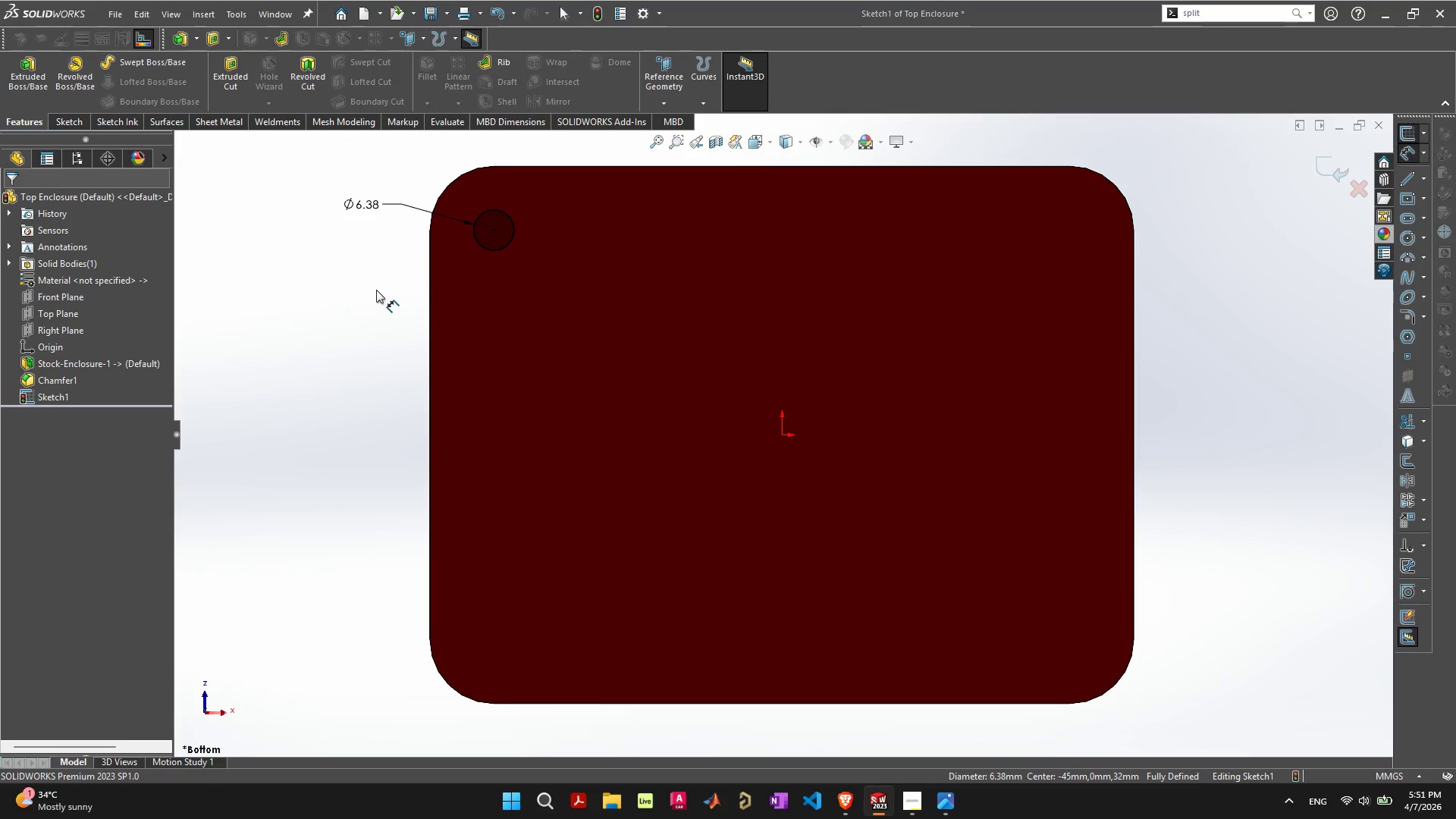 
key(Escape)
 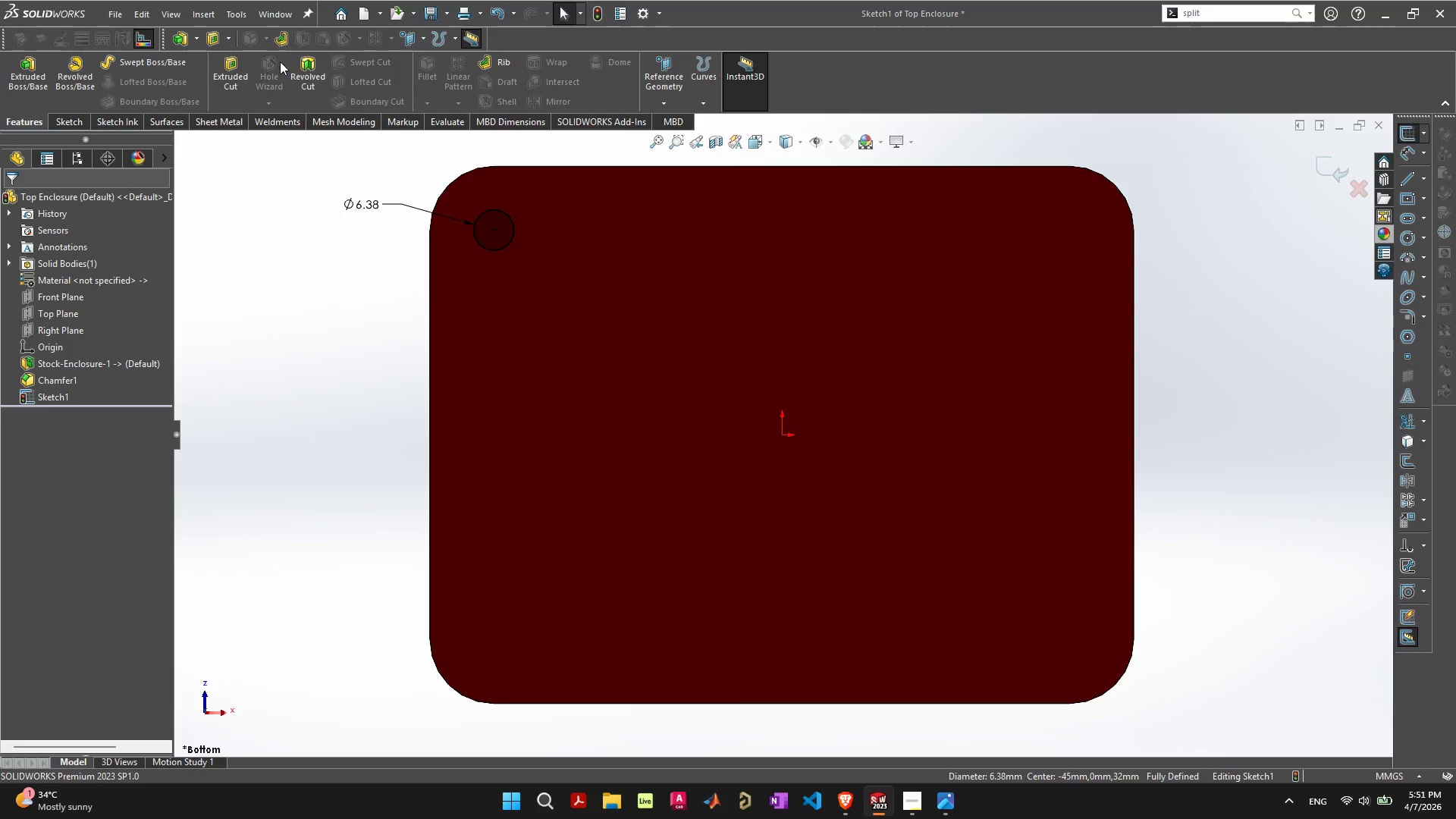 
left_click([296, 298])
 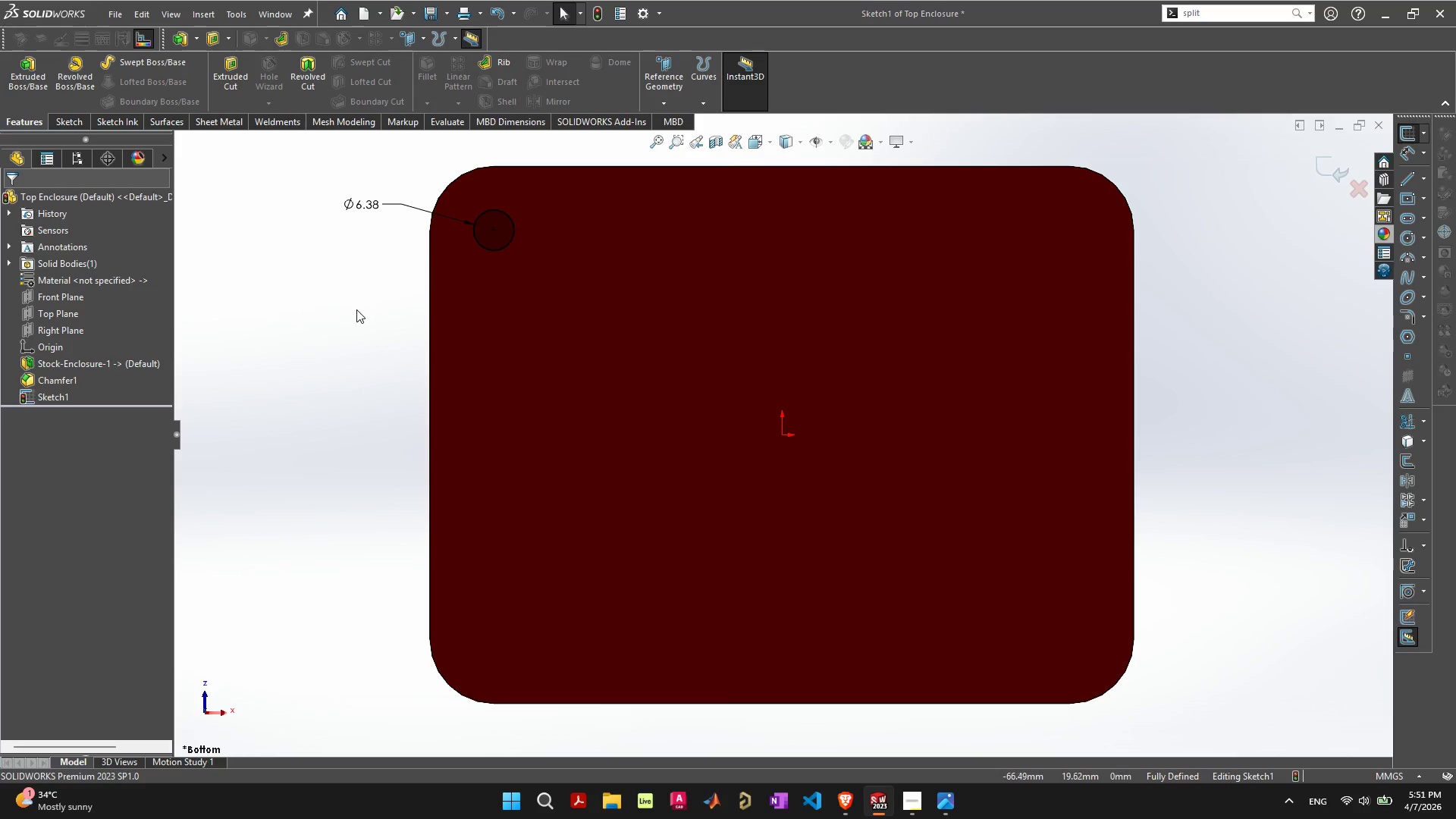 
double_click([356, 309])
 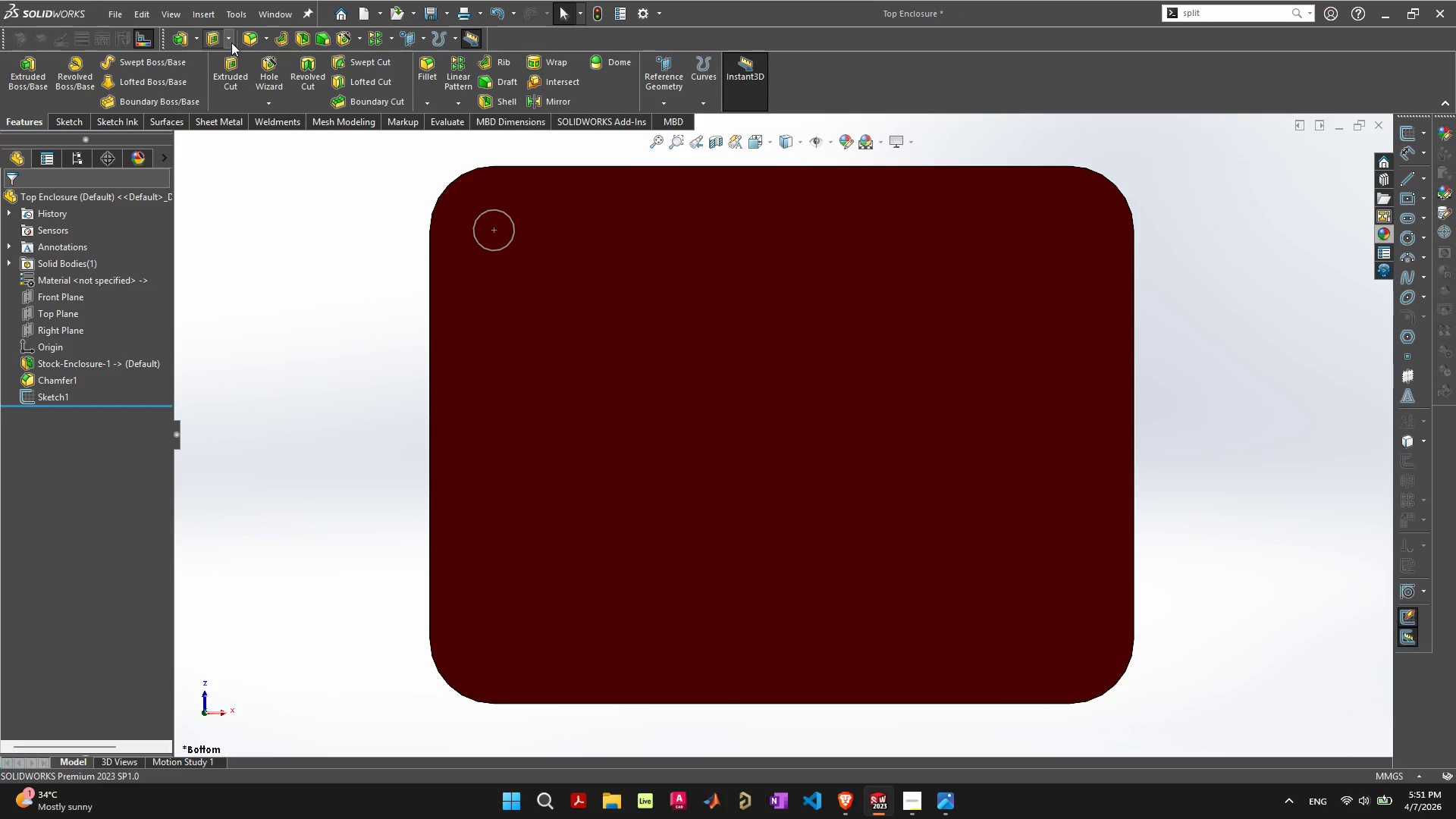 
left_click([260, 69])
 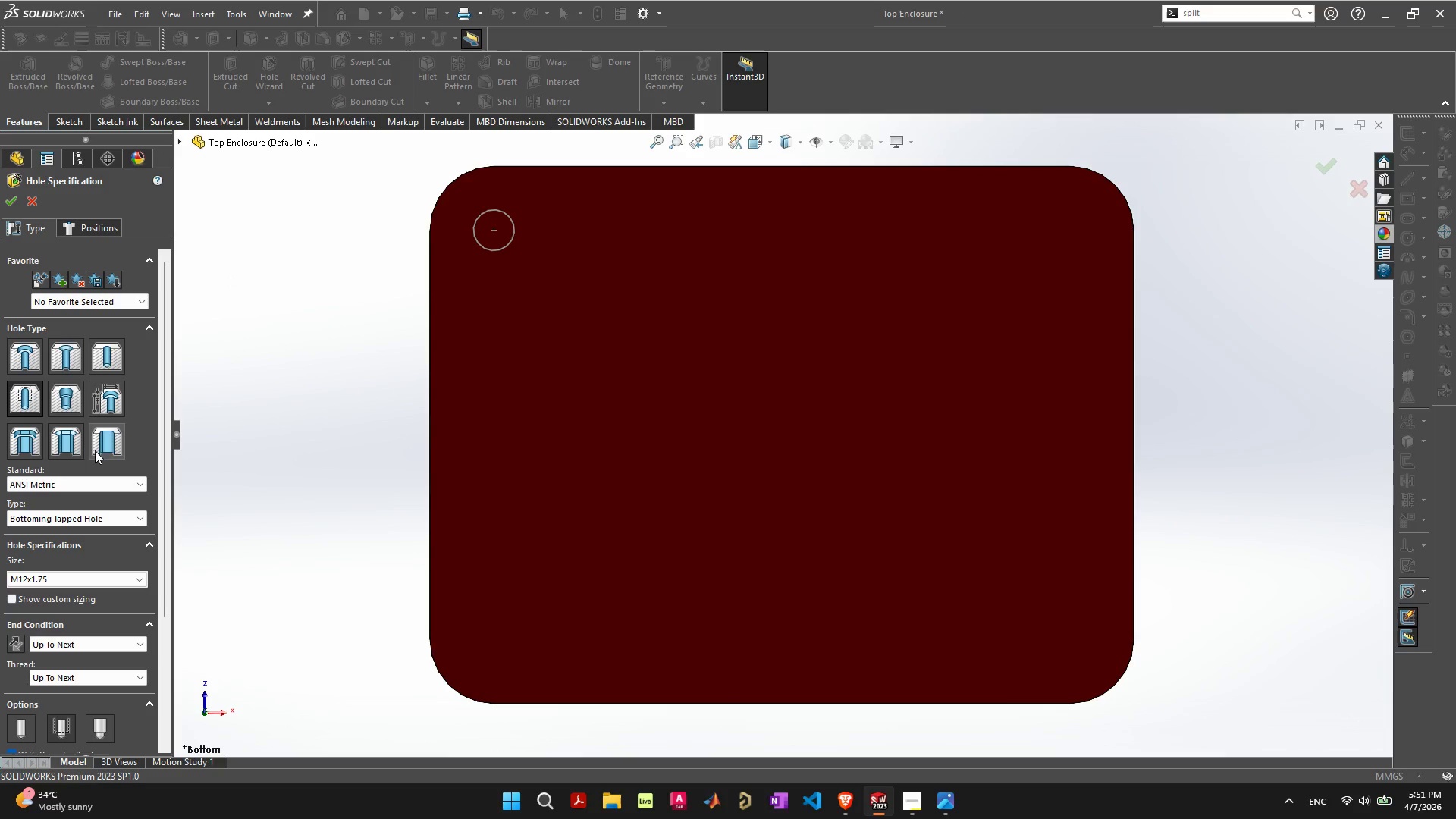 
left_click([99, 580])
 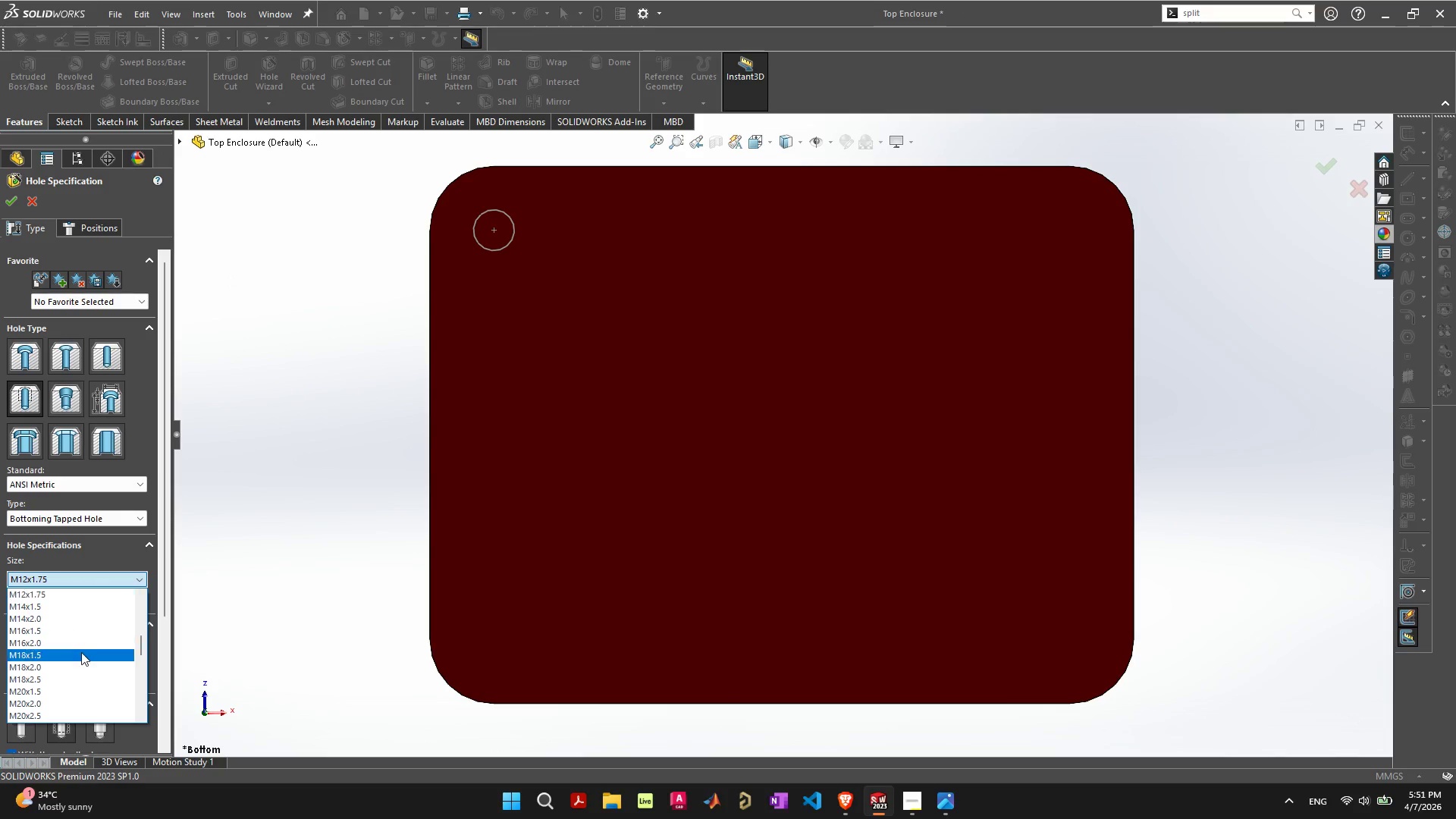 
scroll: coordinate [81, 652], scroll_direction: up, amount: 8.0
 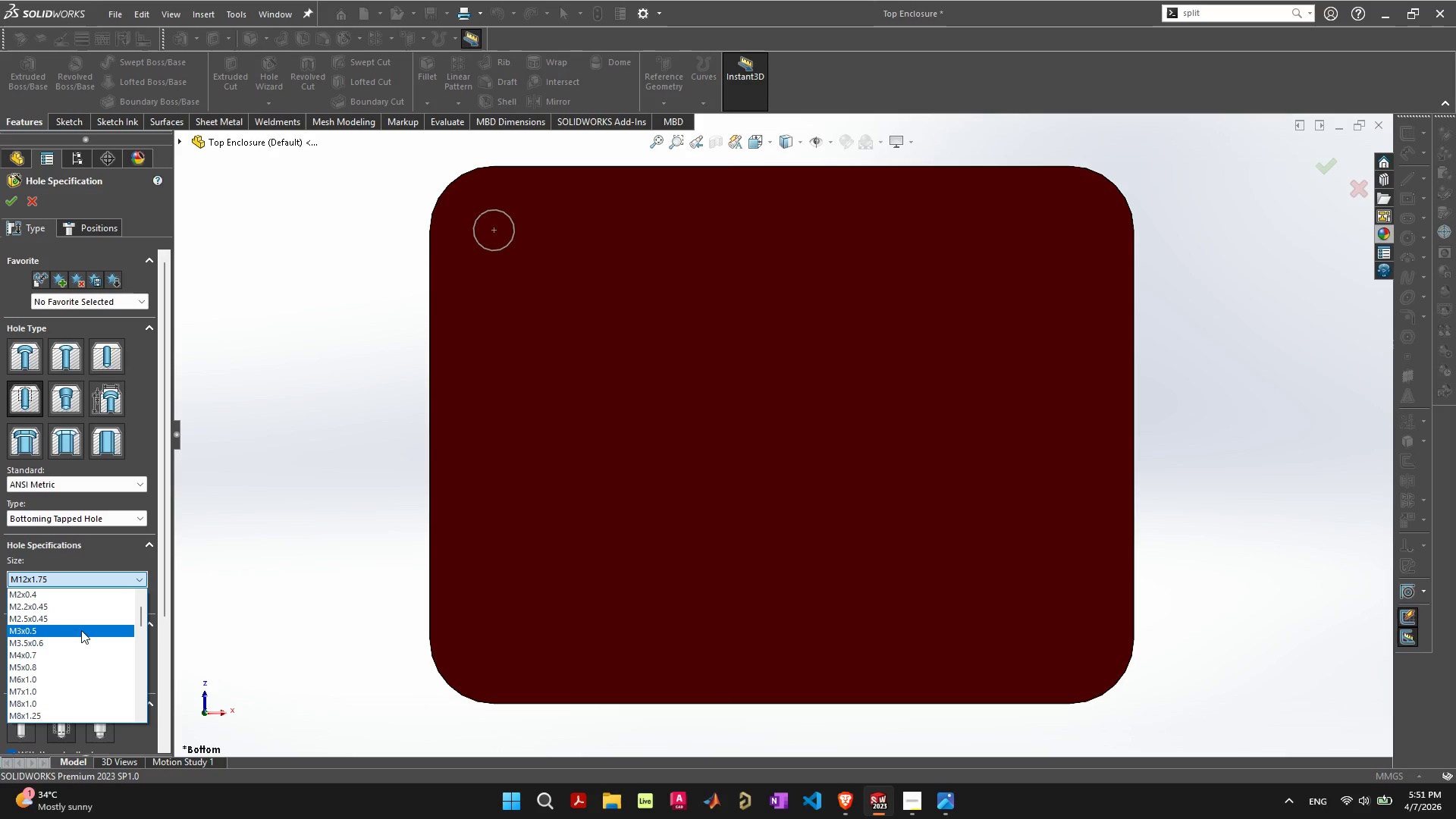 
left_click([81, 630])
 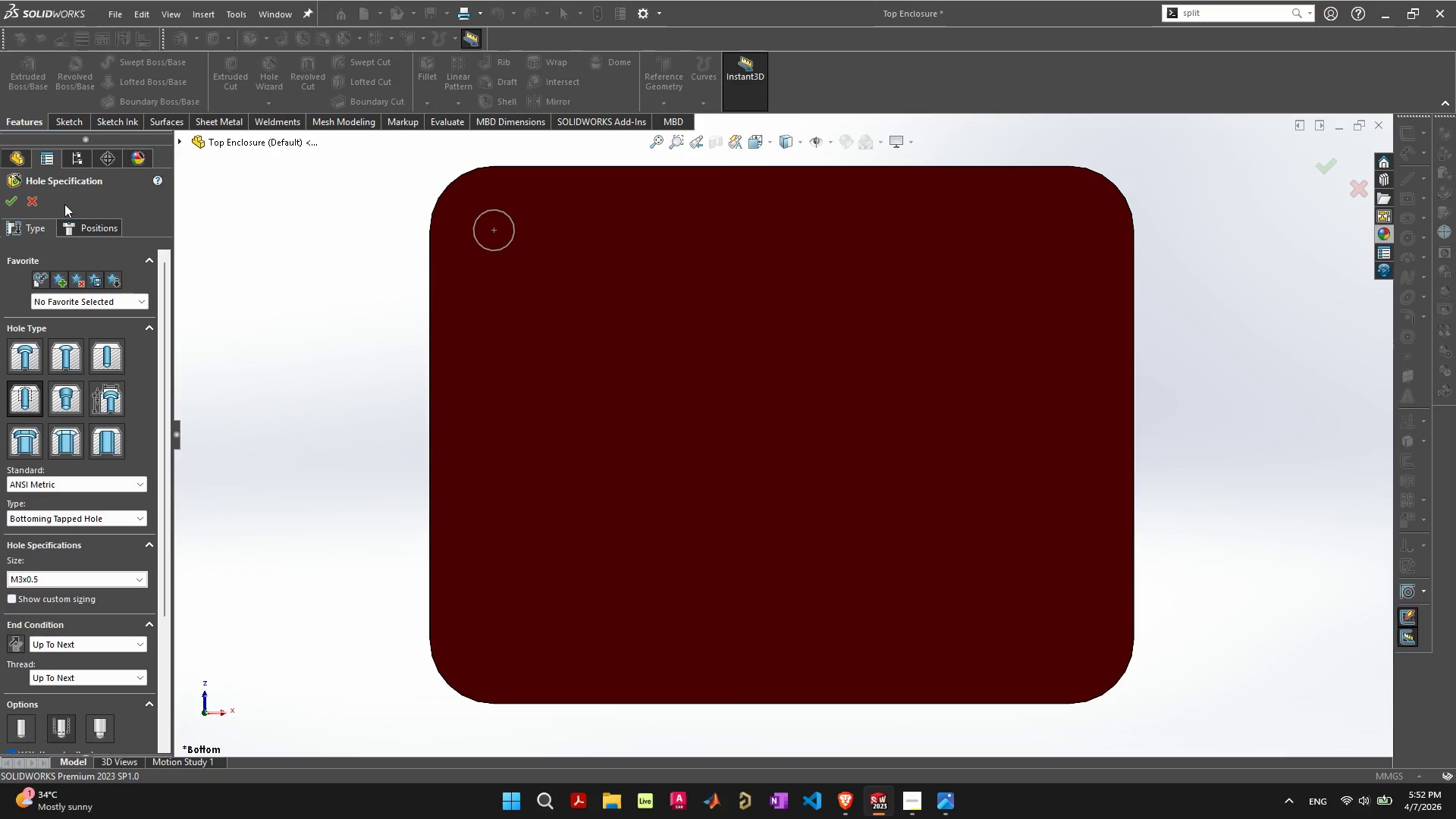 
wait(27.55)
 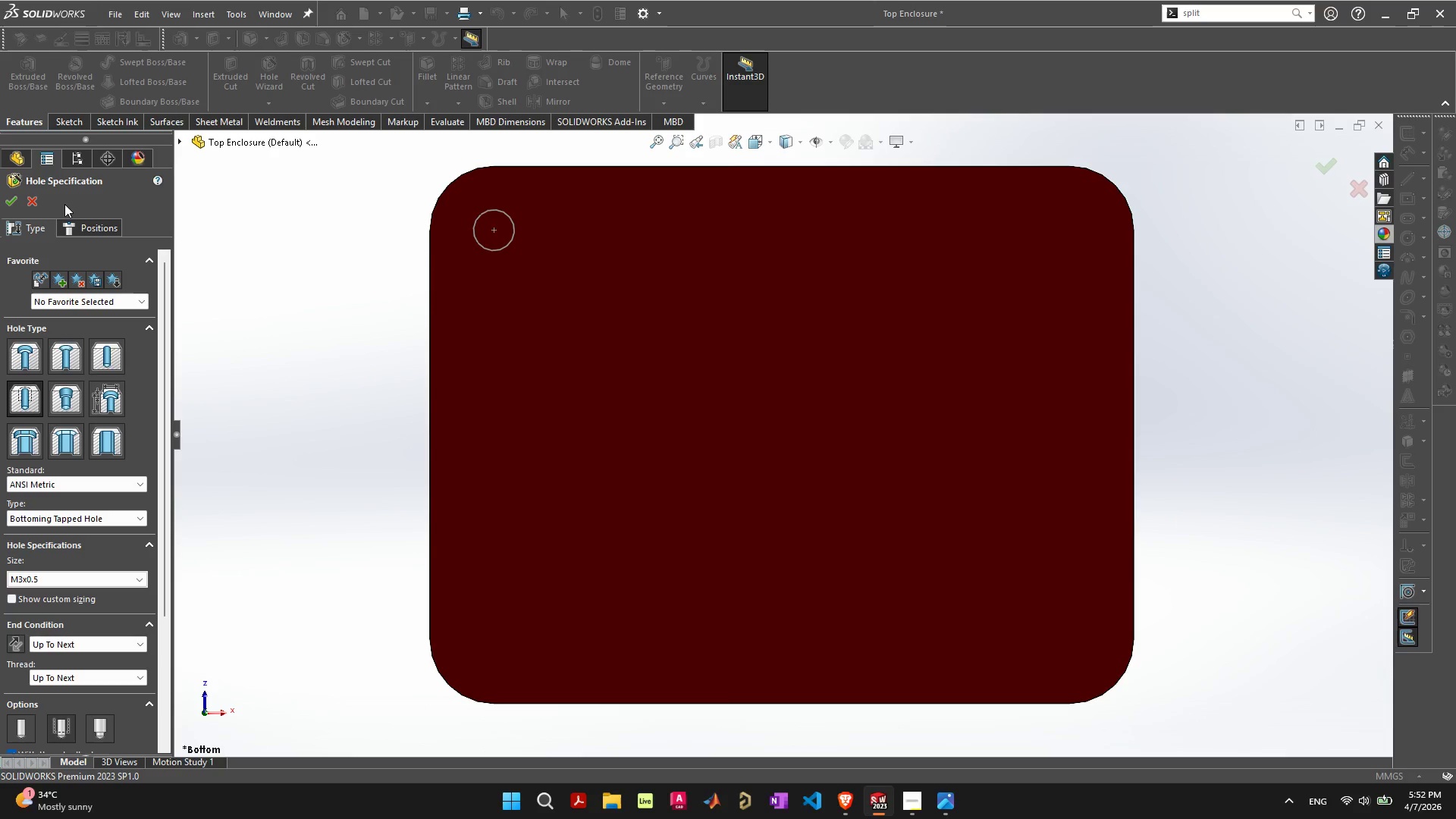 
left_click([28, 390])
 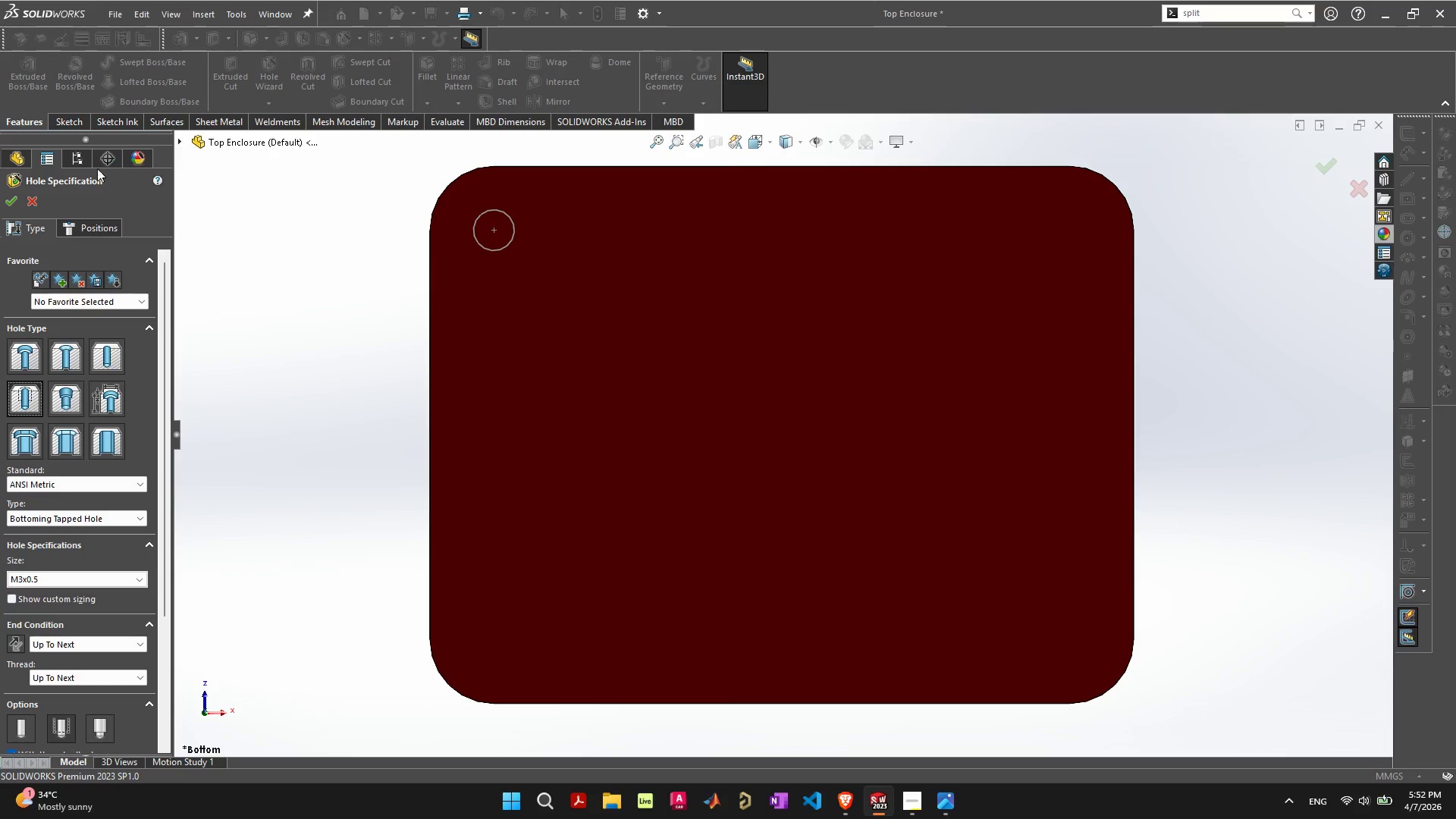 
left_click([97, 234])
 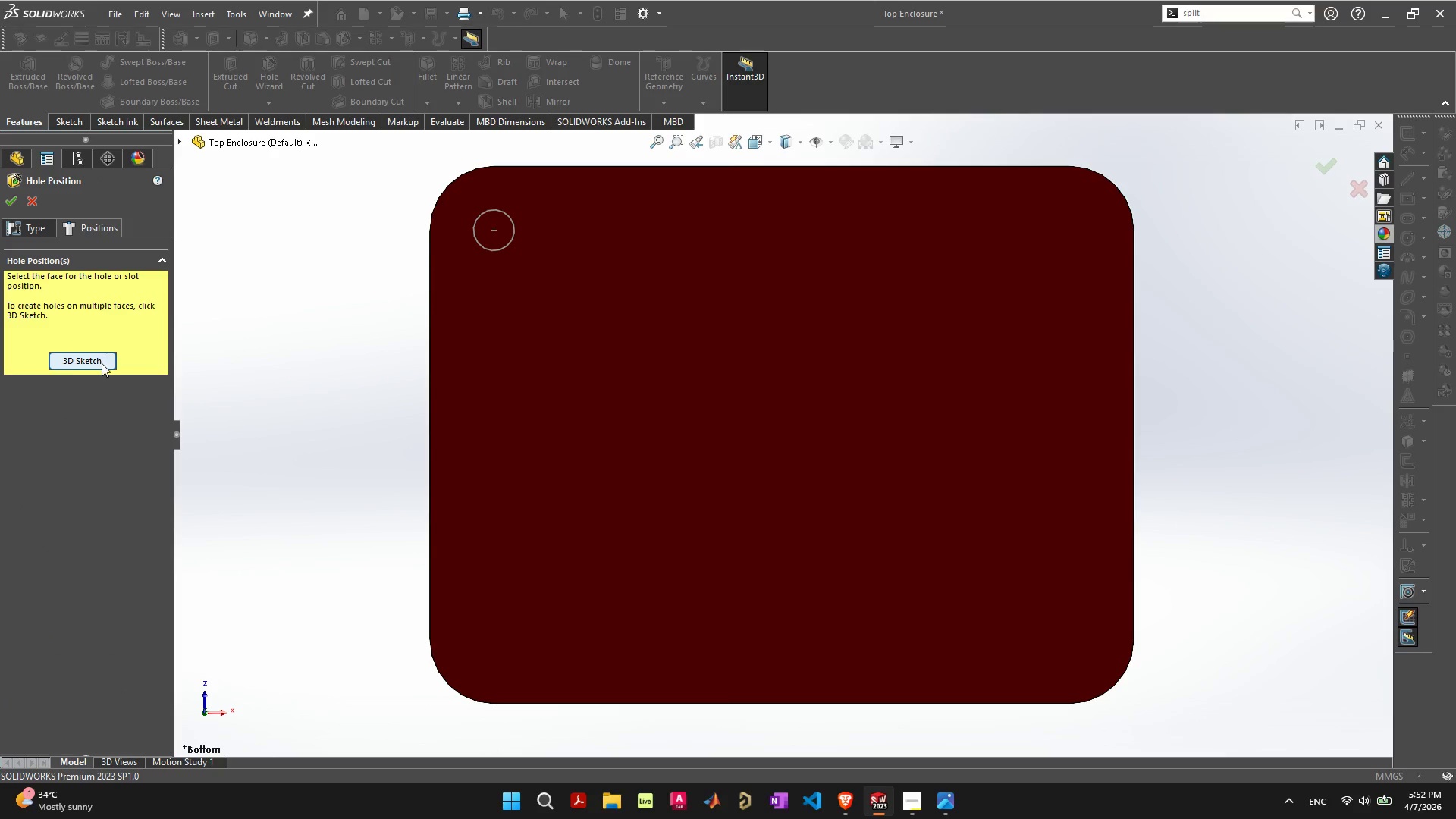 
double_click([102, 363])
 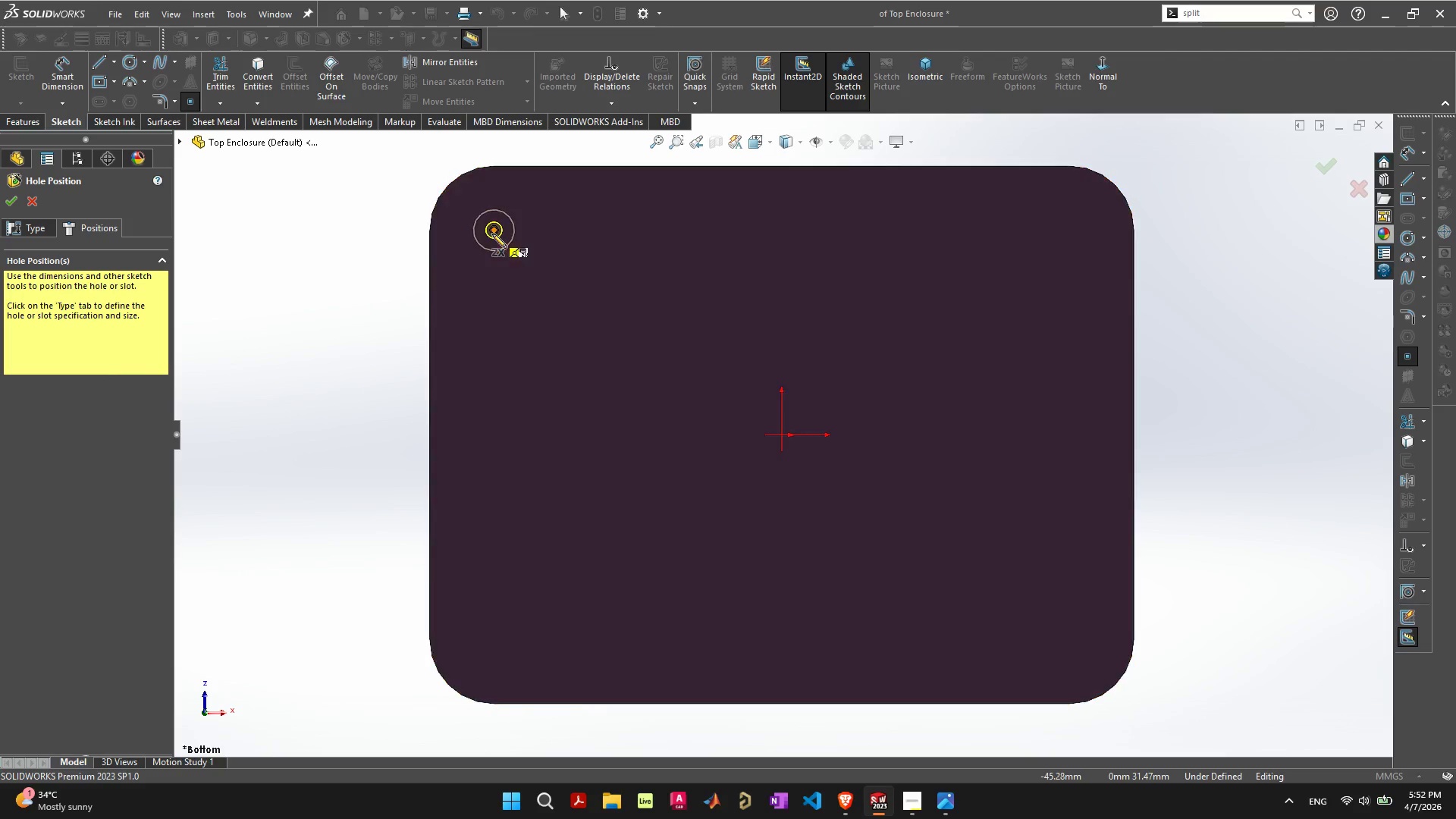 
left_click([494, 233])
 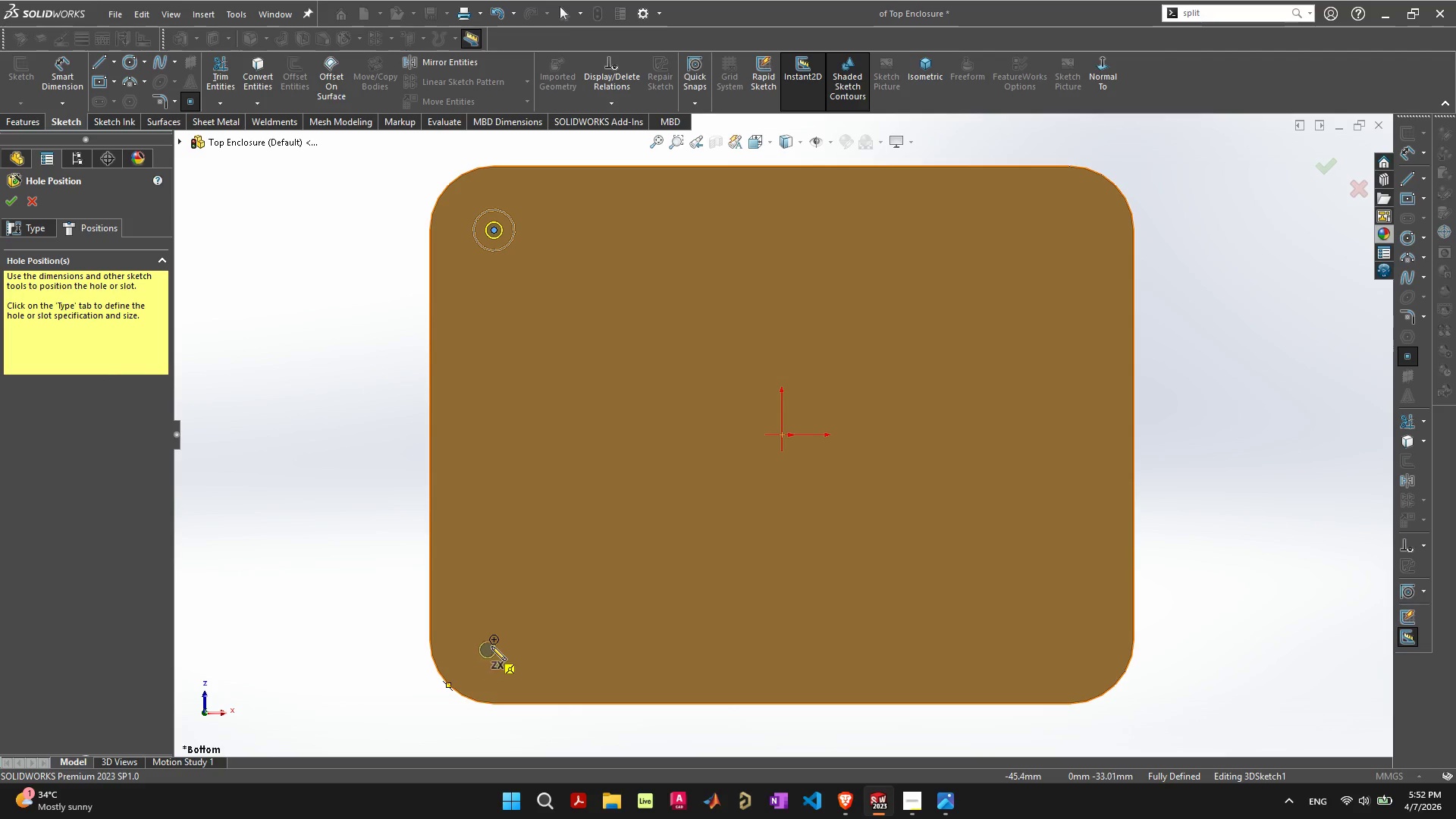 
left_click([494, 640])
 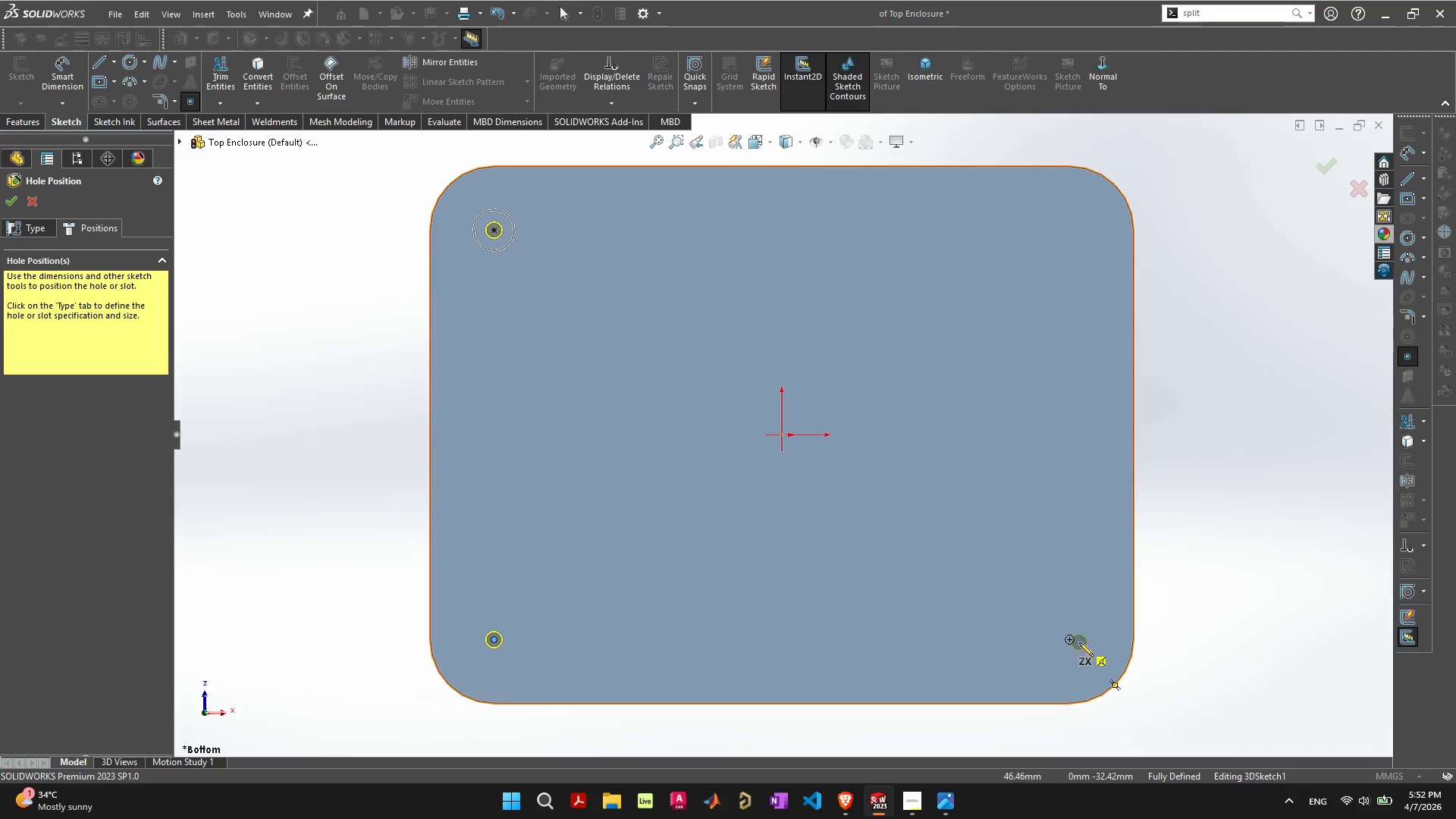 
left_click([1070, 639])
 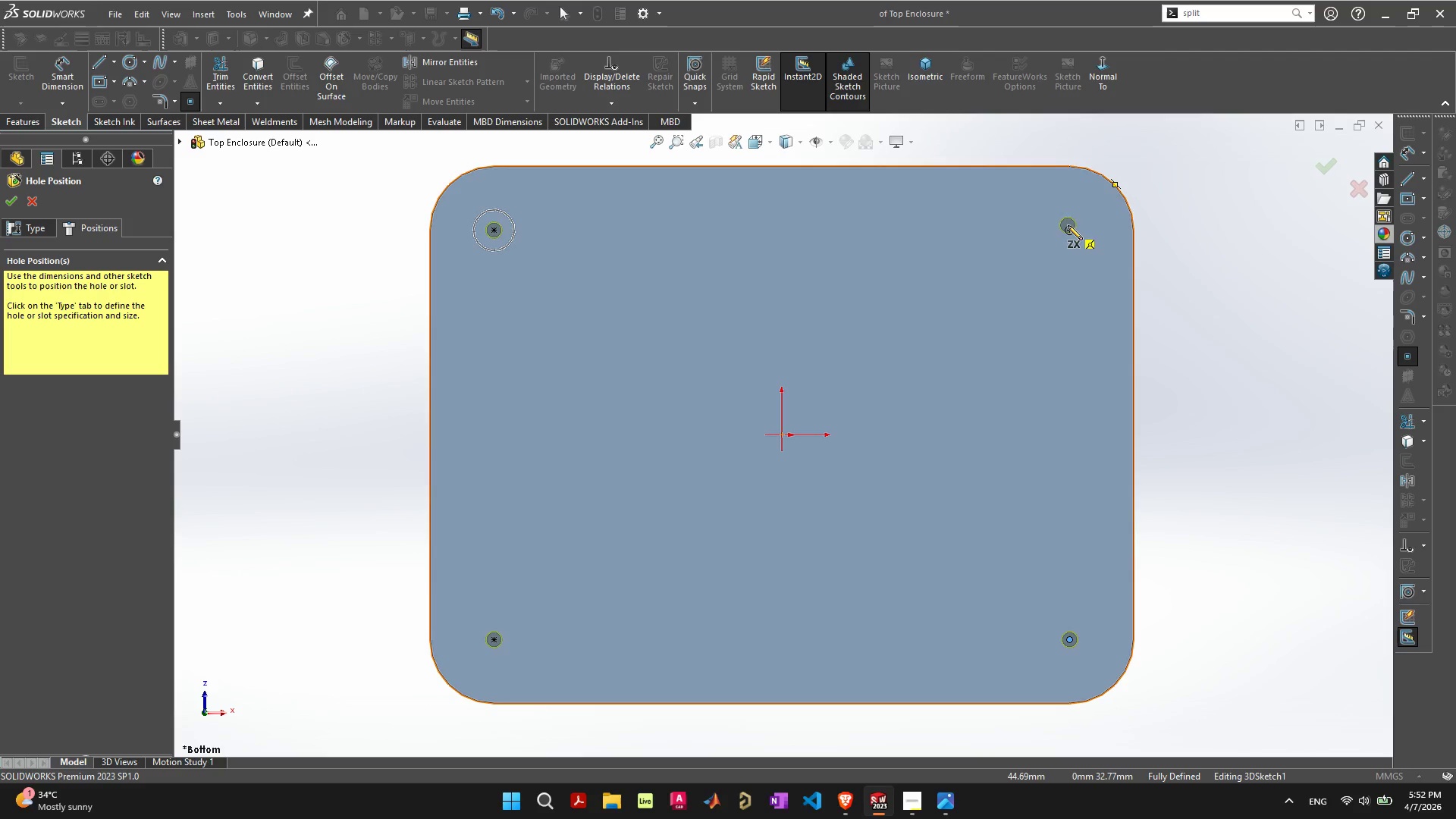 
left_click([1069, 231])
 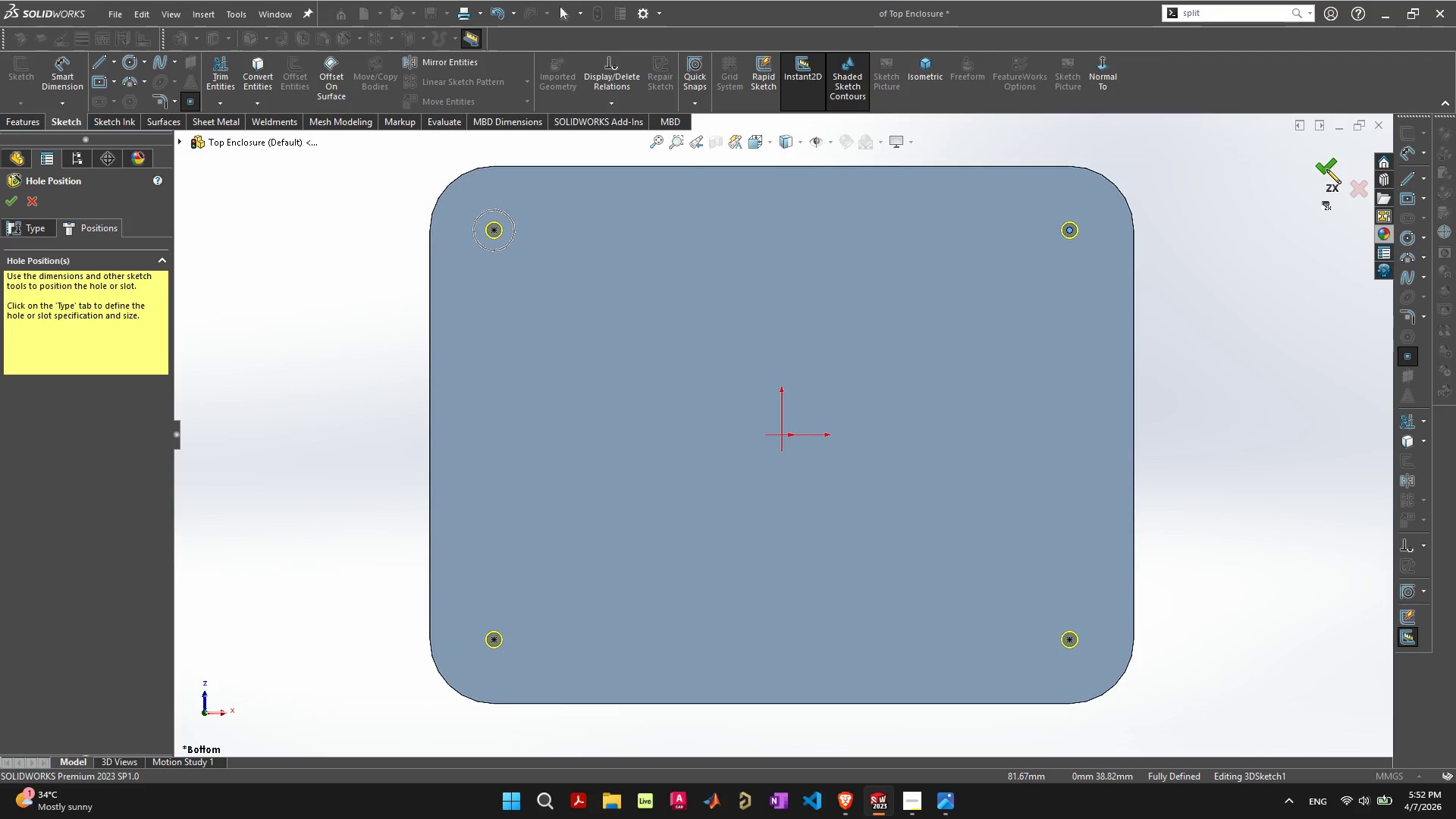 
left_click([1326, 169])
 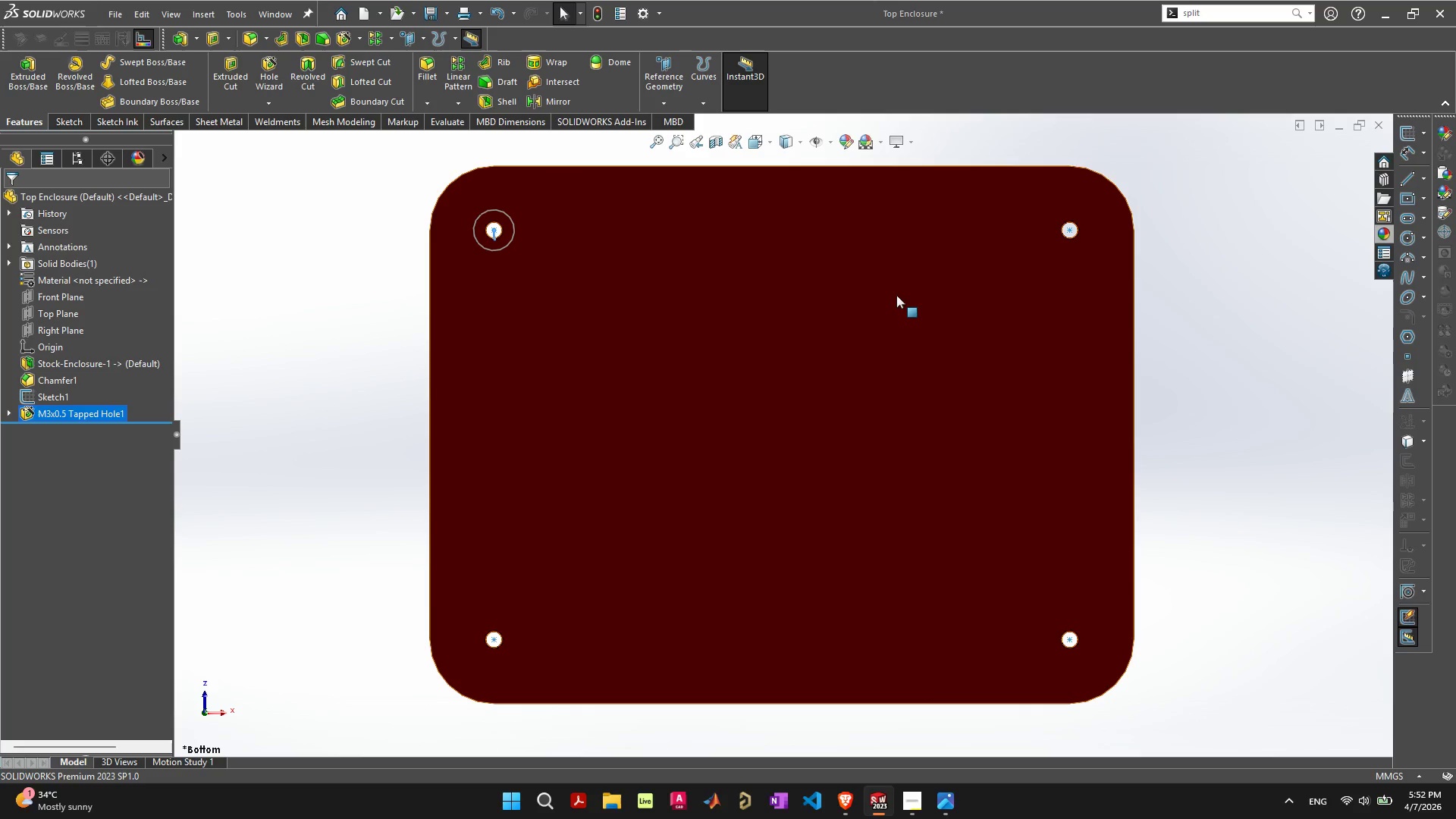 
scroll: coordinate [894, 297], scroll_direction: down, amount: 2.0
 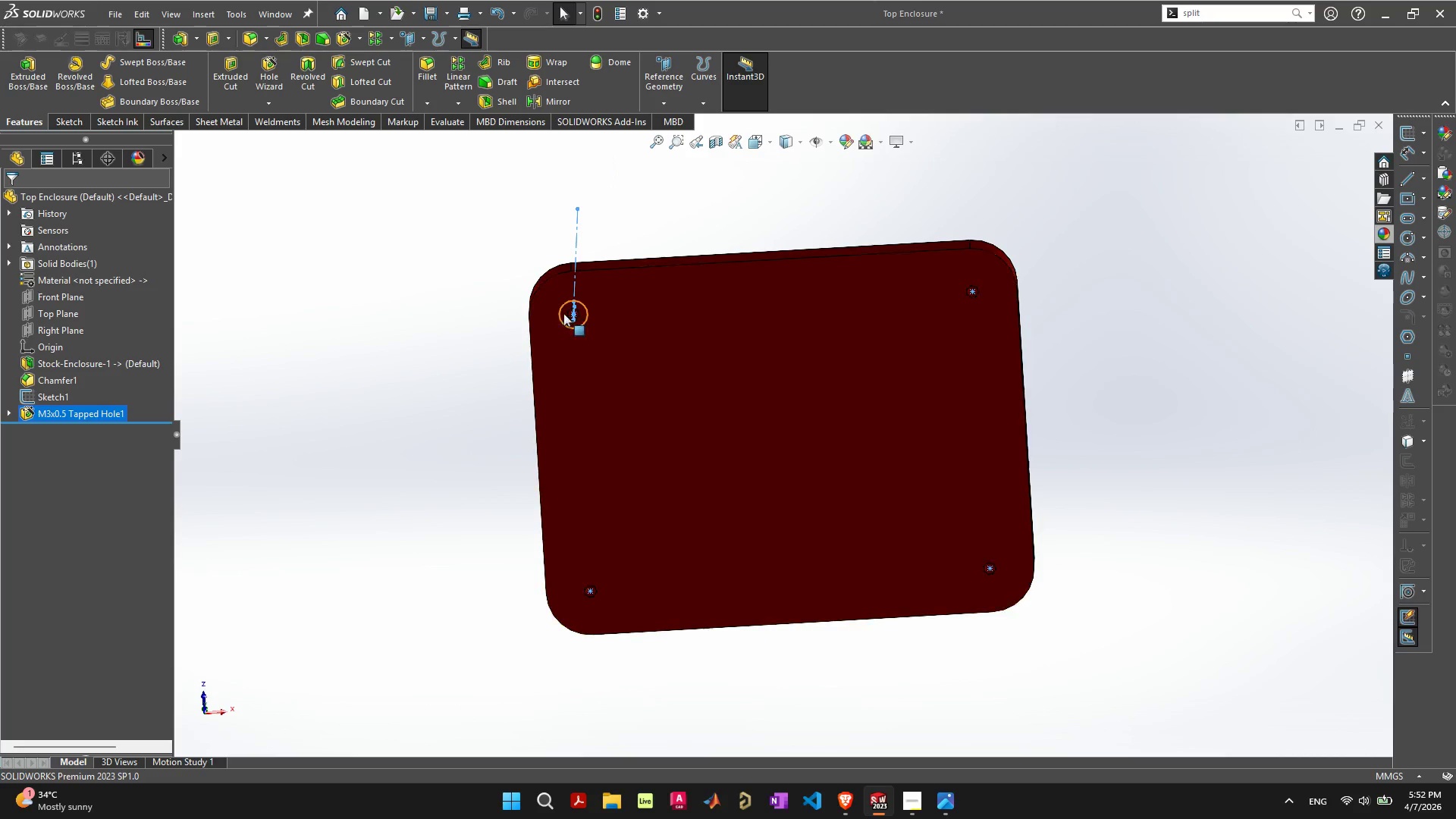 
wait(9.97)
 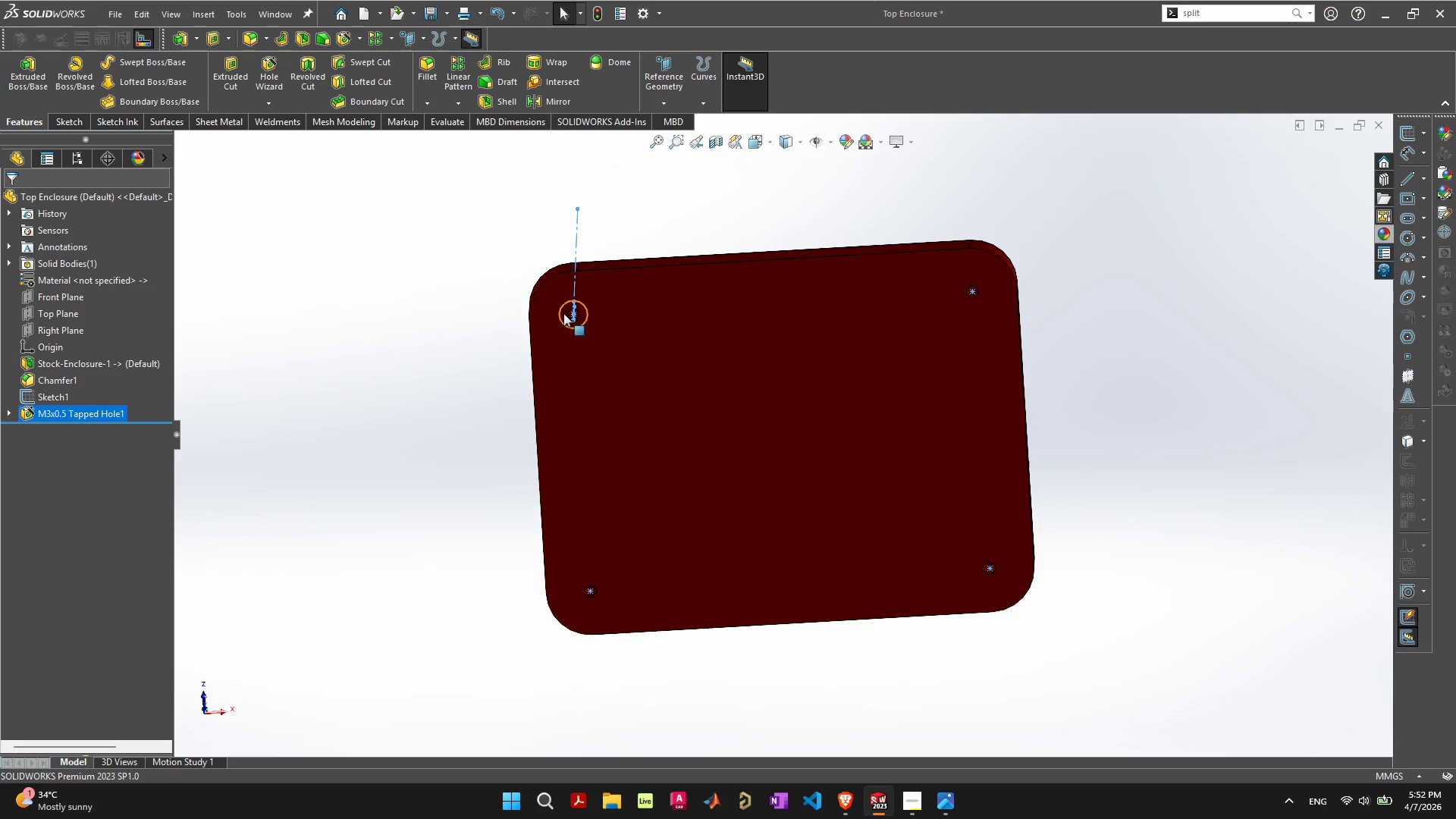 
left_click([494, 102])
 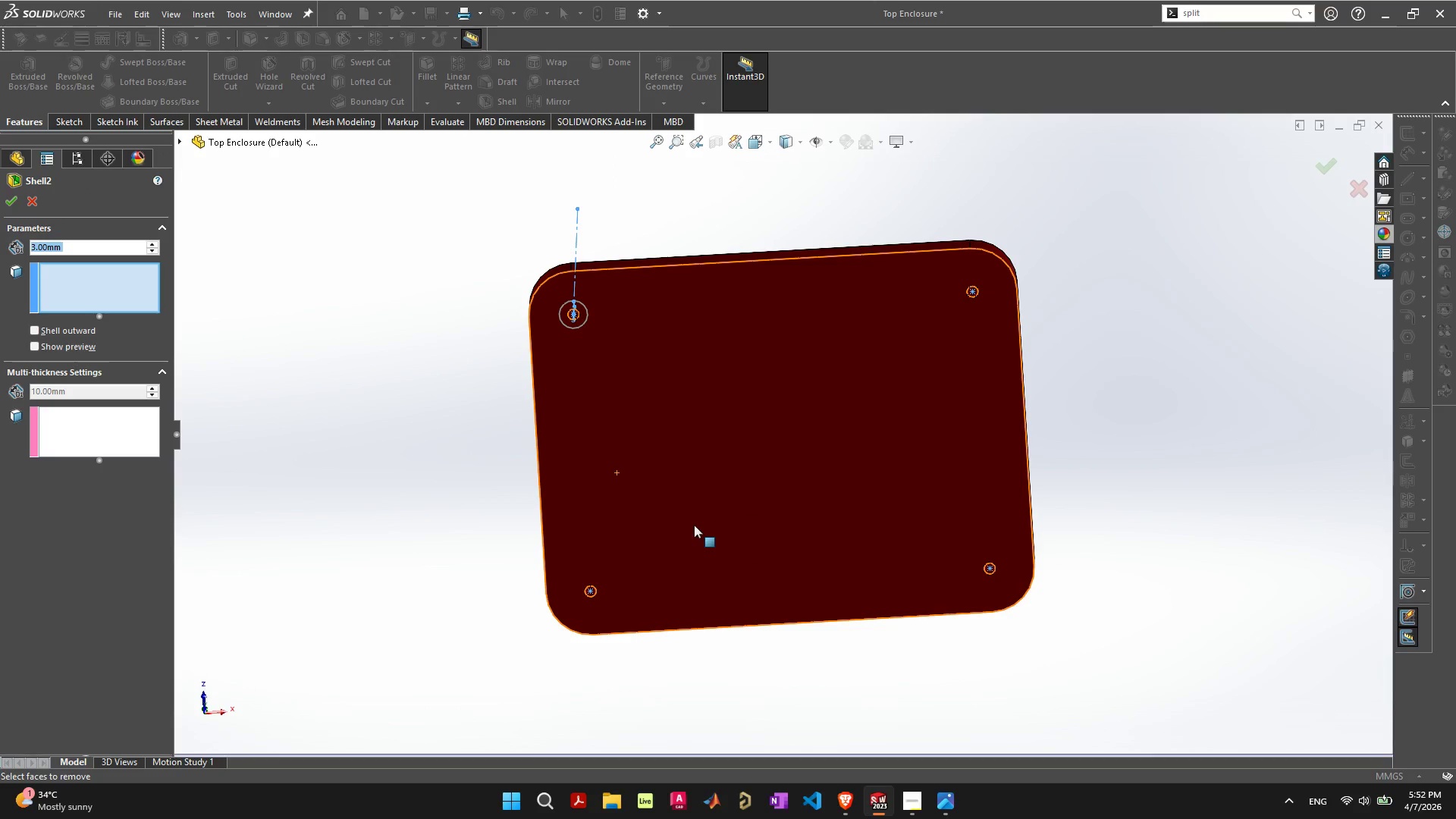 
mouse_move([679, 415])
 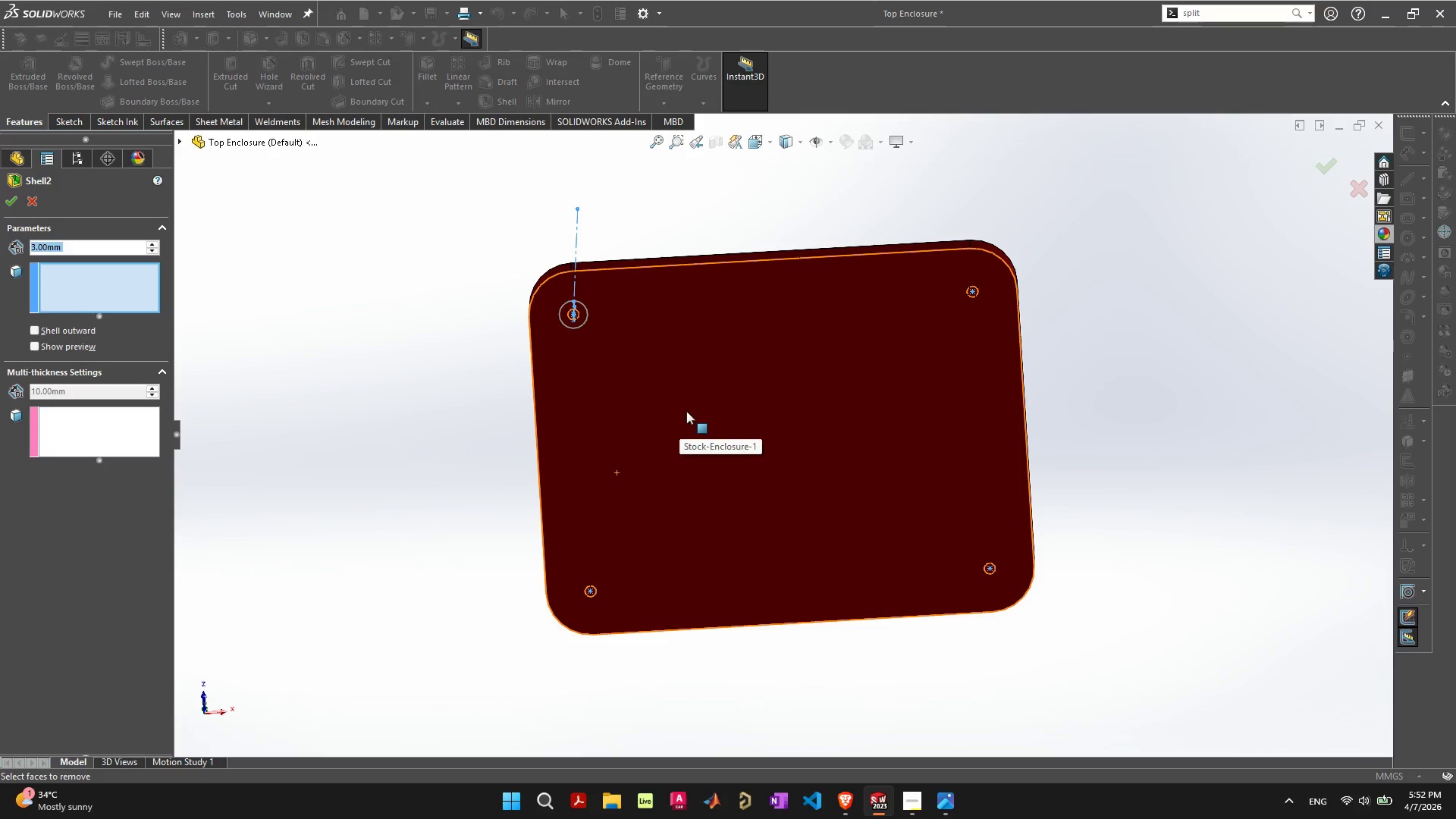 
wait(5.29)
 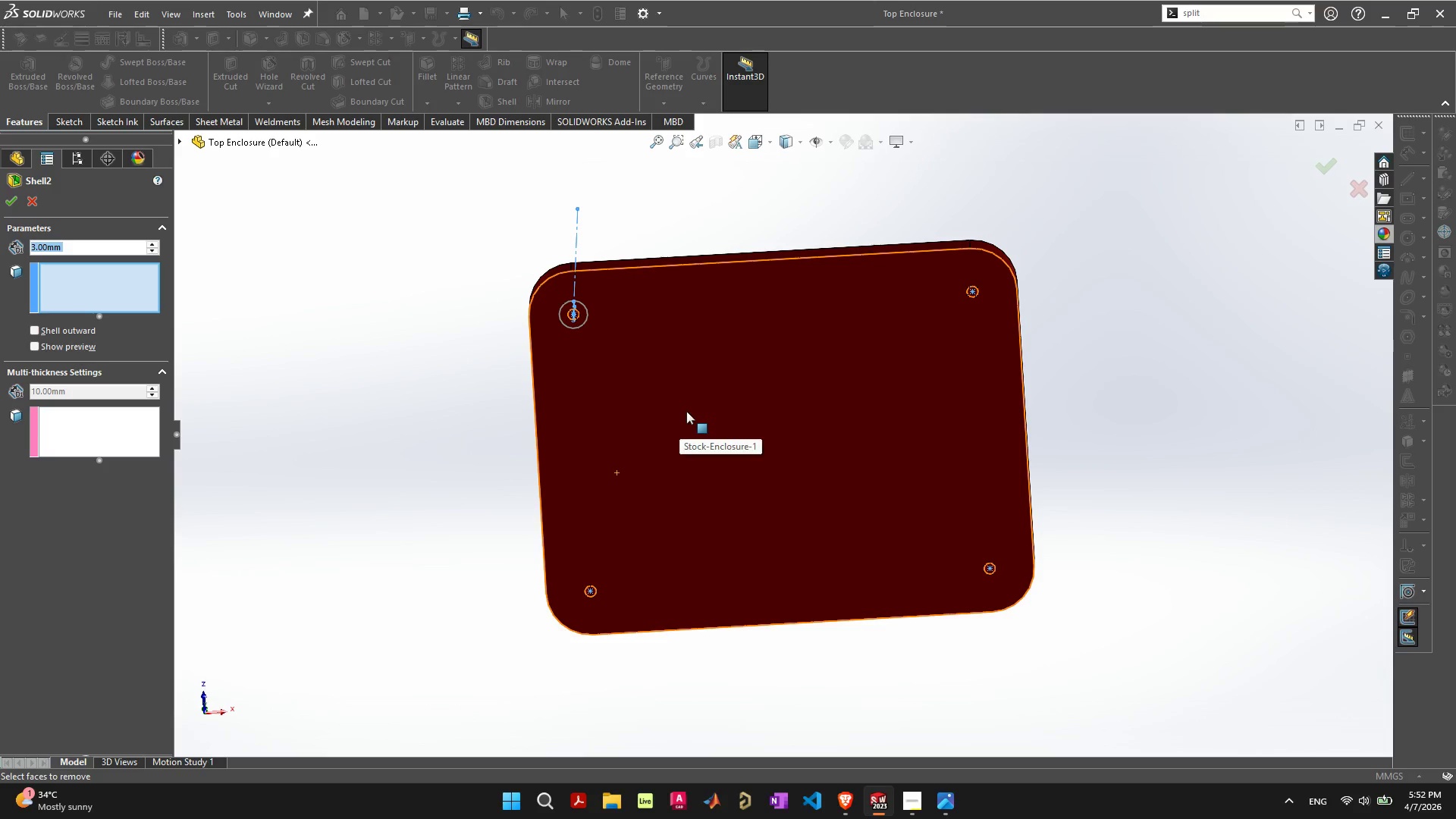 
left_click([686, 411])
 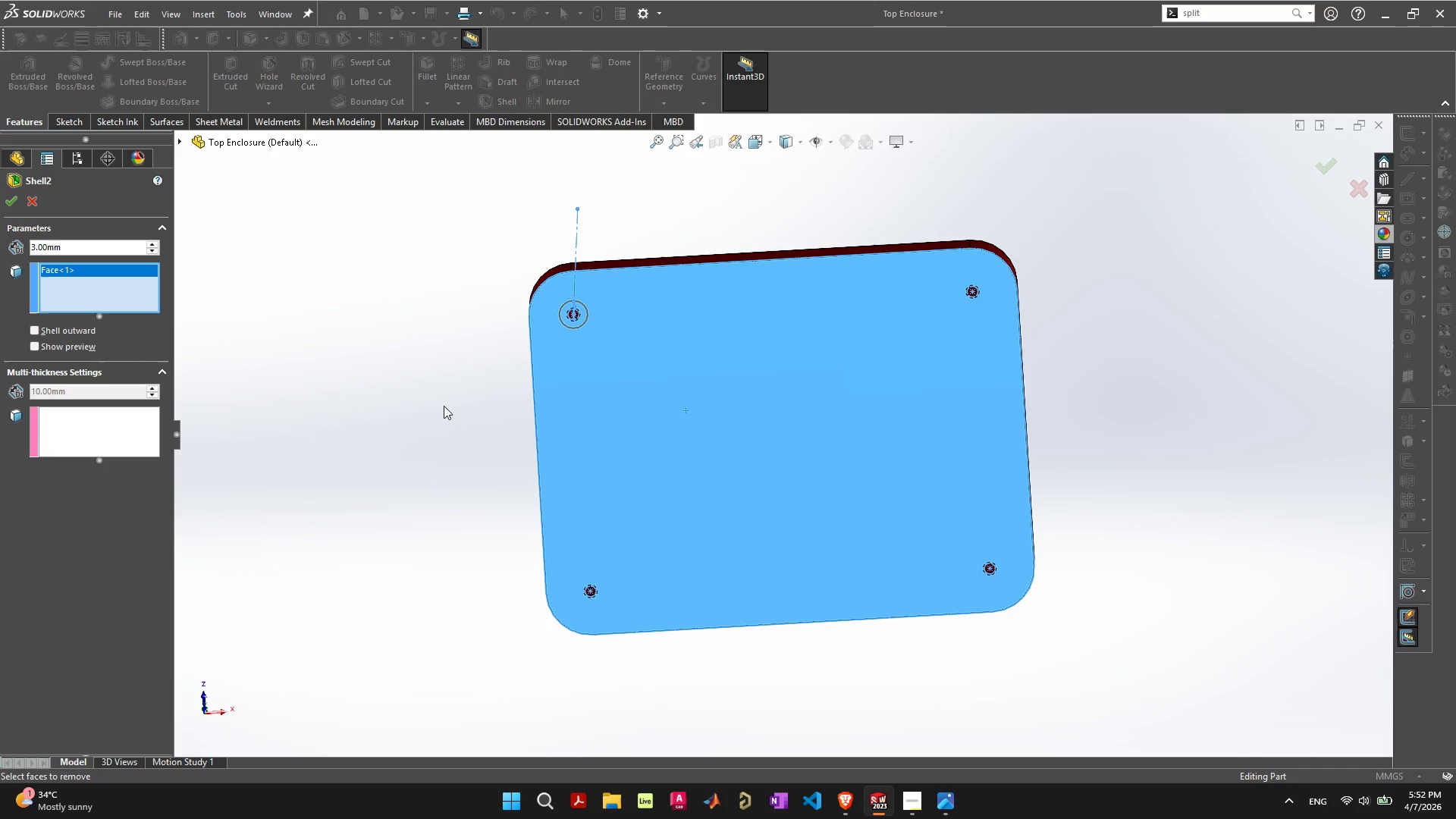 
left_click([66, 344])
 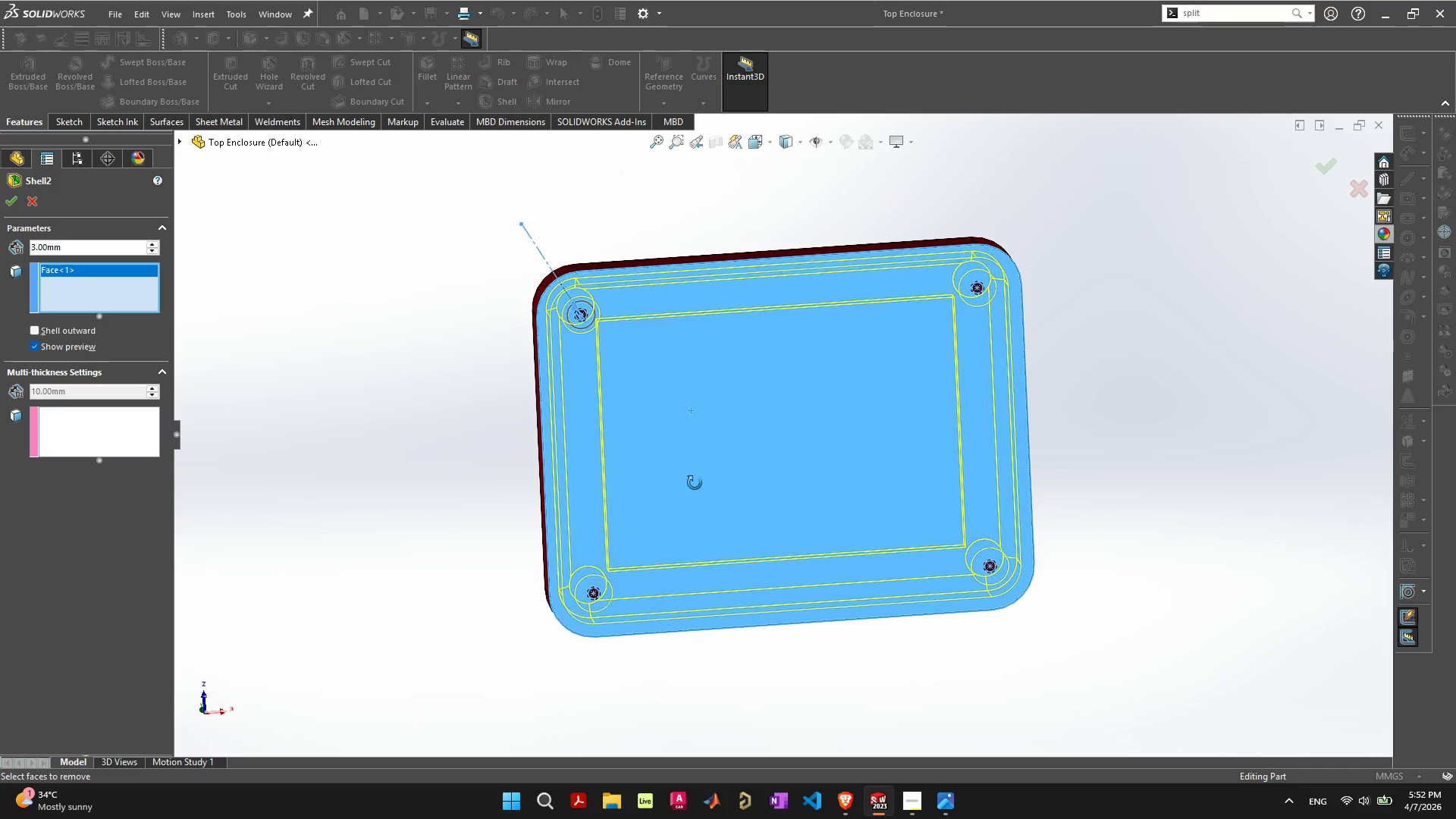 
wait(11.88)
 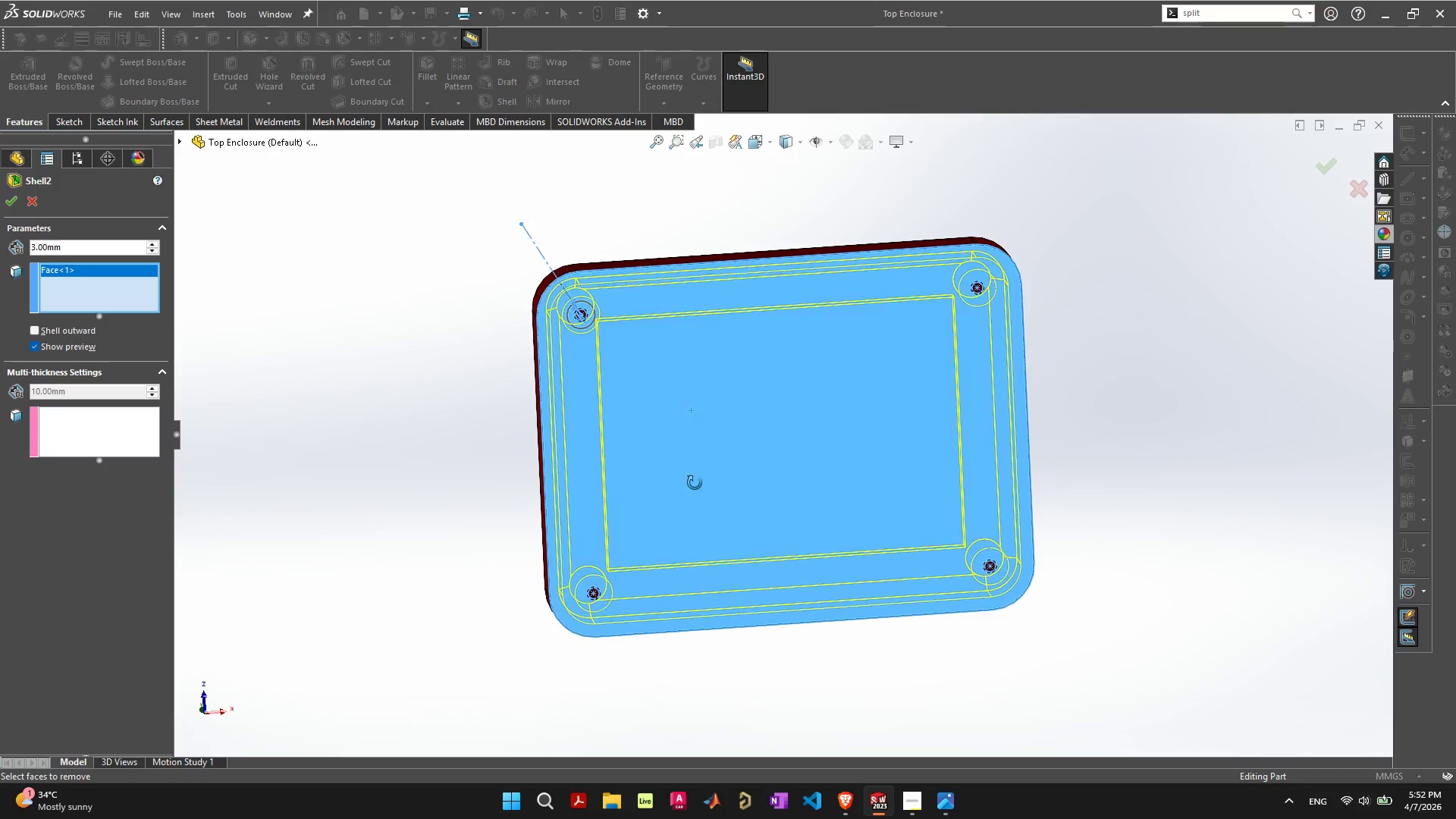 
mouse_move([92, 392])
 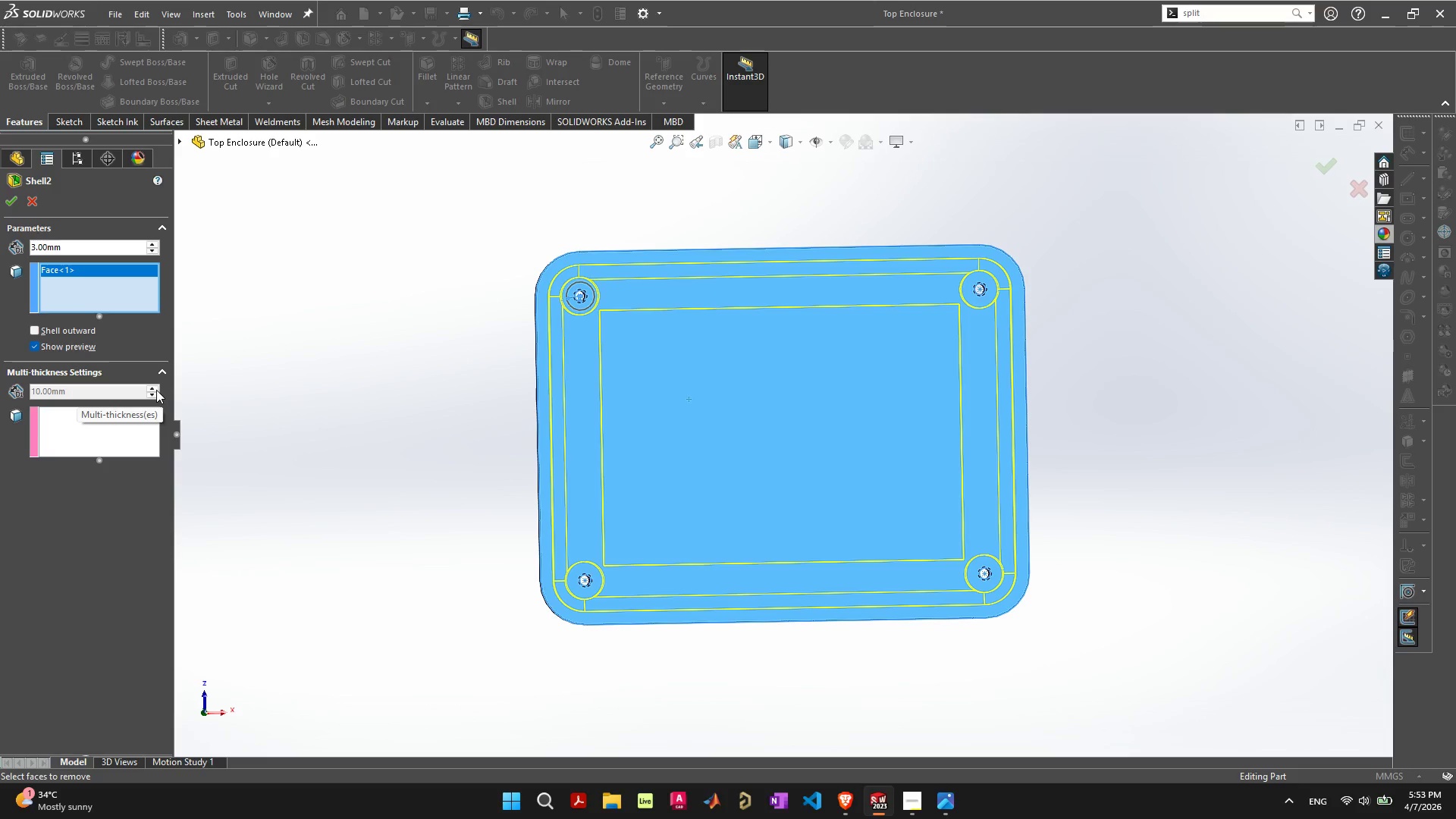 
left_click([122, 391])
 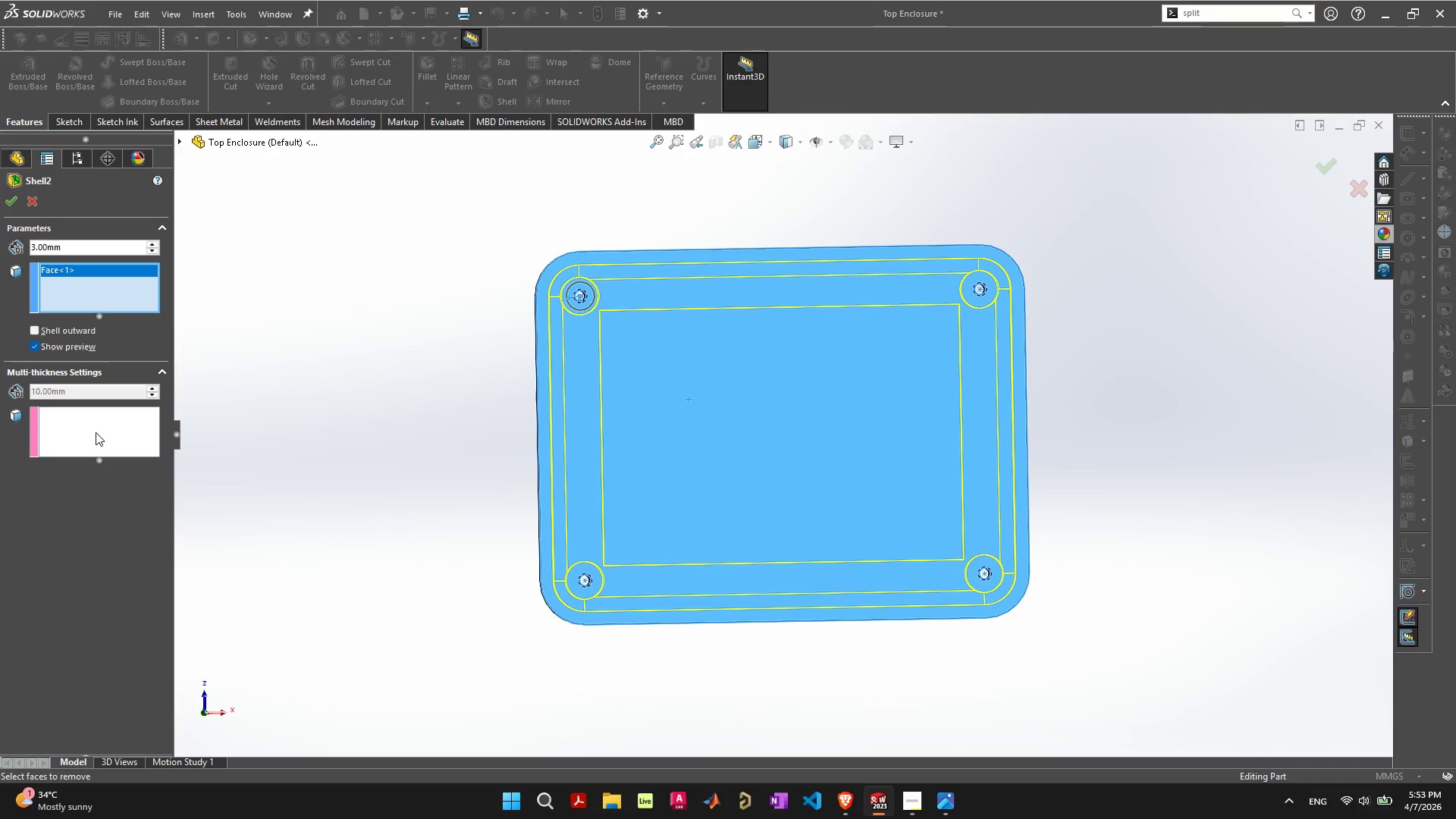 
left_click([96, 432])
 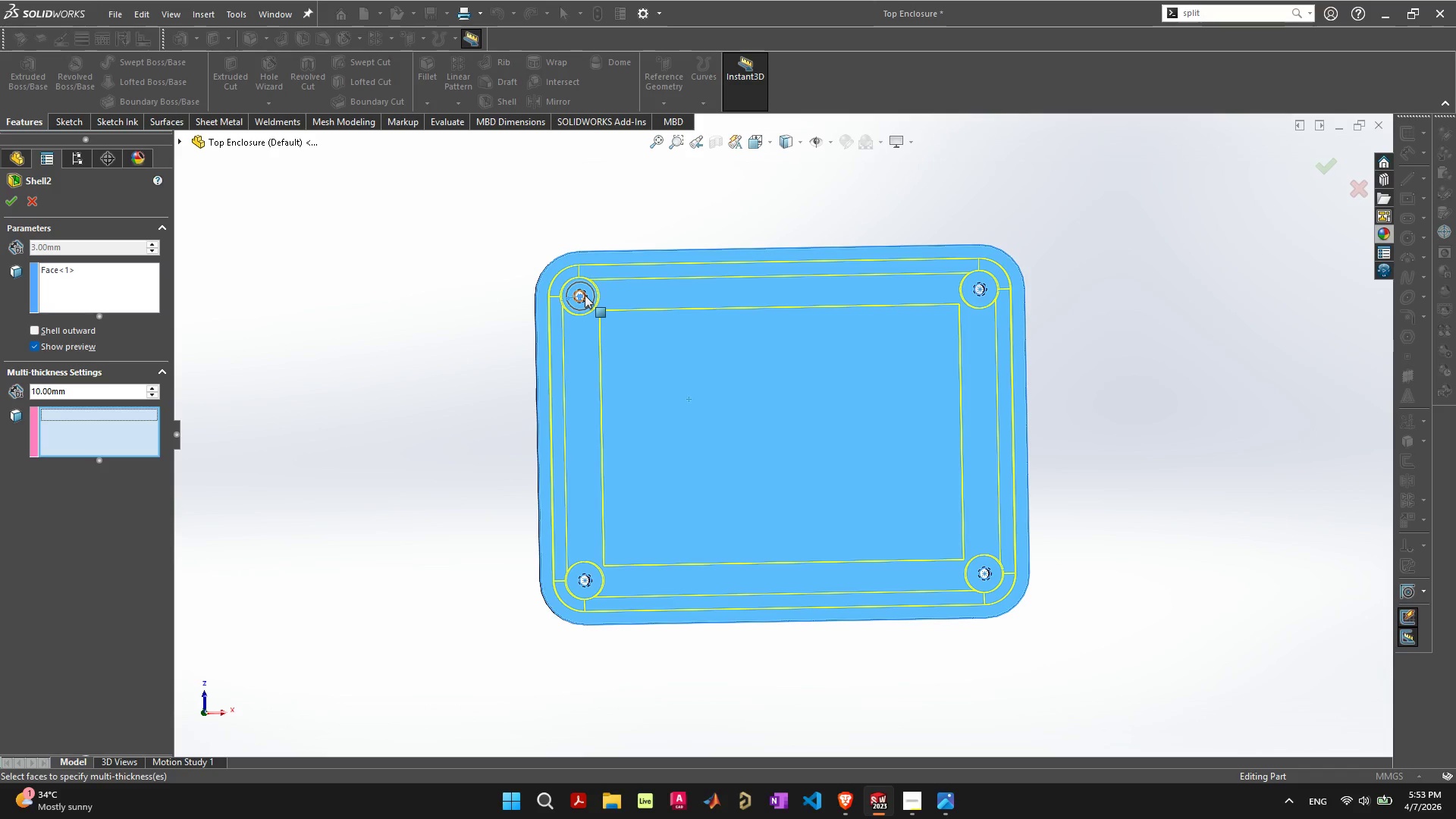 
scroll: coordinate [603, 388], scroll_direction: up, amount: 4.0
 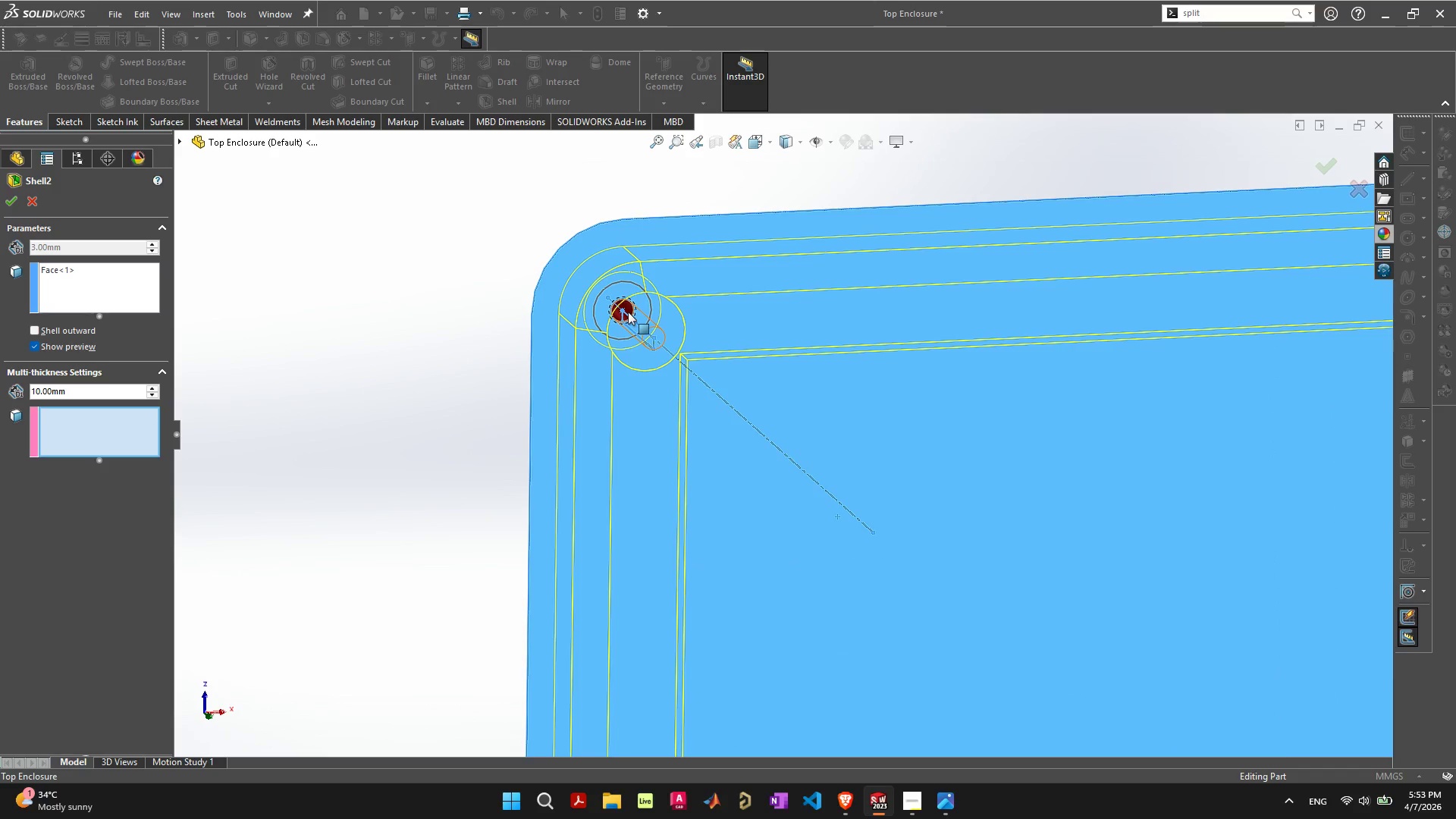 
left_click([628, 312])
 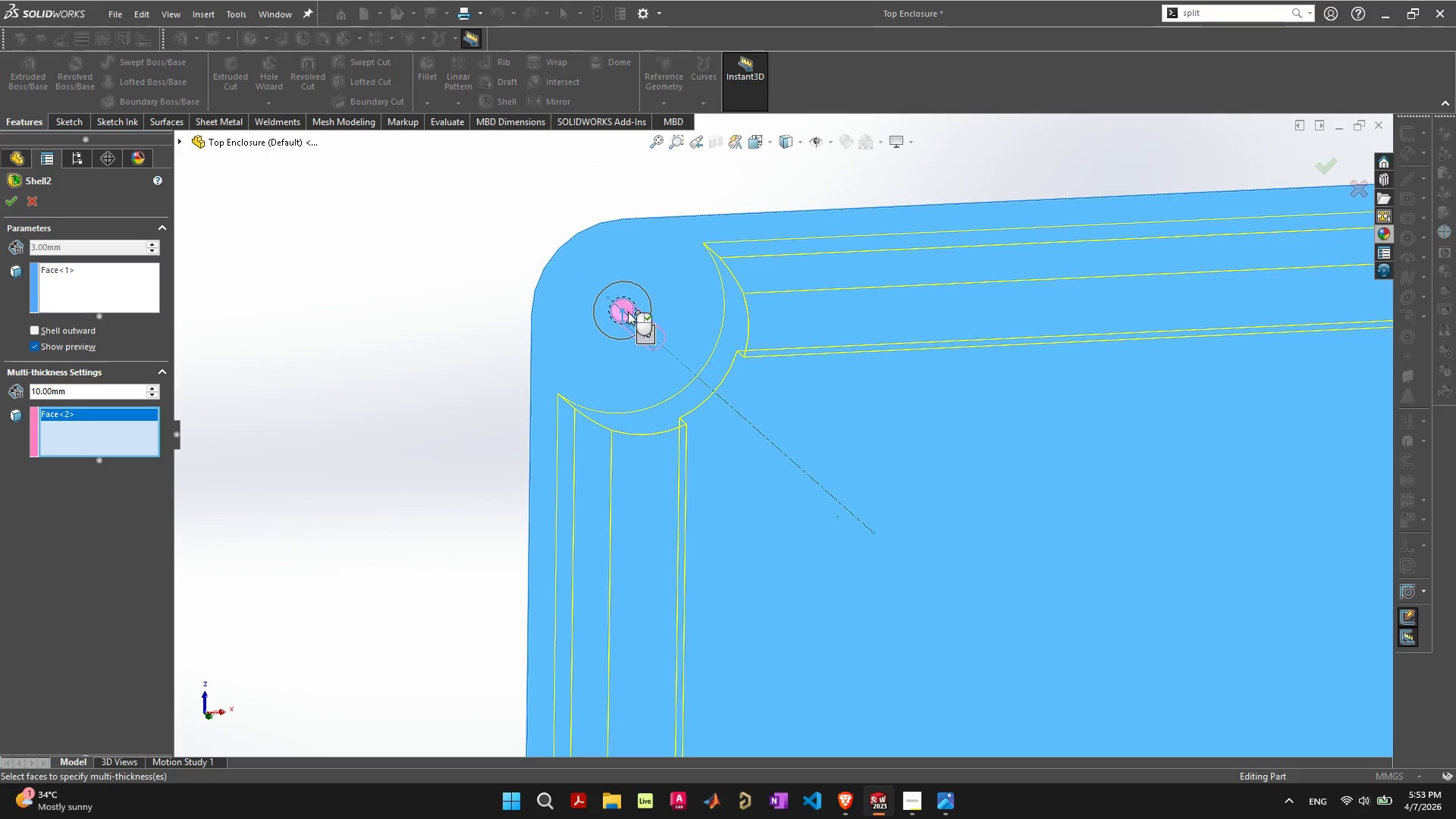 
scroll: coordinate [752, 479], scroll_direction: down, amount: 1.0
 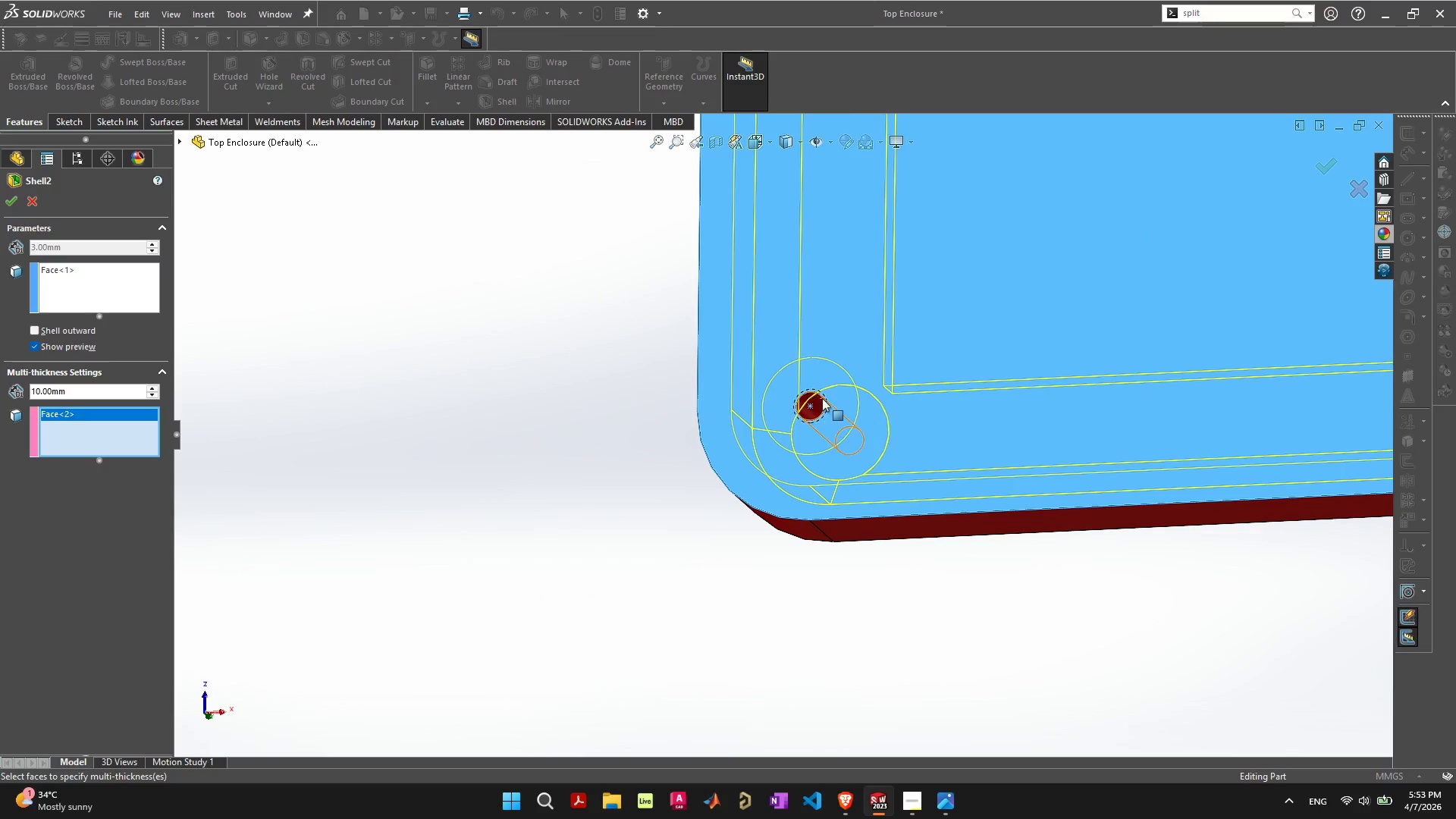 
left_click([821, 399])
 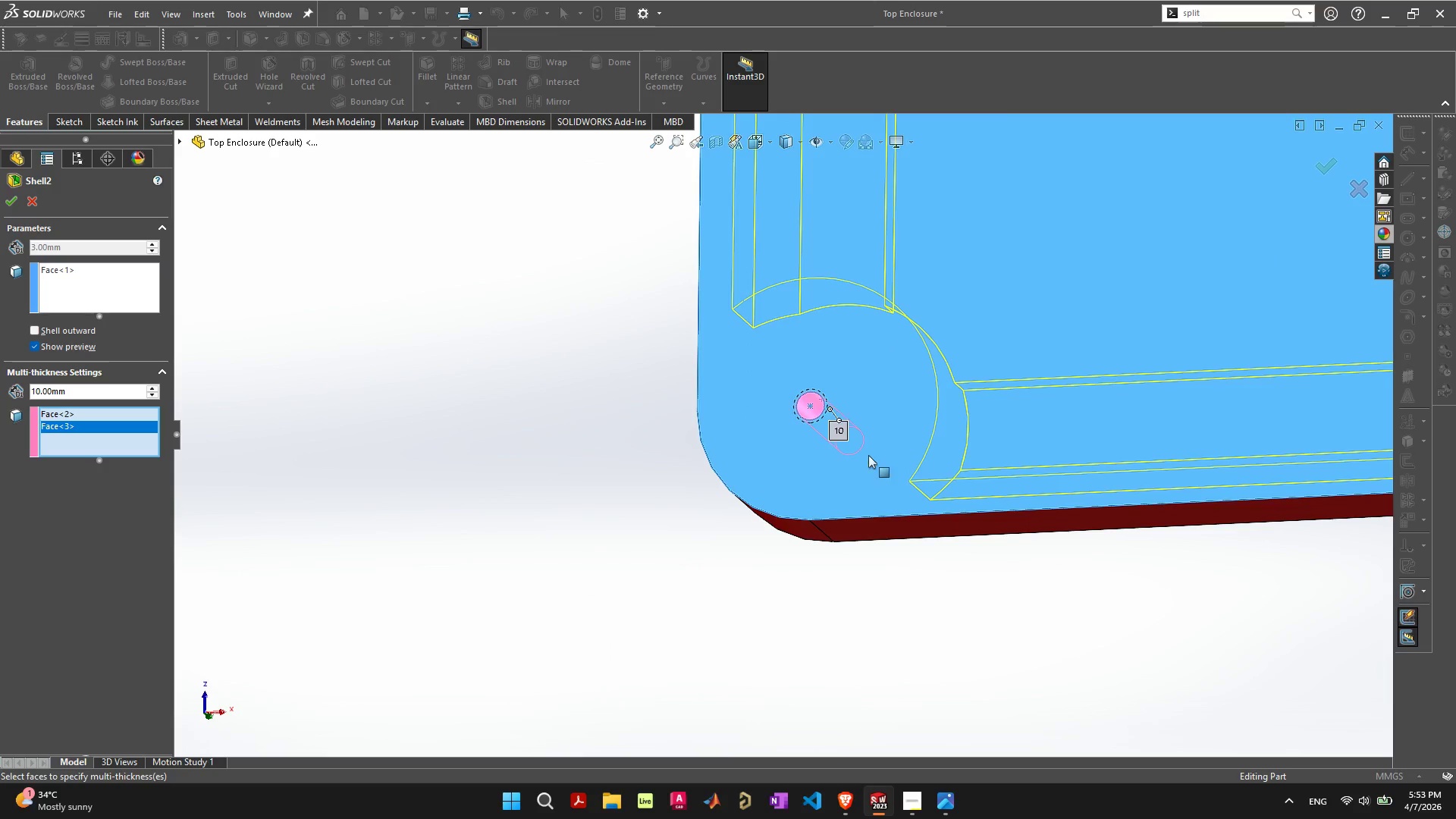 
scroll: coordinate [1002, 474], scroll_direction: down, amount: 5.0
 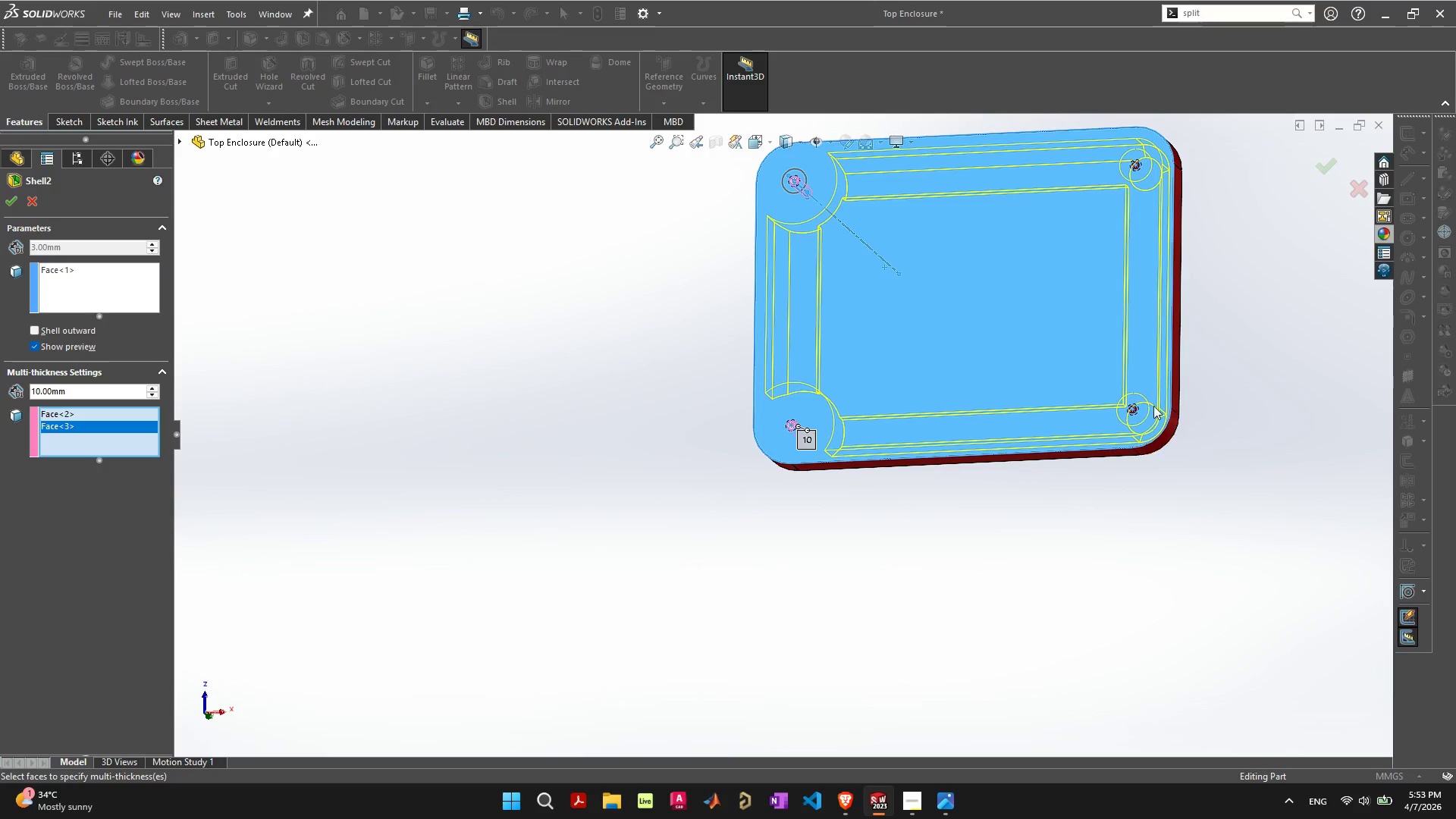 
scroll: coordinate [1152, 406], scroll_direction: up, amount: 4.0
 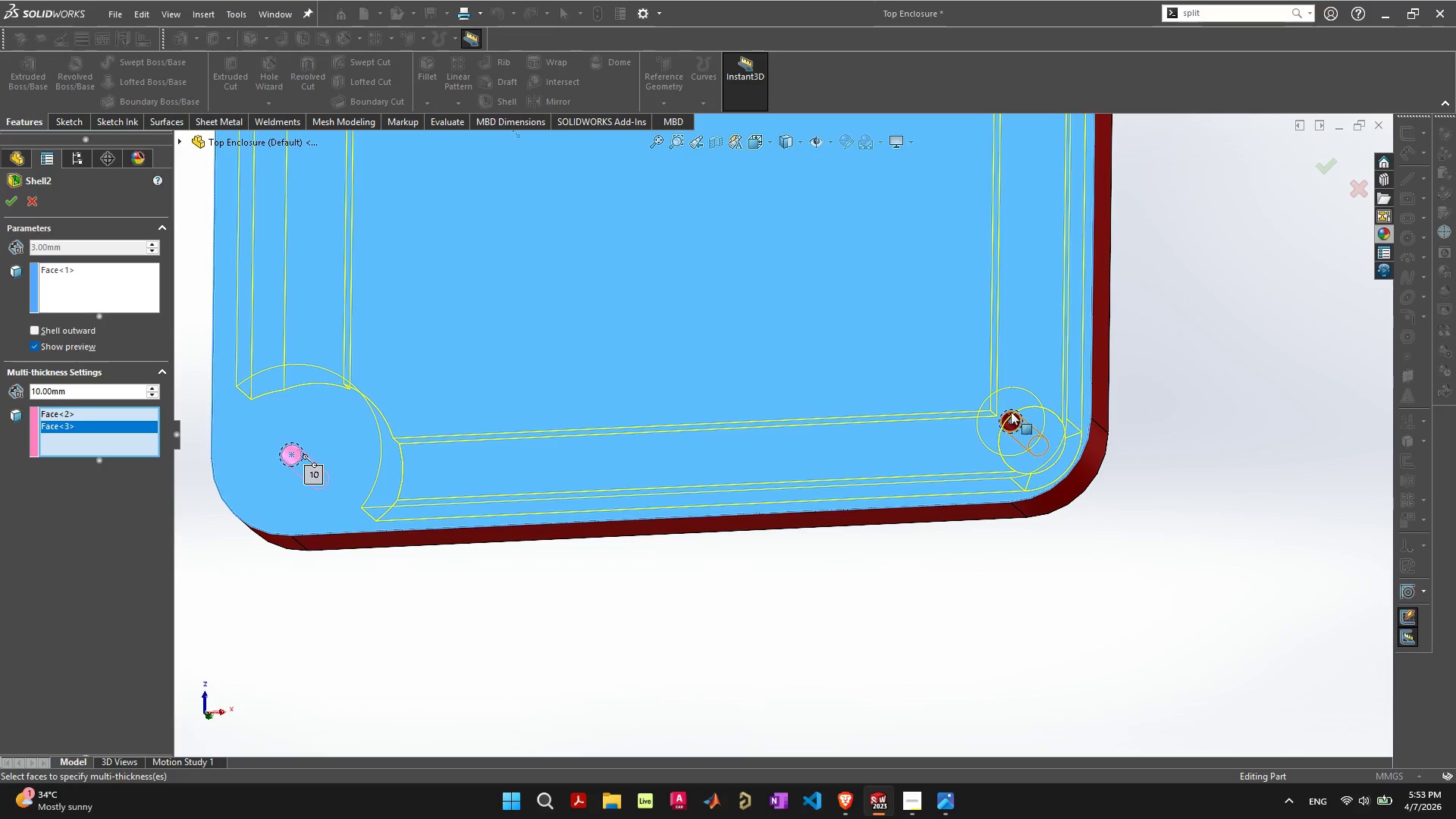 
left_click([1011, 412])
 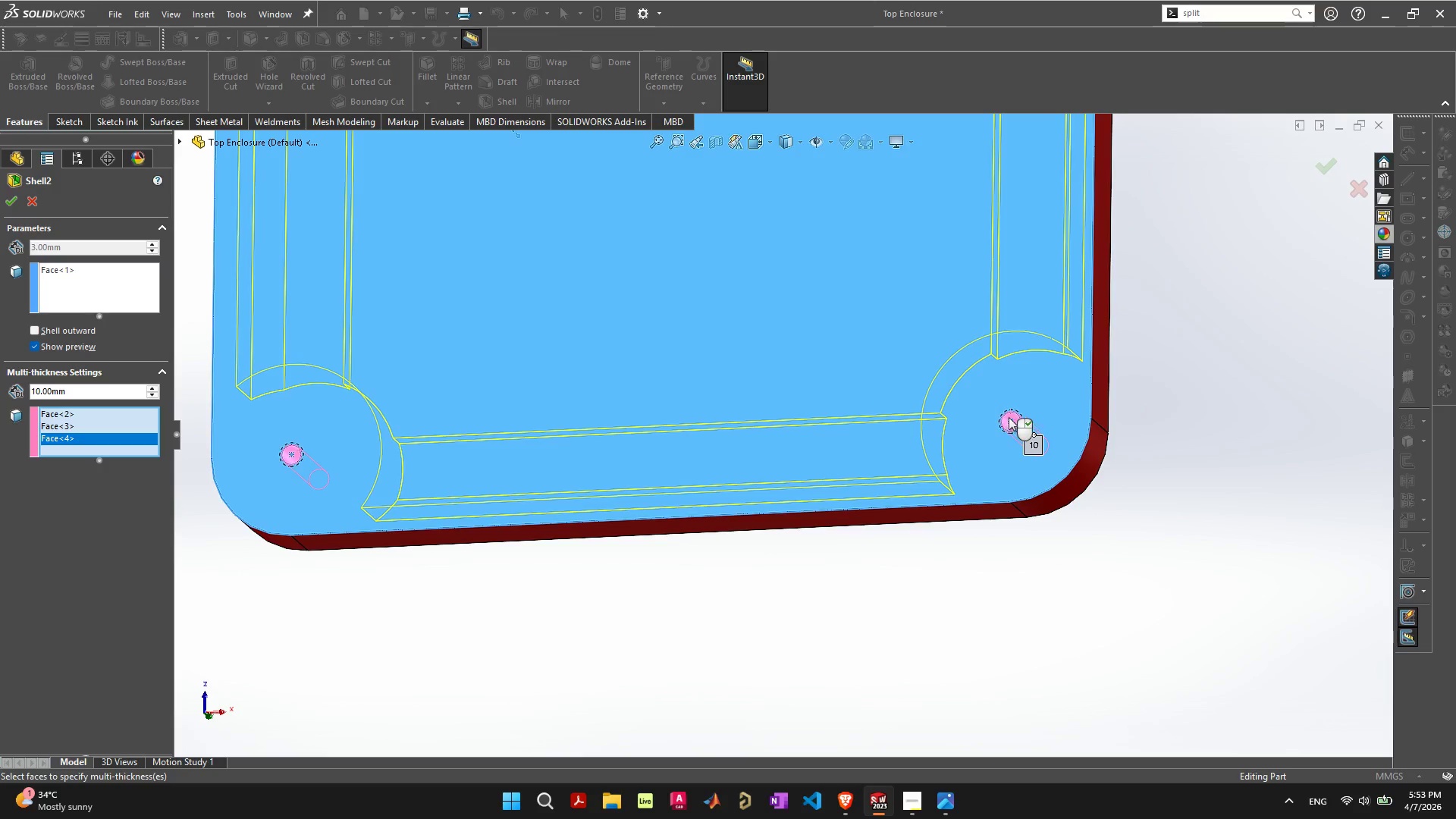 
scroll: coordinate [1009, 415], scroll_direction: down, amount: 5.0
 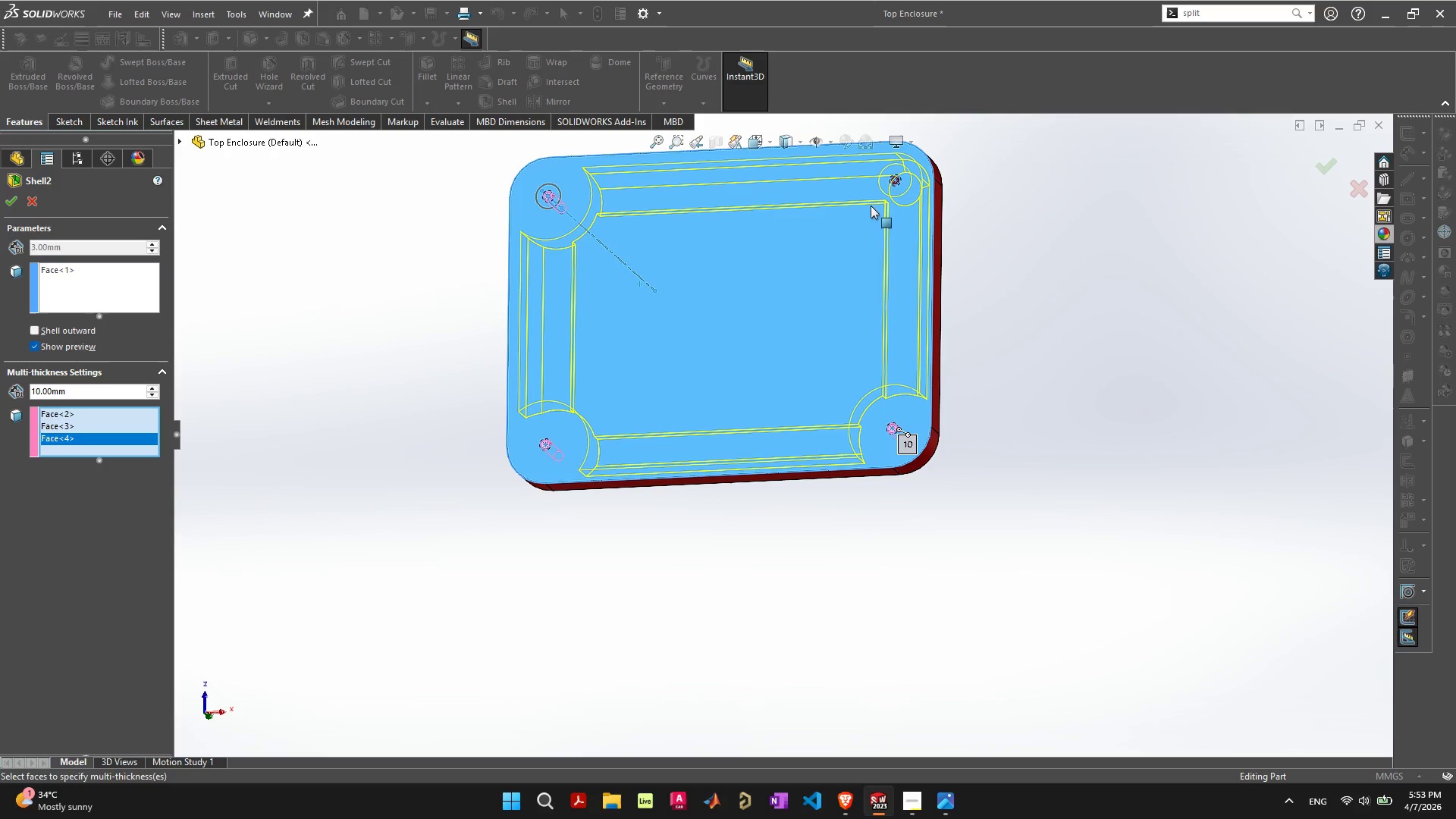 
scroll: coordinate [896, 186], scroll_direction: up, amount: 3.0
 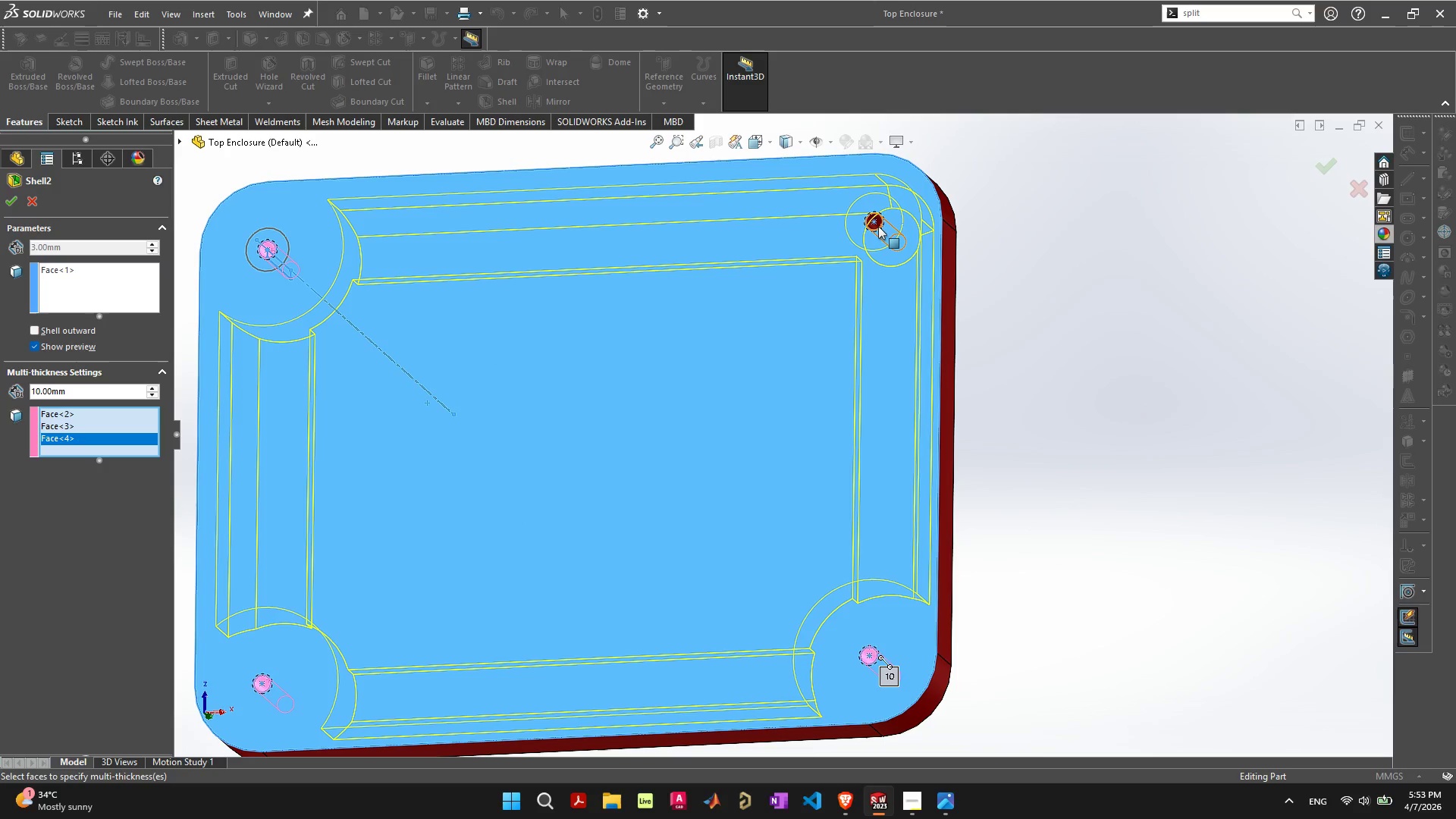 
left_click([878, 226])
 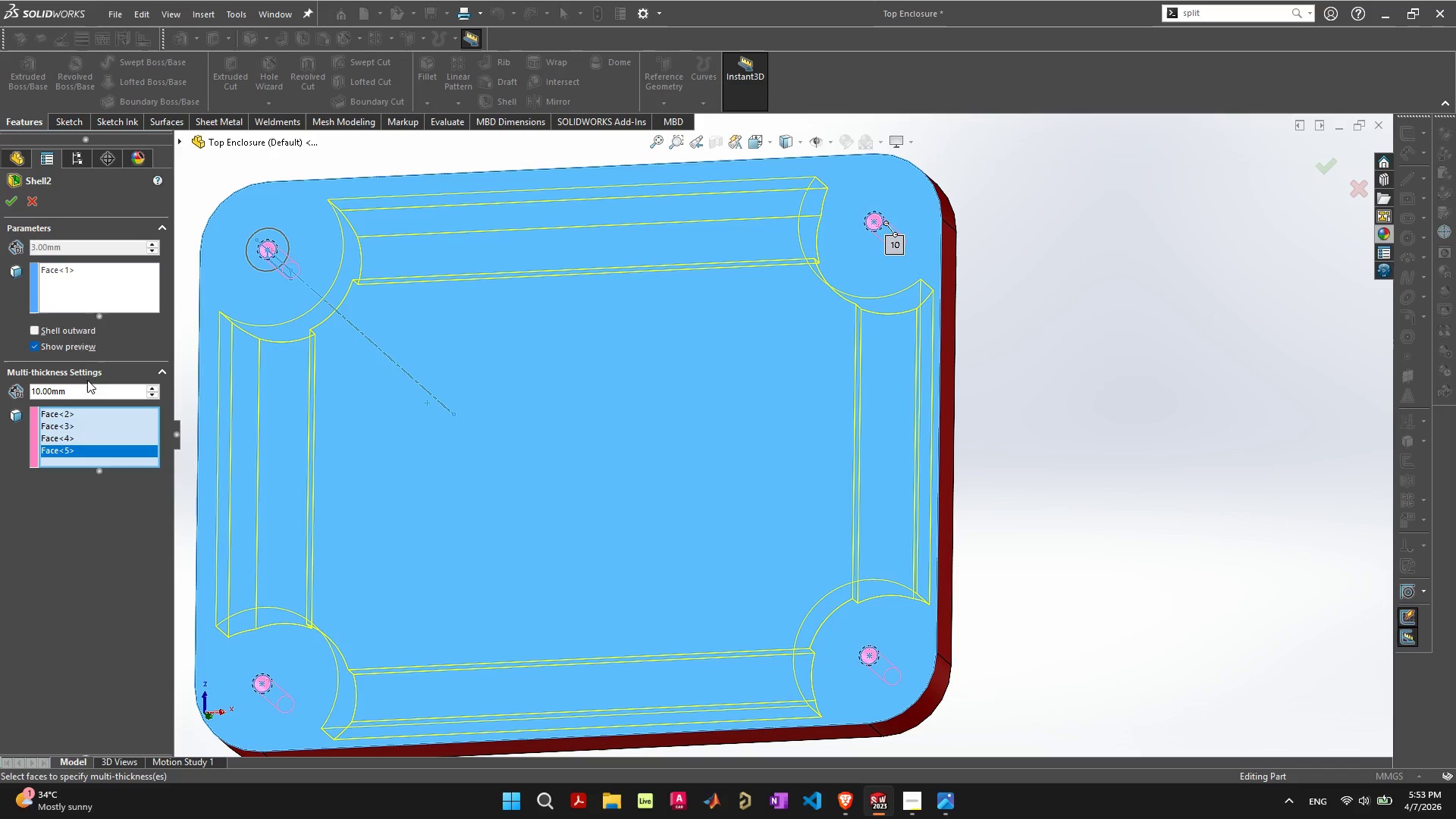 
double_click([155, 395])
 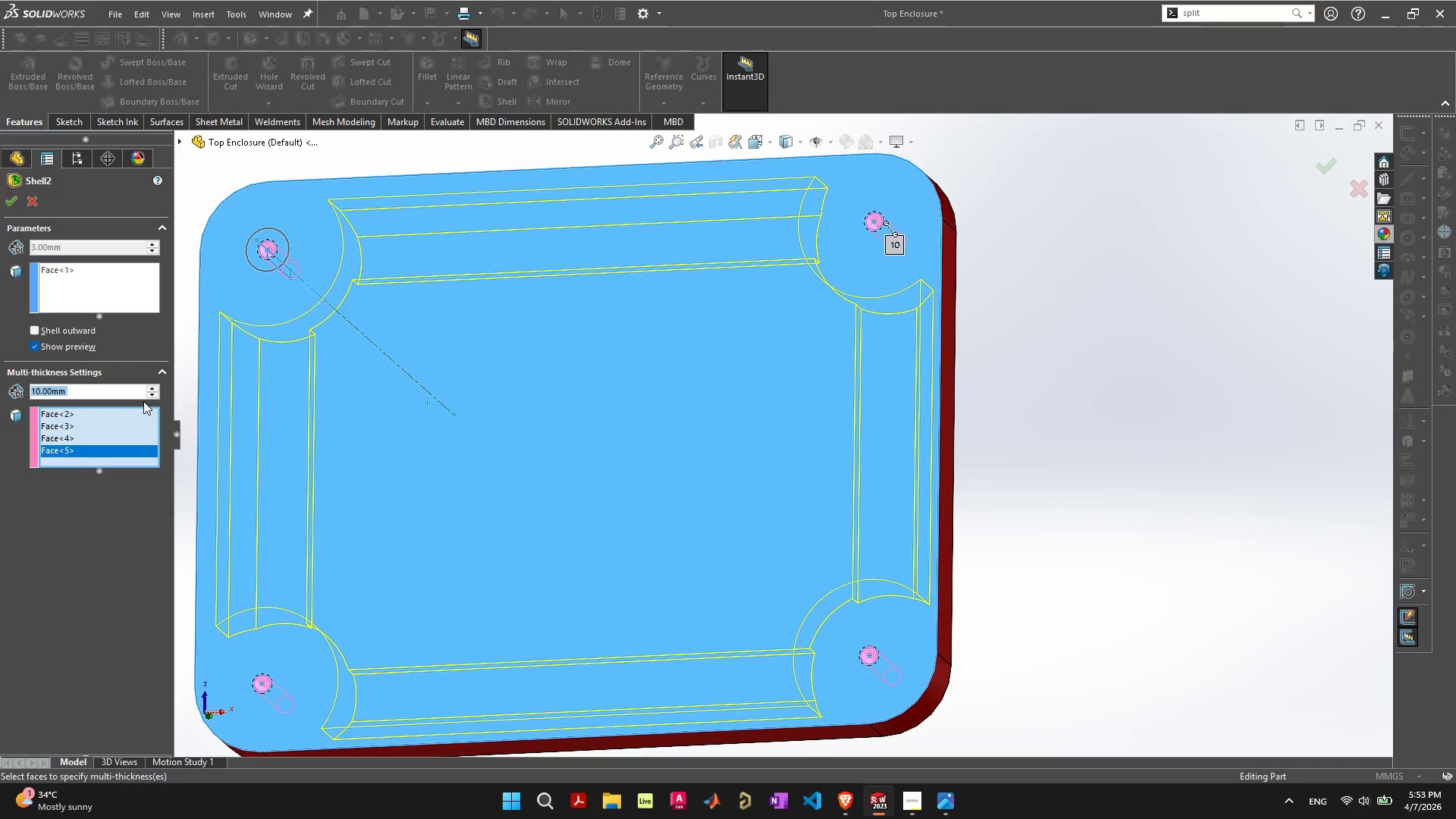 
key(4)
 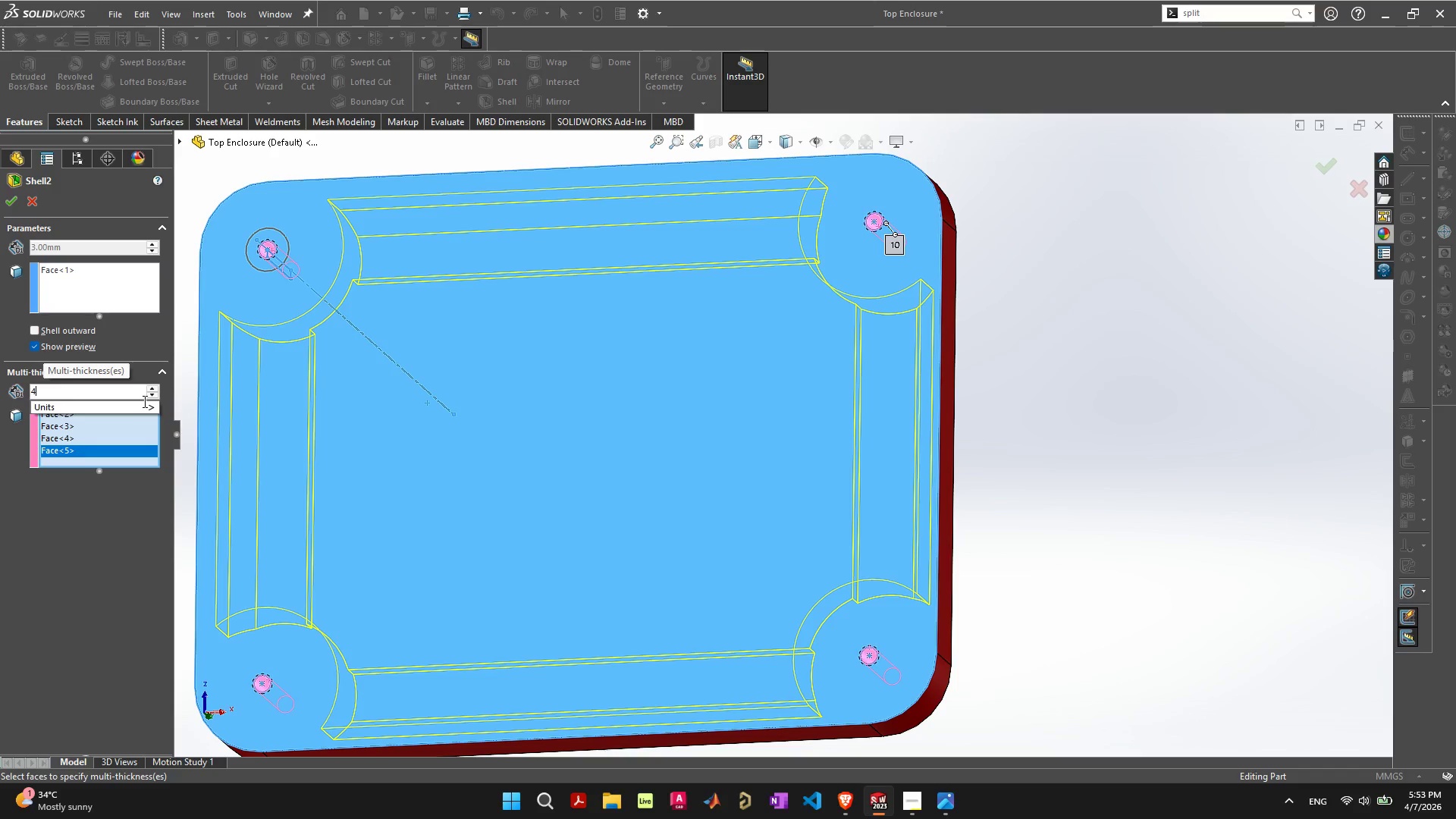 
key(Enter)
 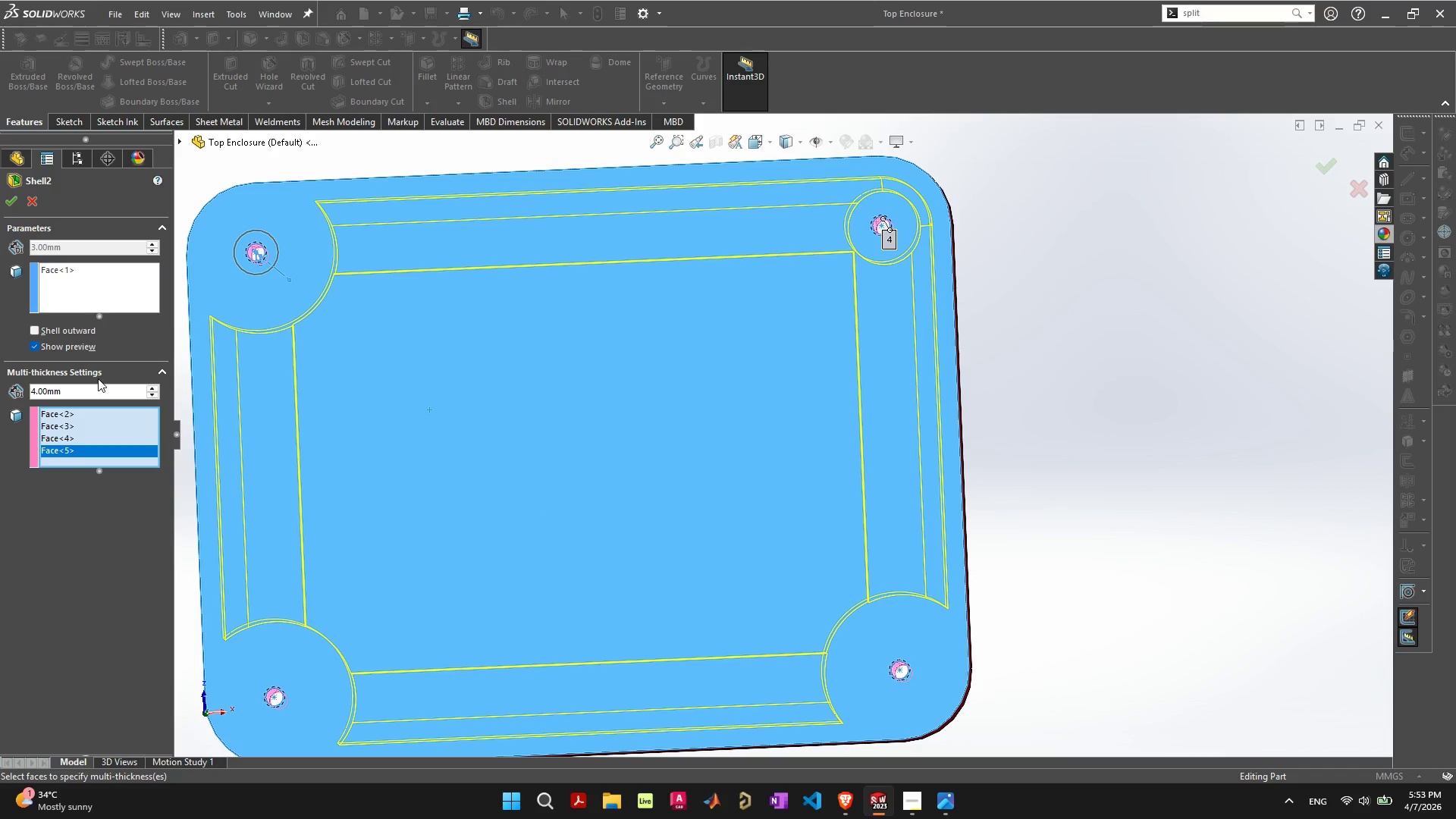 
wait(15.66)
 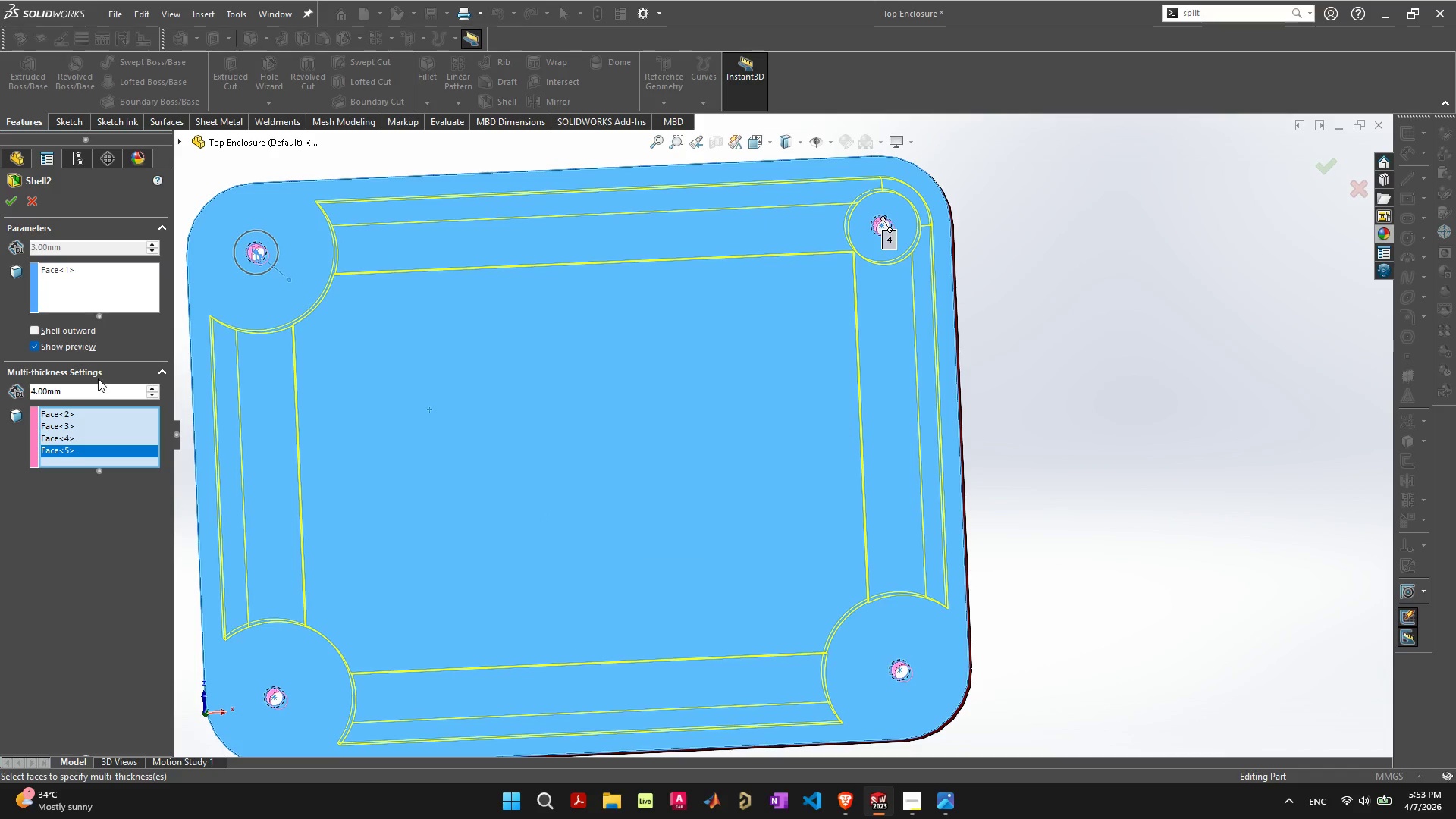 
left_click_drag(start_coordinate=[78, 390], to_coordinate=[24, 380])
 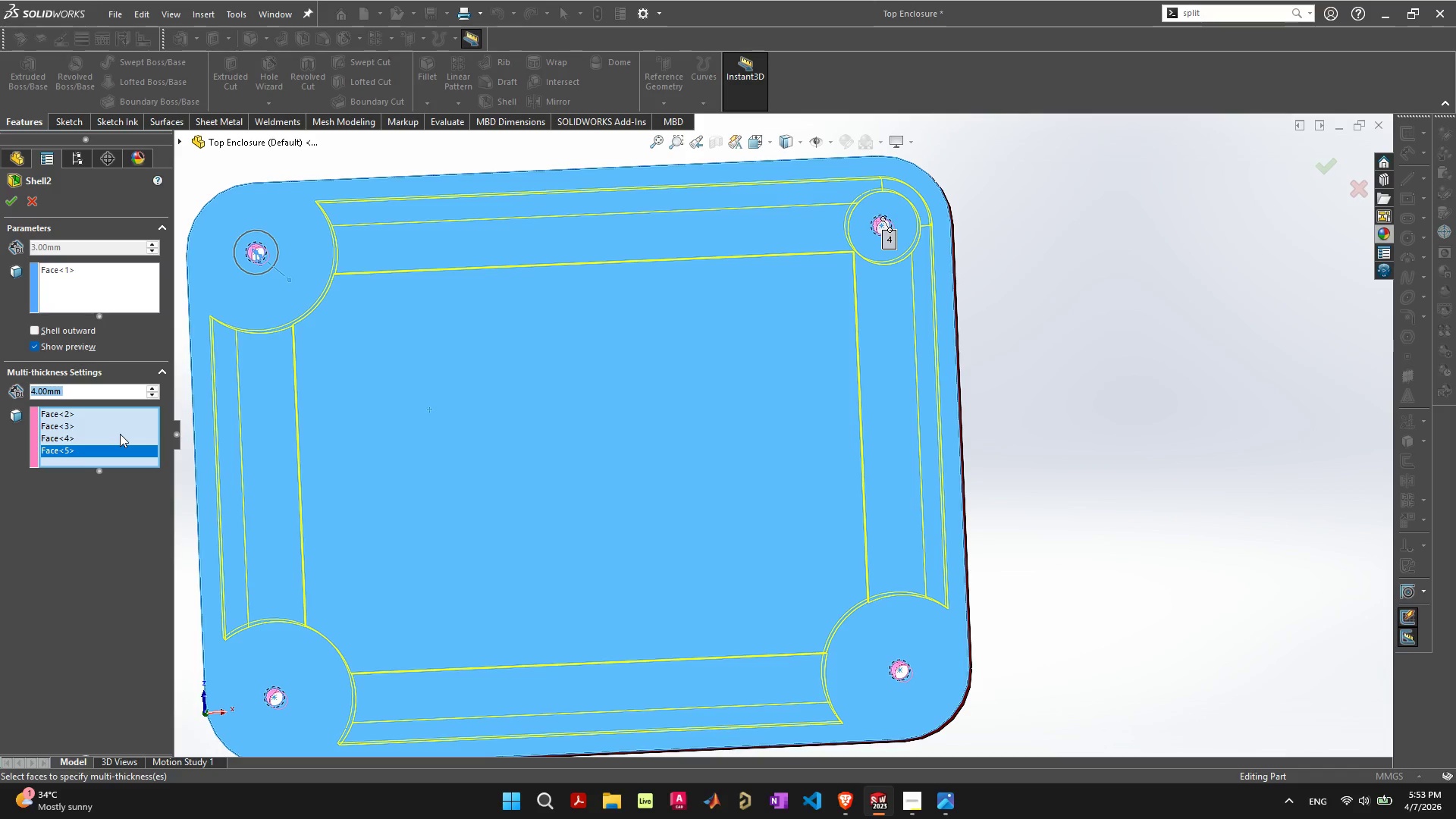 
key(5)
 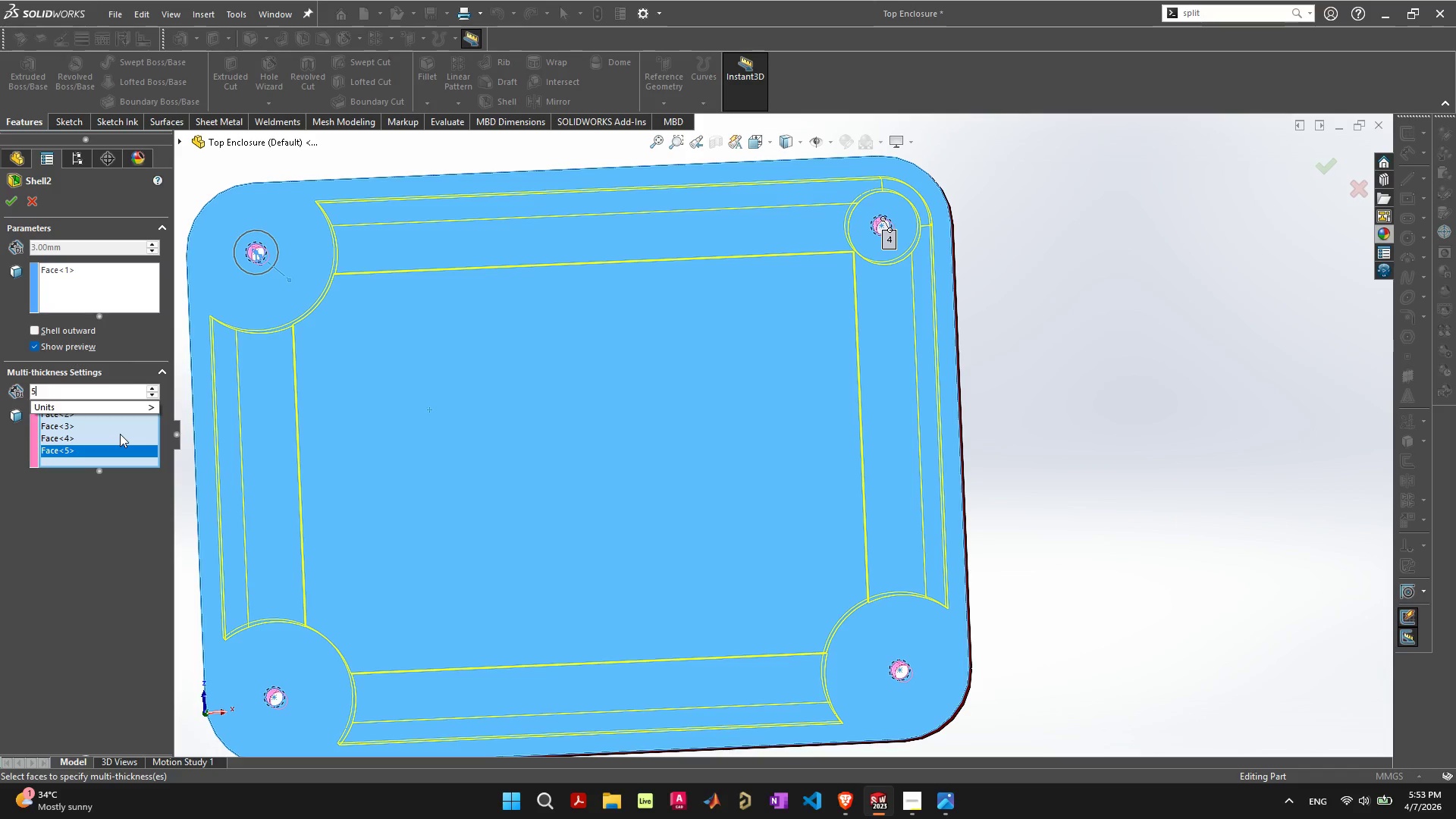 
key(Enter)
 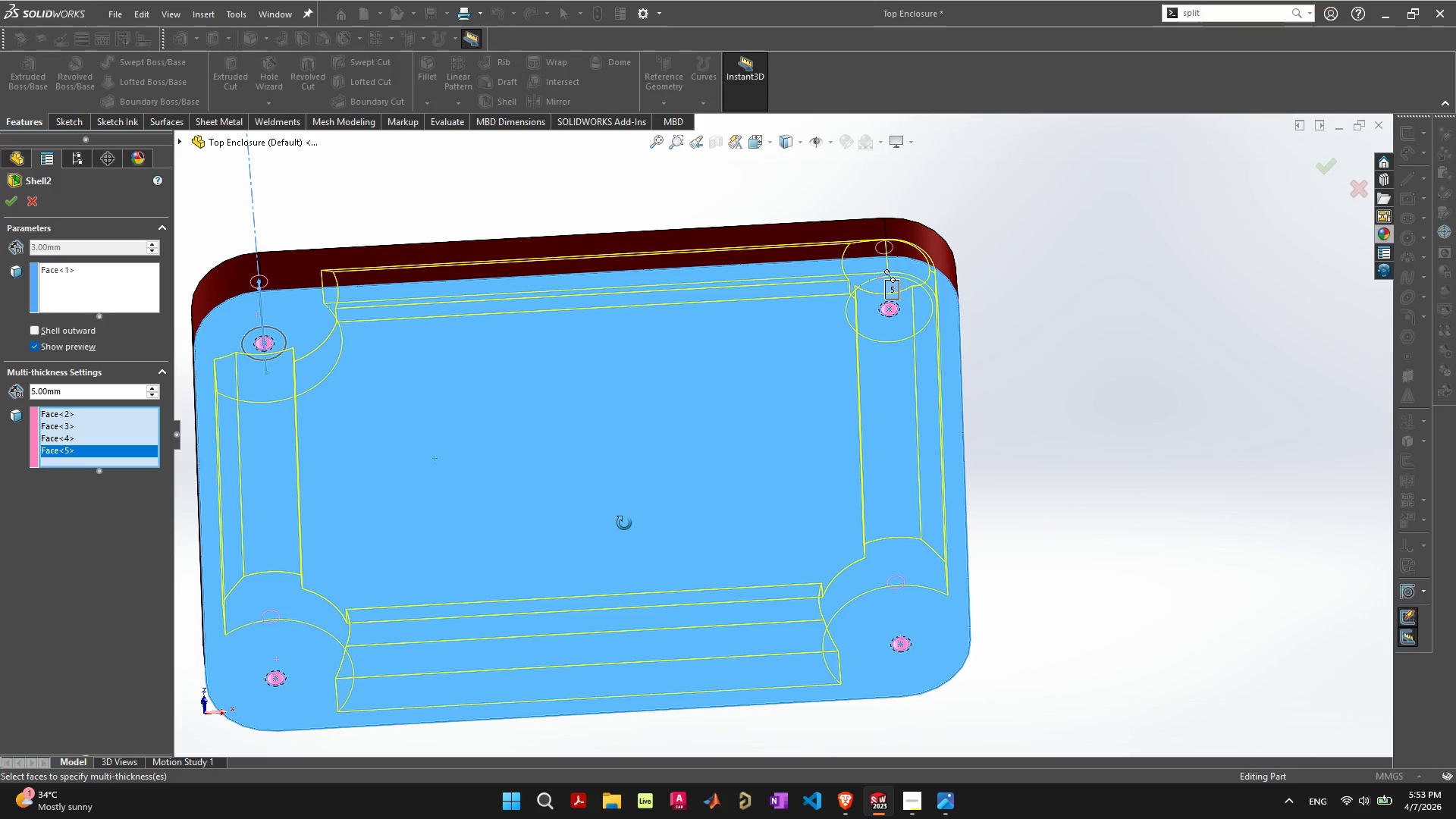 
wait(7.72)
 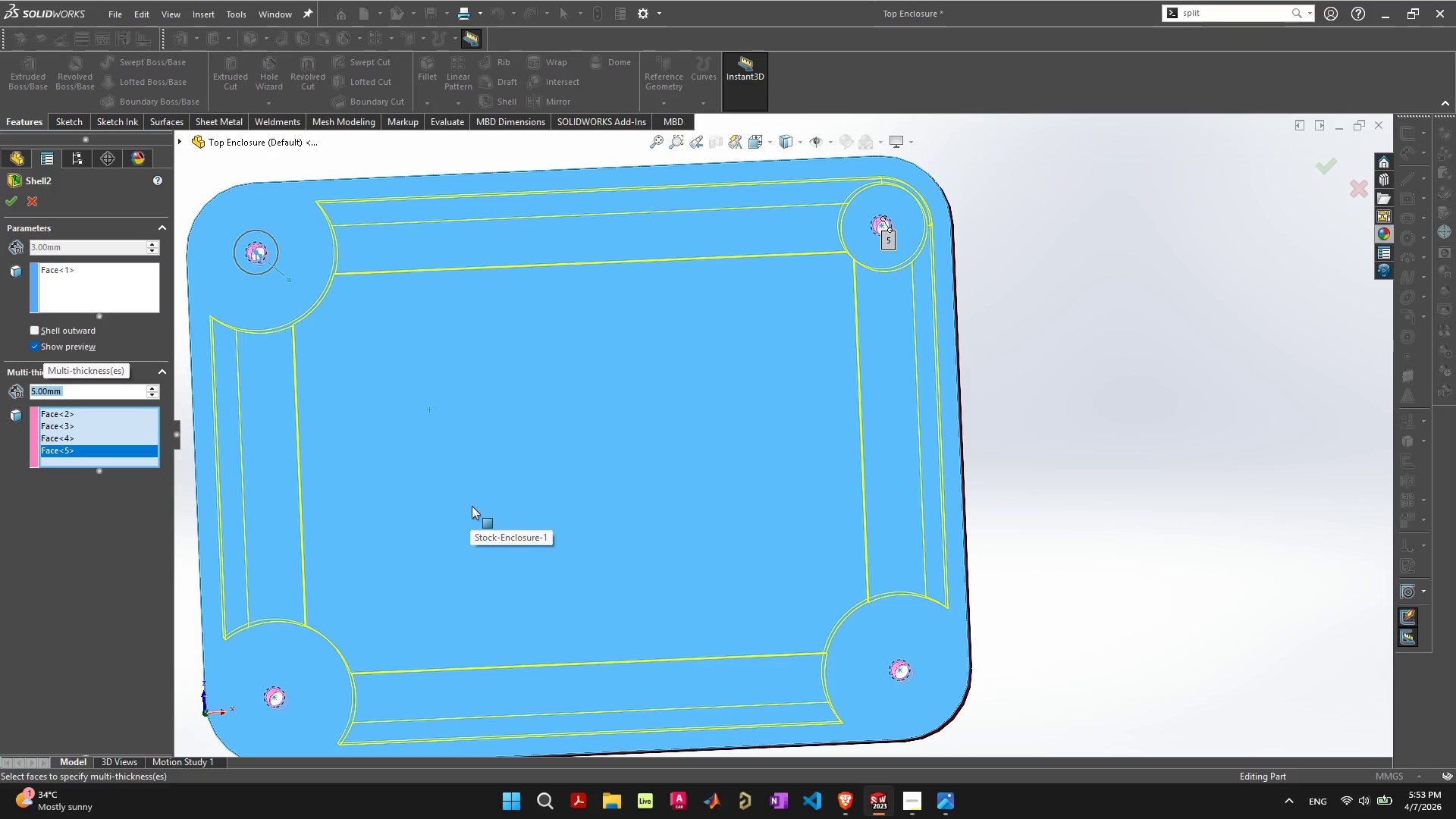 
left_click([73, 382])
 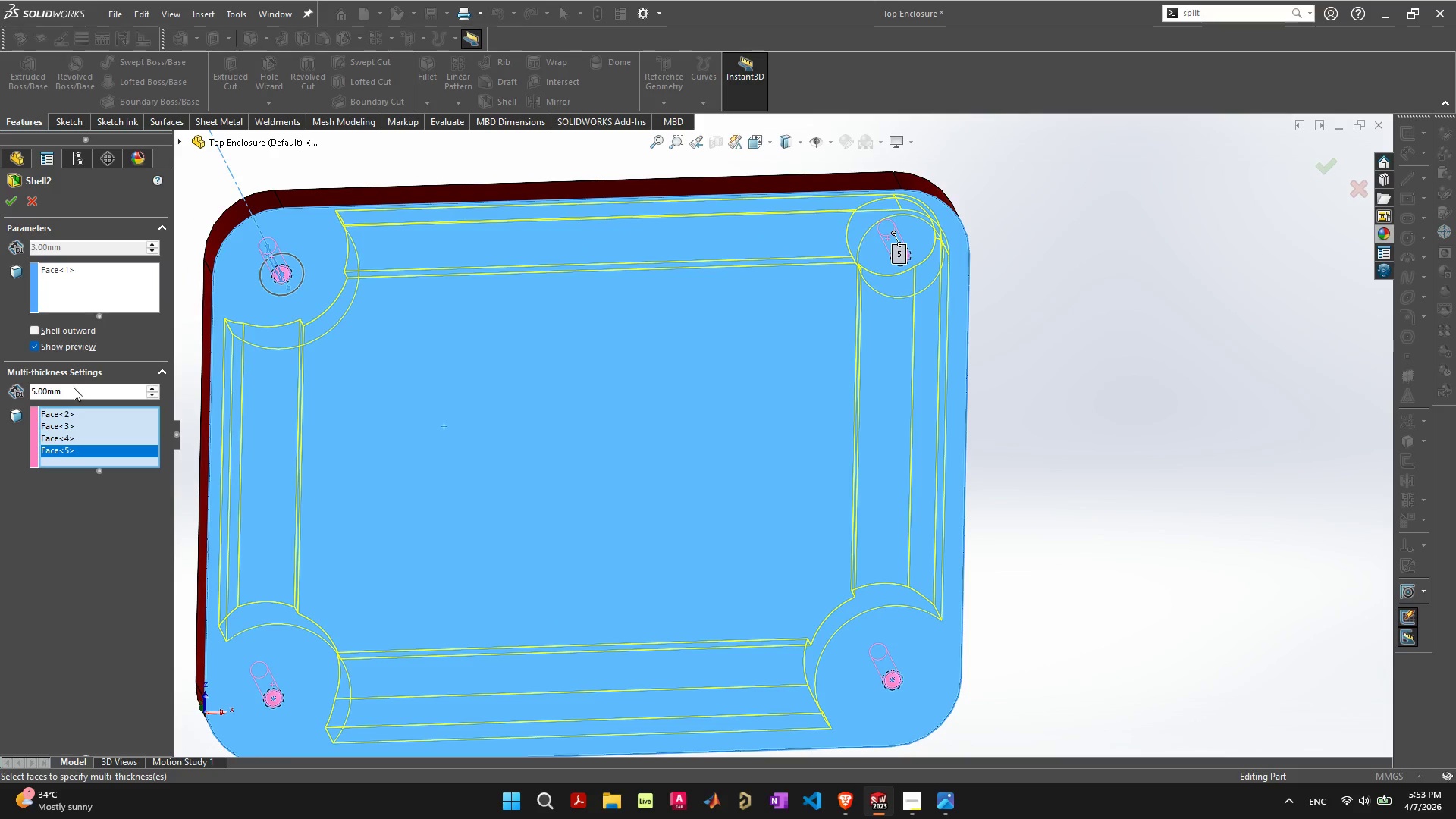 
left_click_drag(start_coordinate=[74, 388], to_coordinate=[38, 392])
 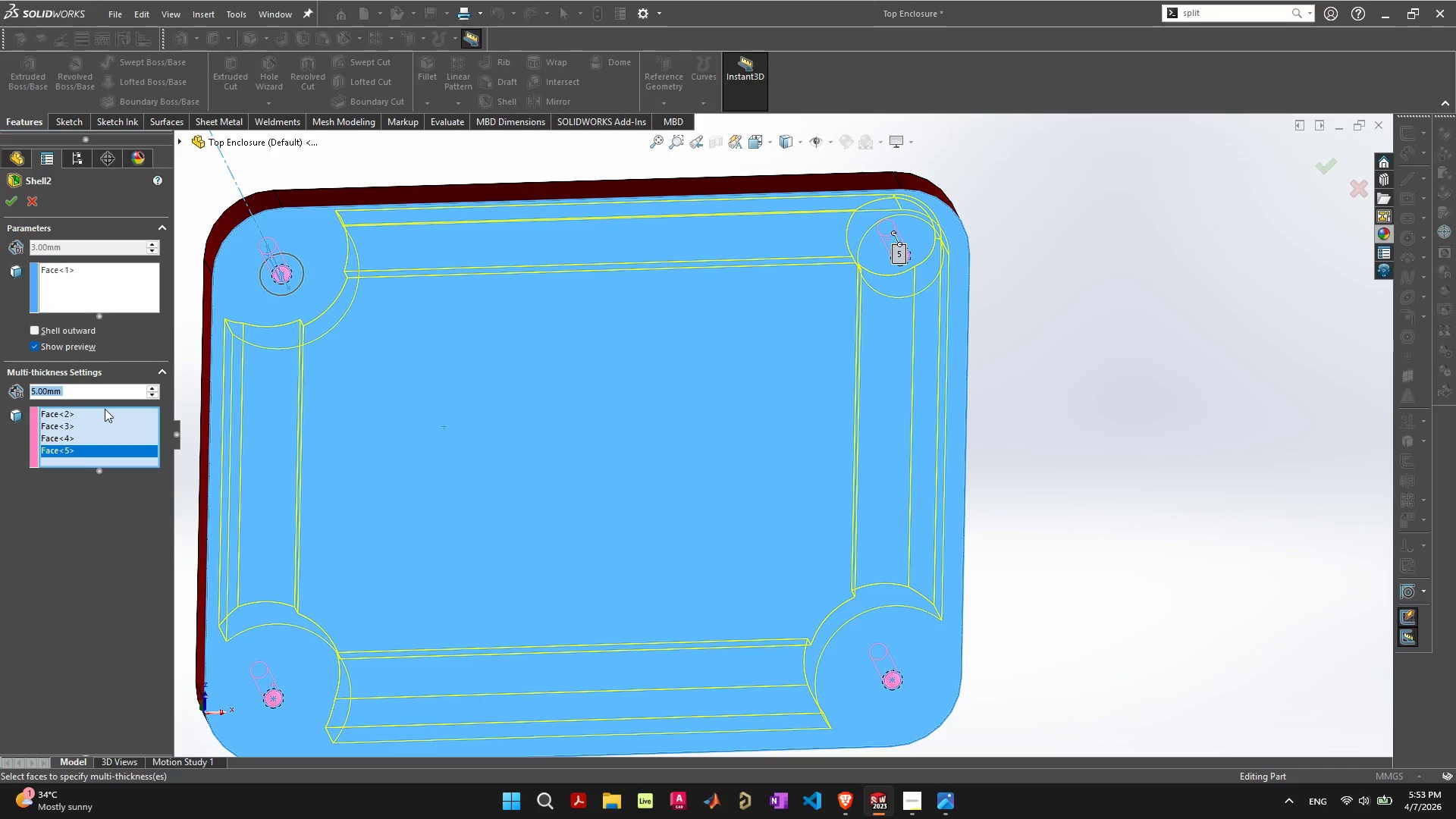 
key(3)
 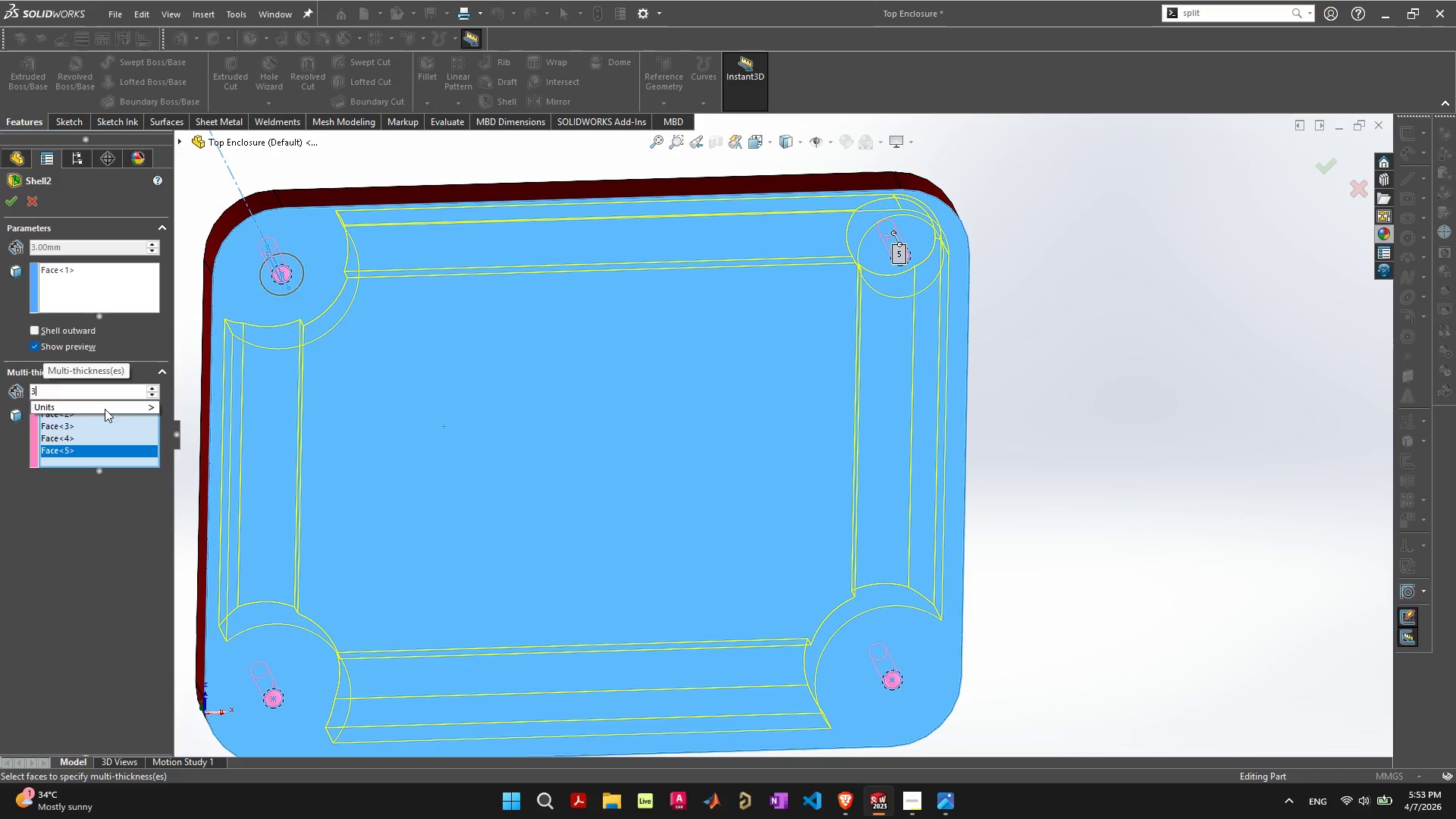 
key(Enter)
 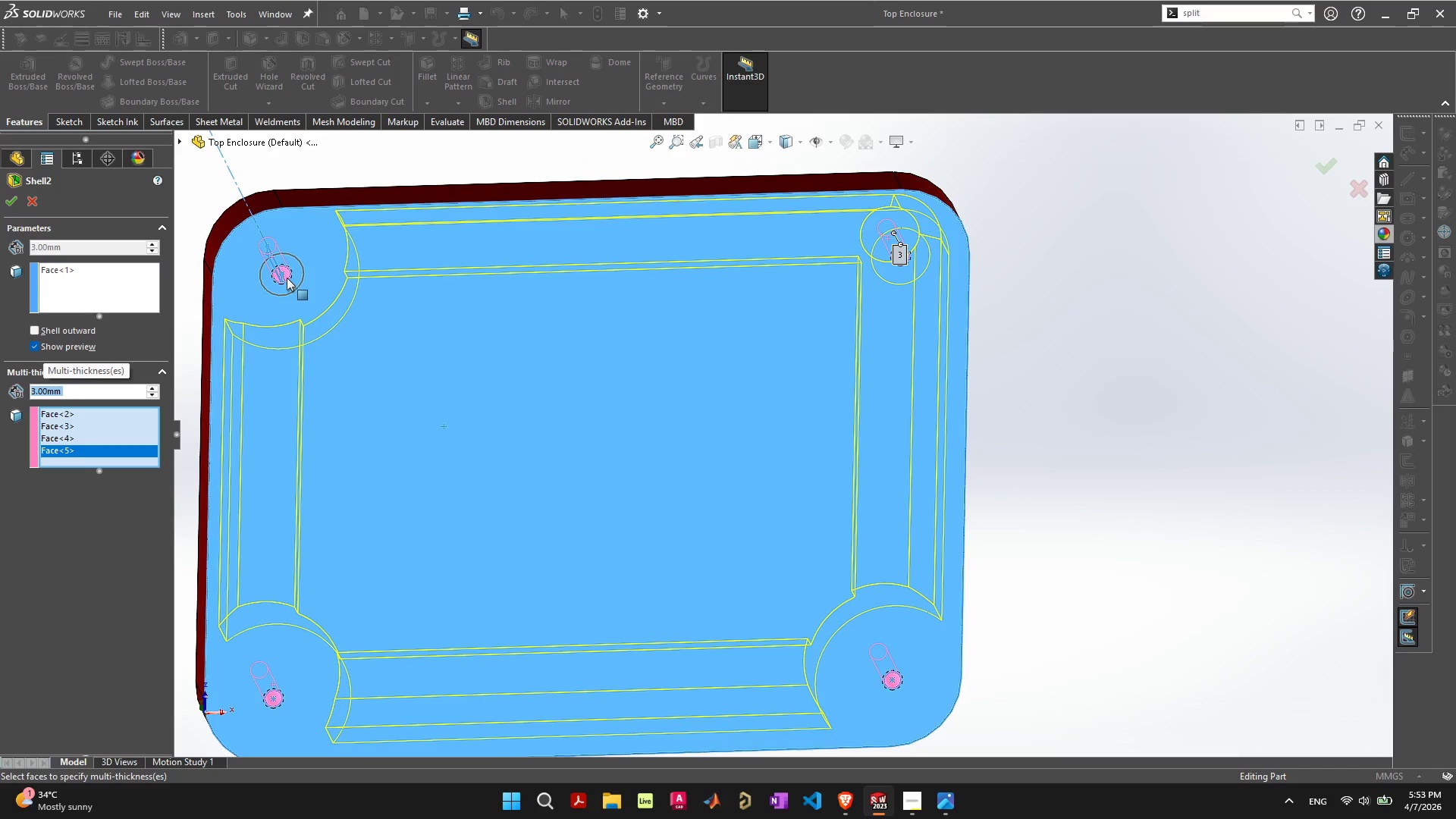 
scroll: coordinate [325, 321], scroll_direction: down, amount: 4.0
 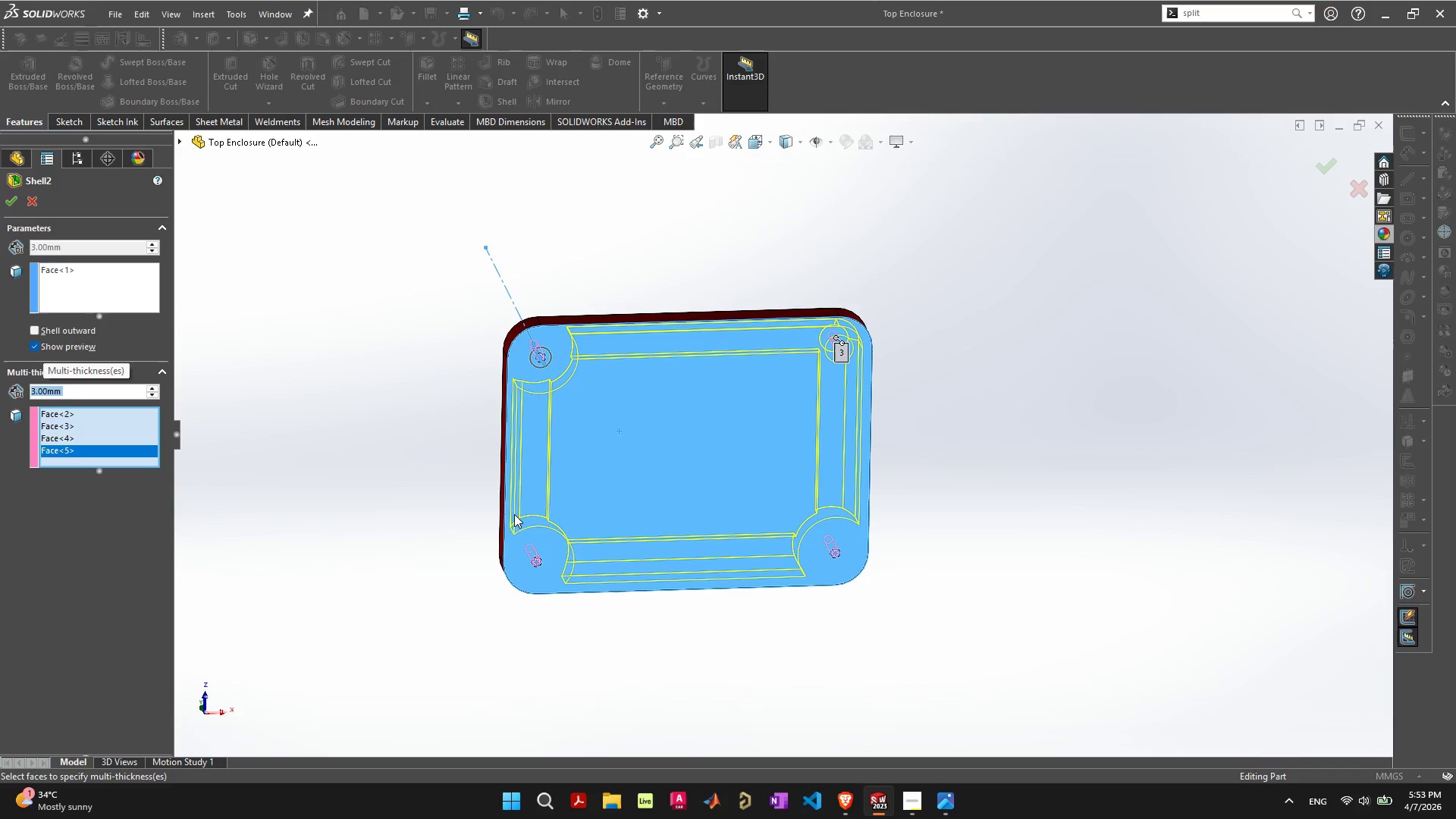 
scroll: coordinate [613, 542], scroll_direction: up, amount: 5.0
 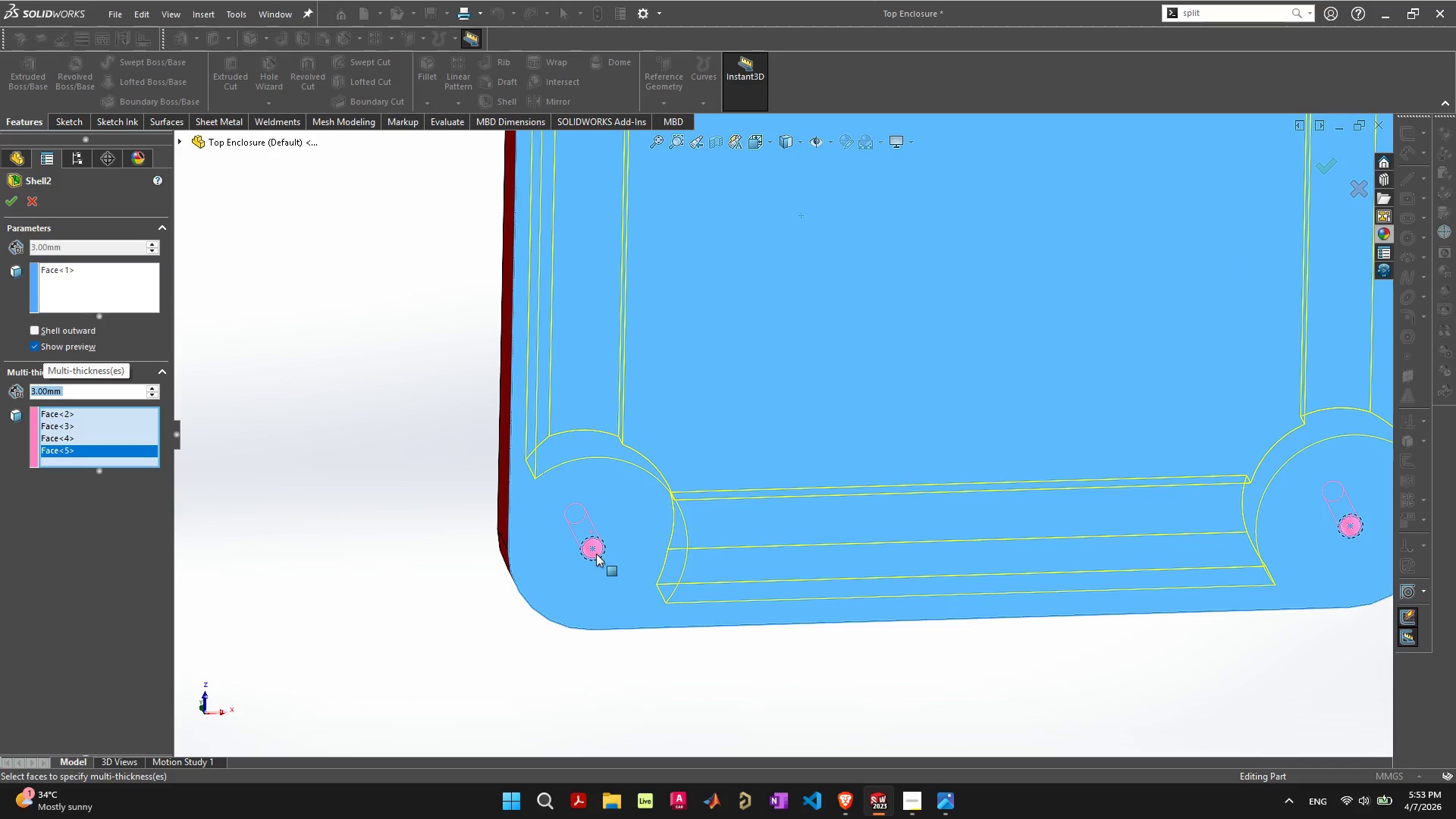 
left_click([596, 553])
 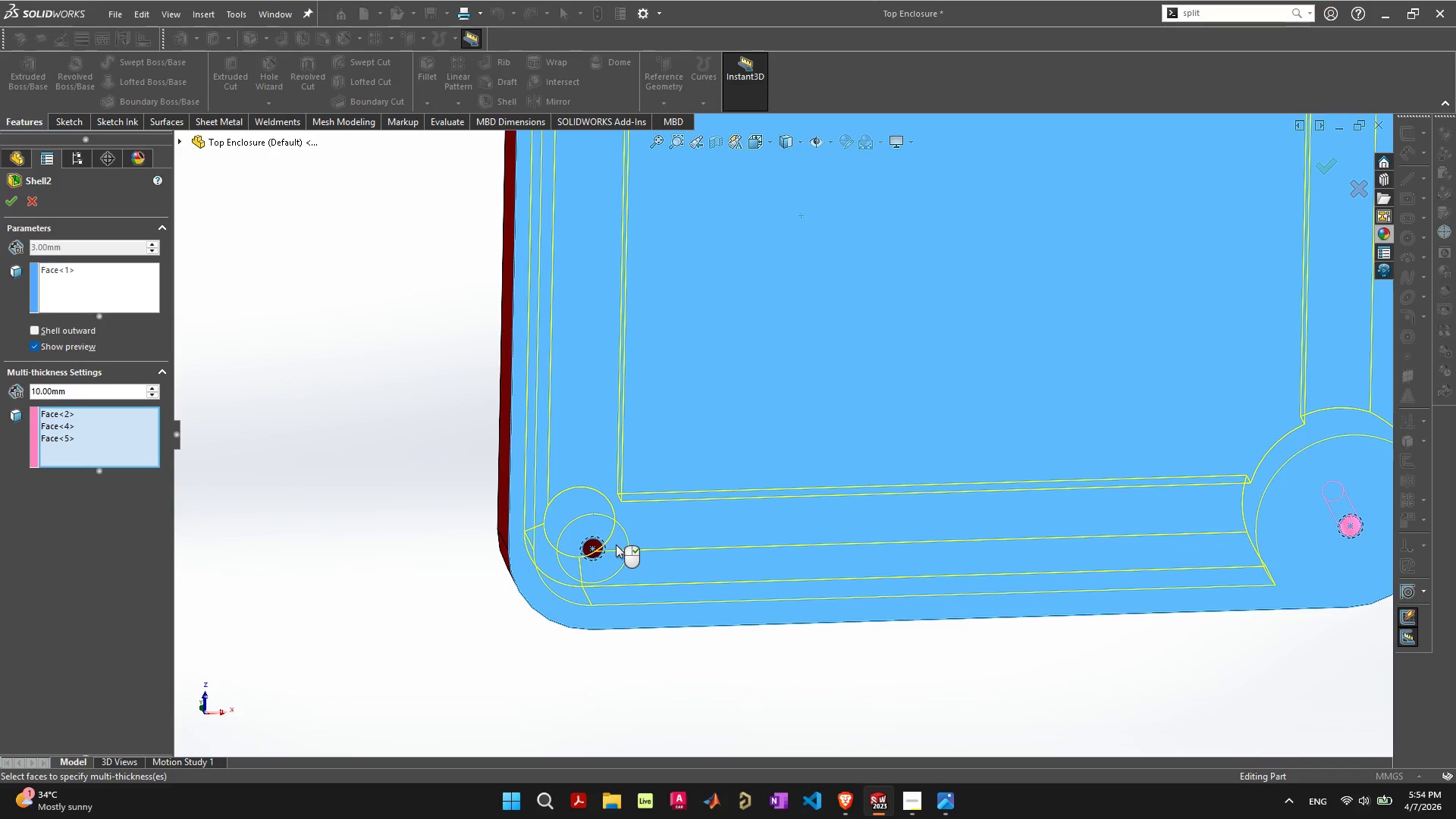 
scroll: coordinate [622, 500], scroll_direction: down, amount: 6.0
 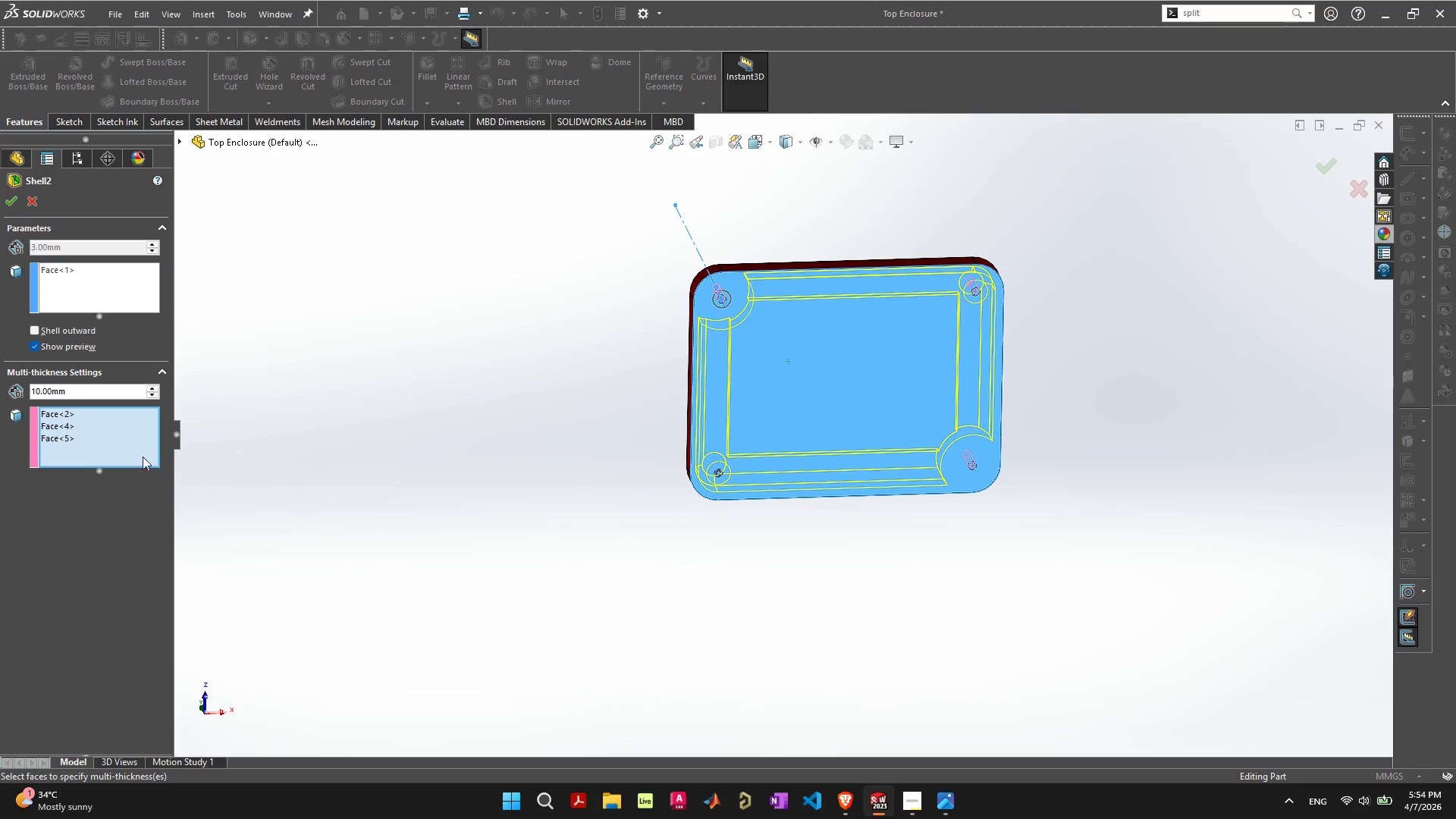 
left_click([108, 415])
 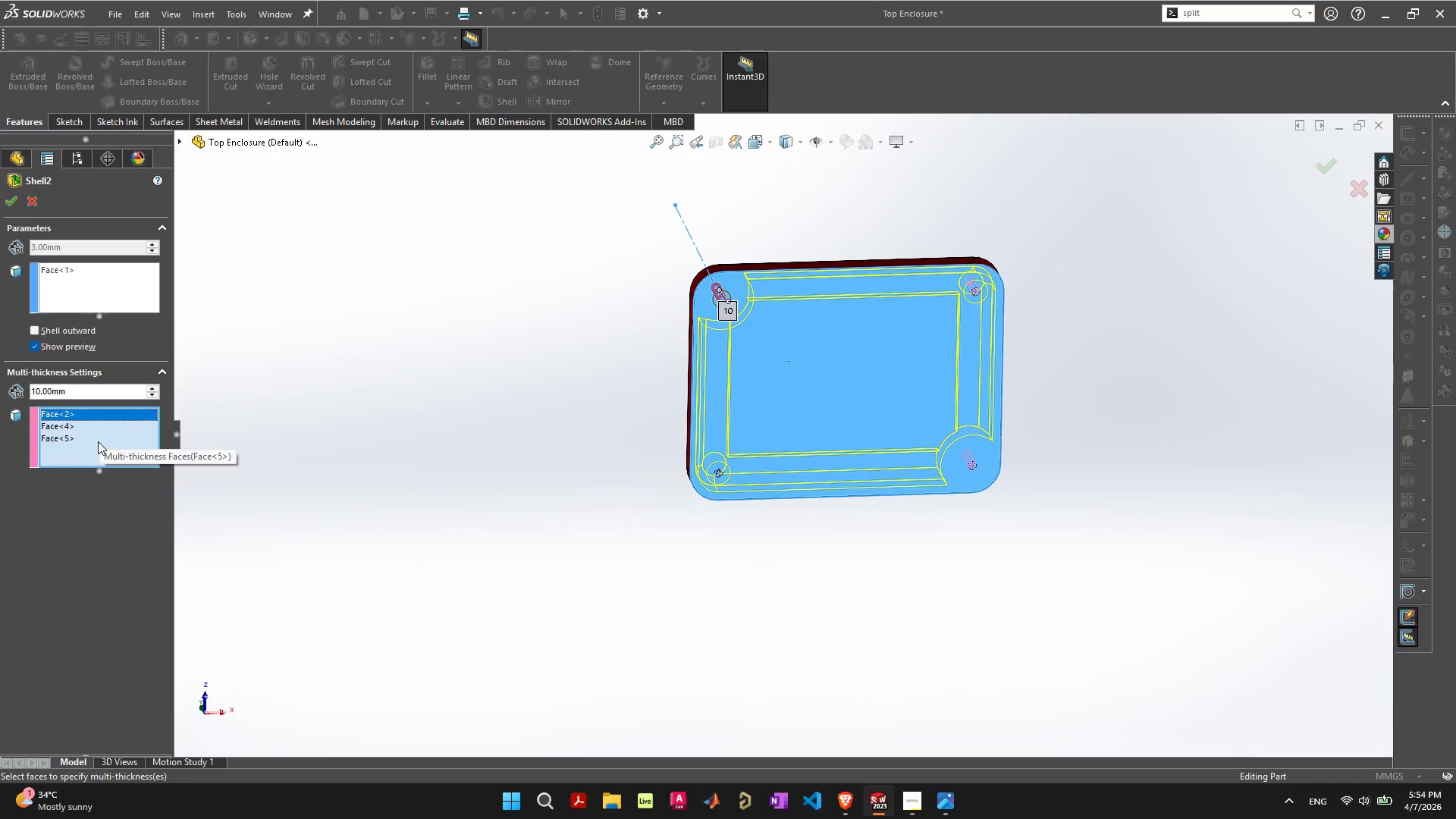 
hold_key(key=ShiftLeft, duration=0.36)
left_click([97, 440])
 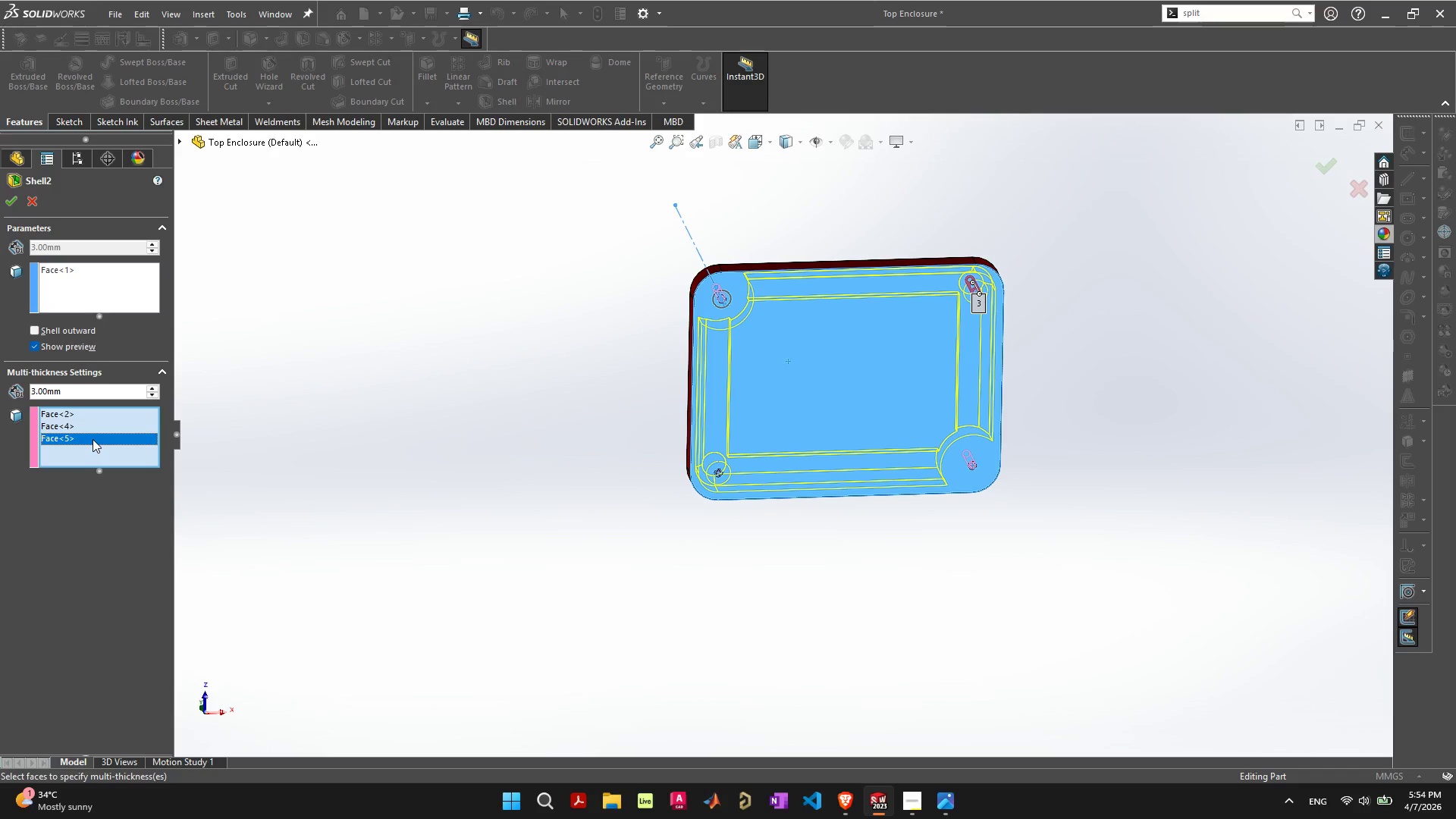 
key(Delete)
 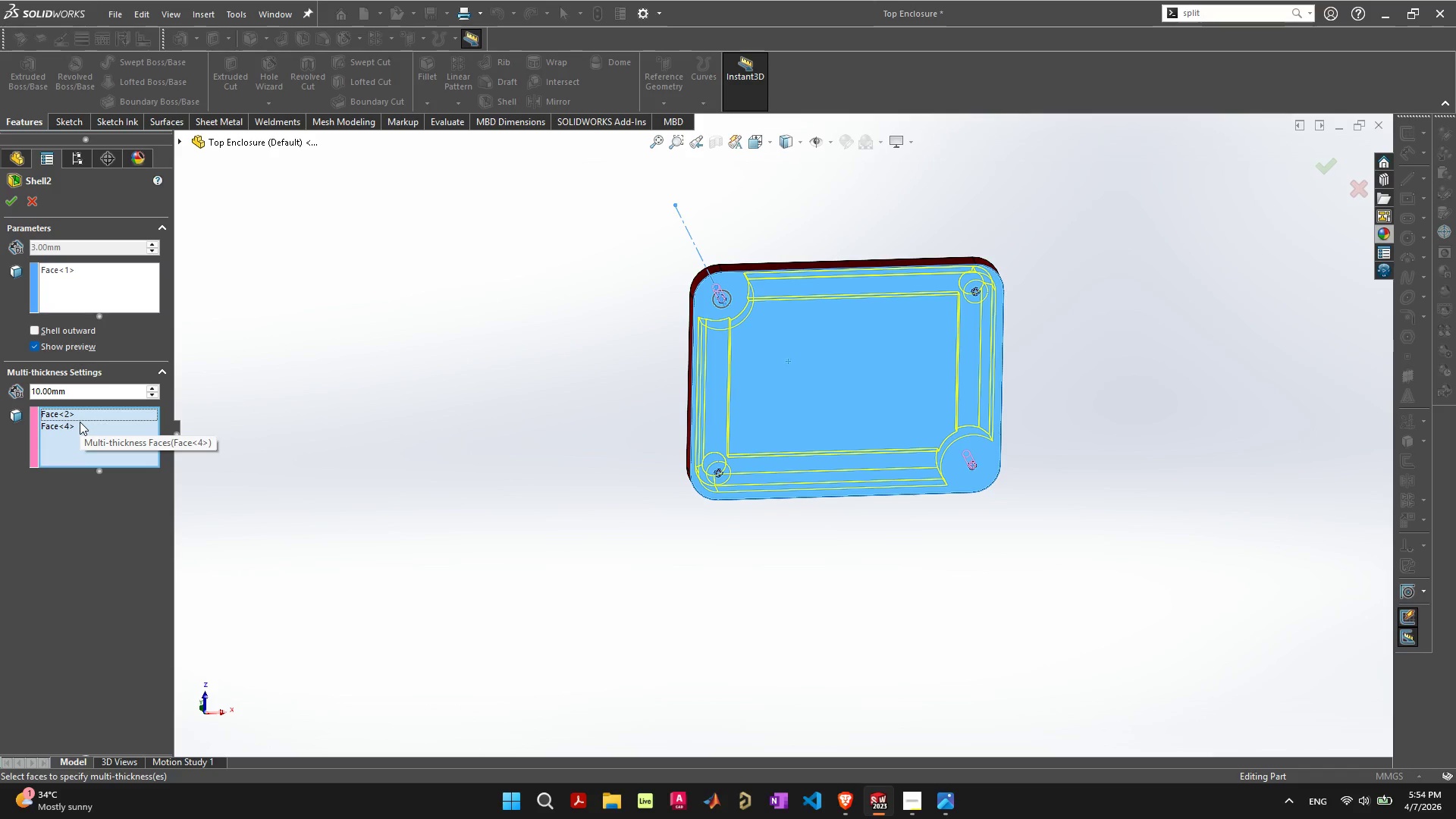 
left_click([80, 422])
 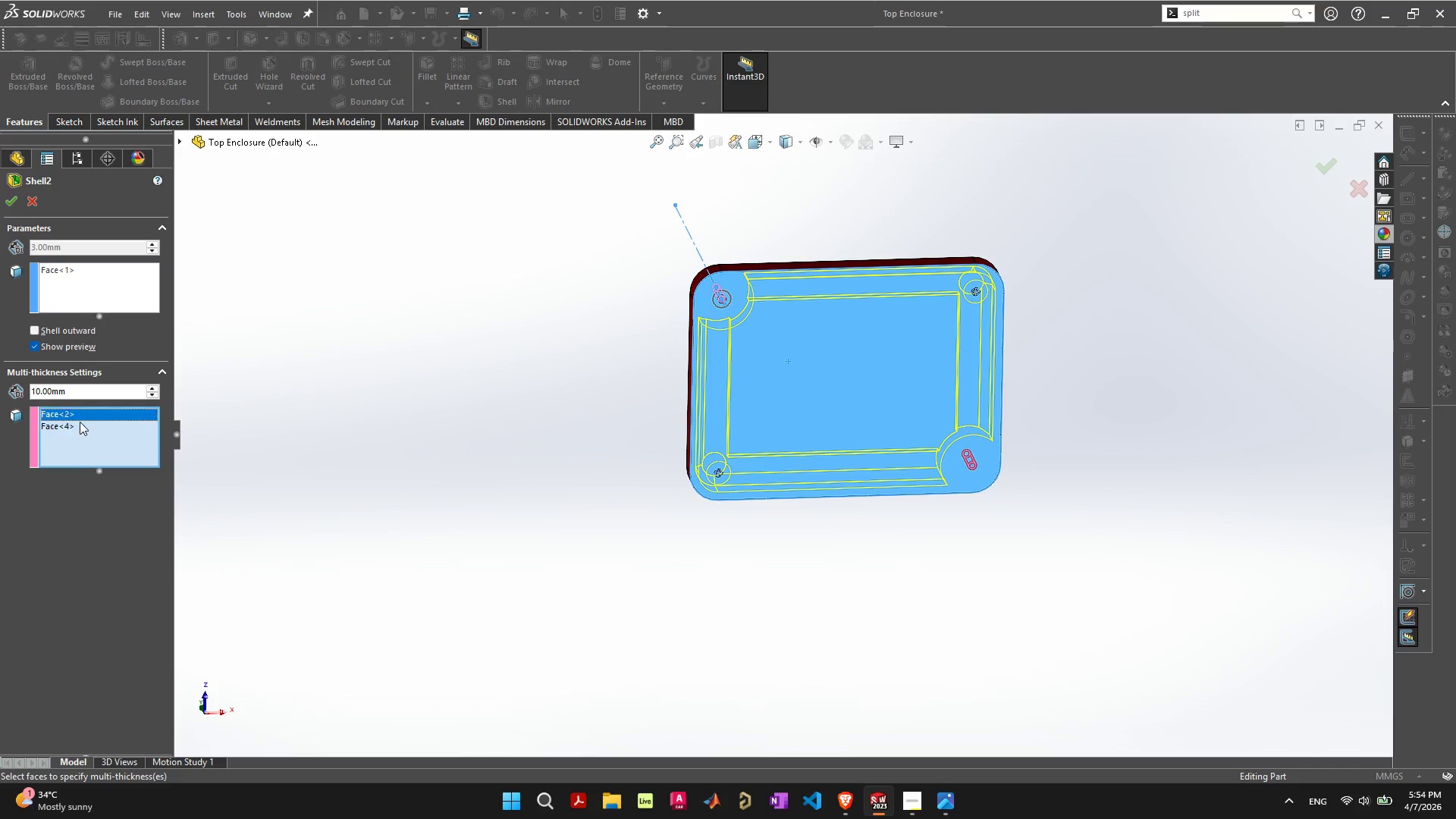 
key(Delete)
 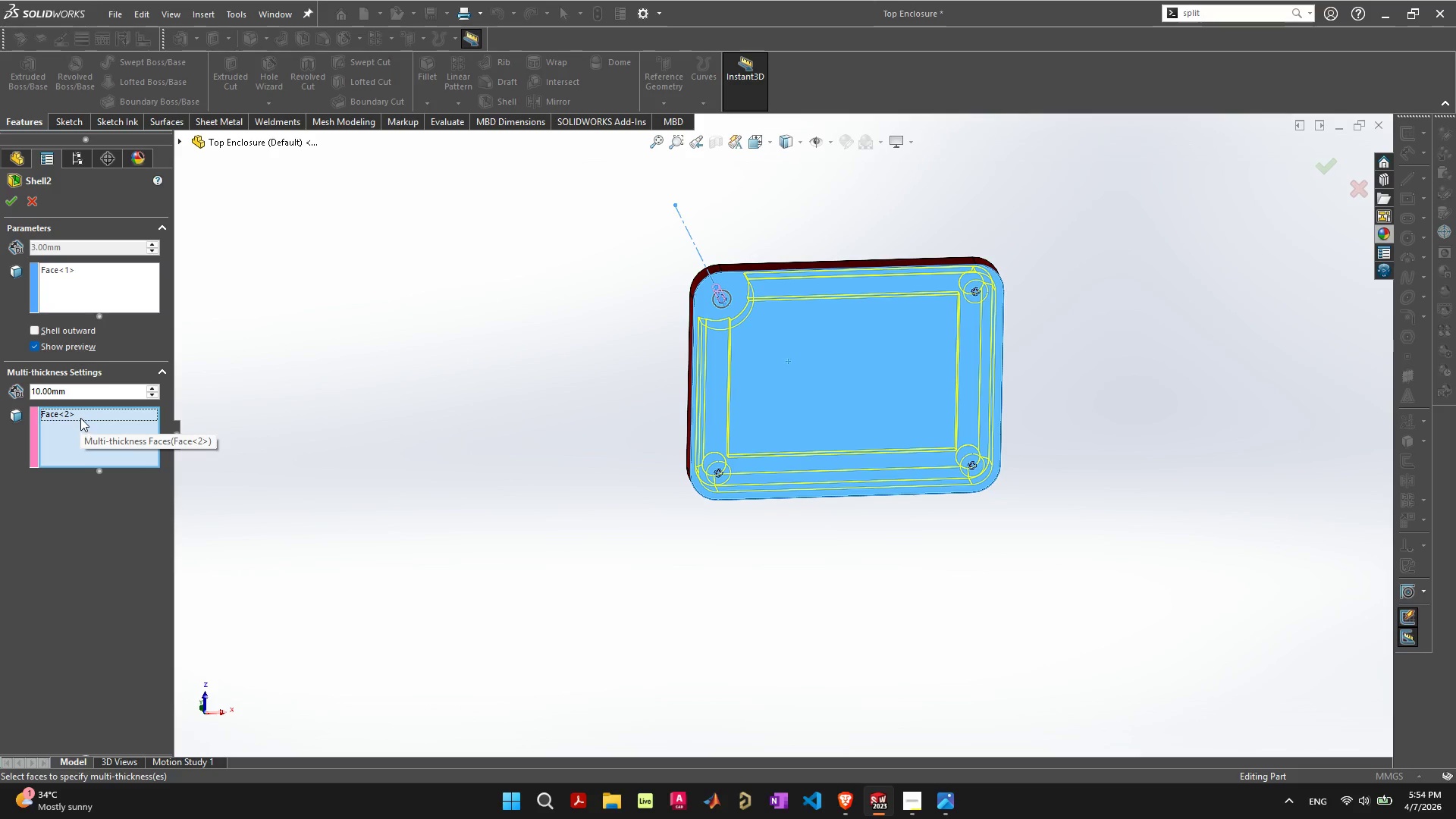 
left_click([82, 416])
 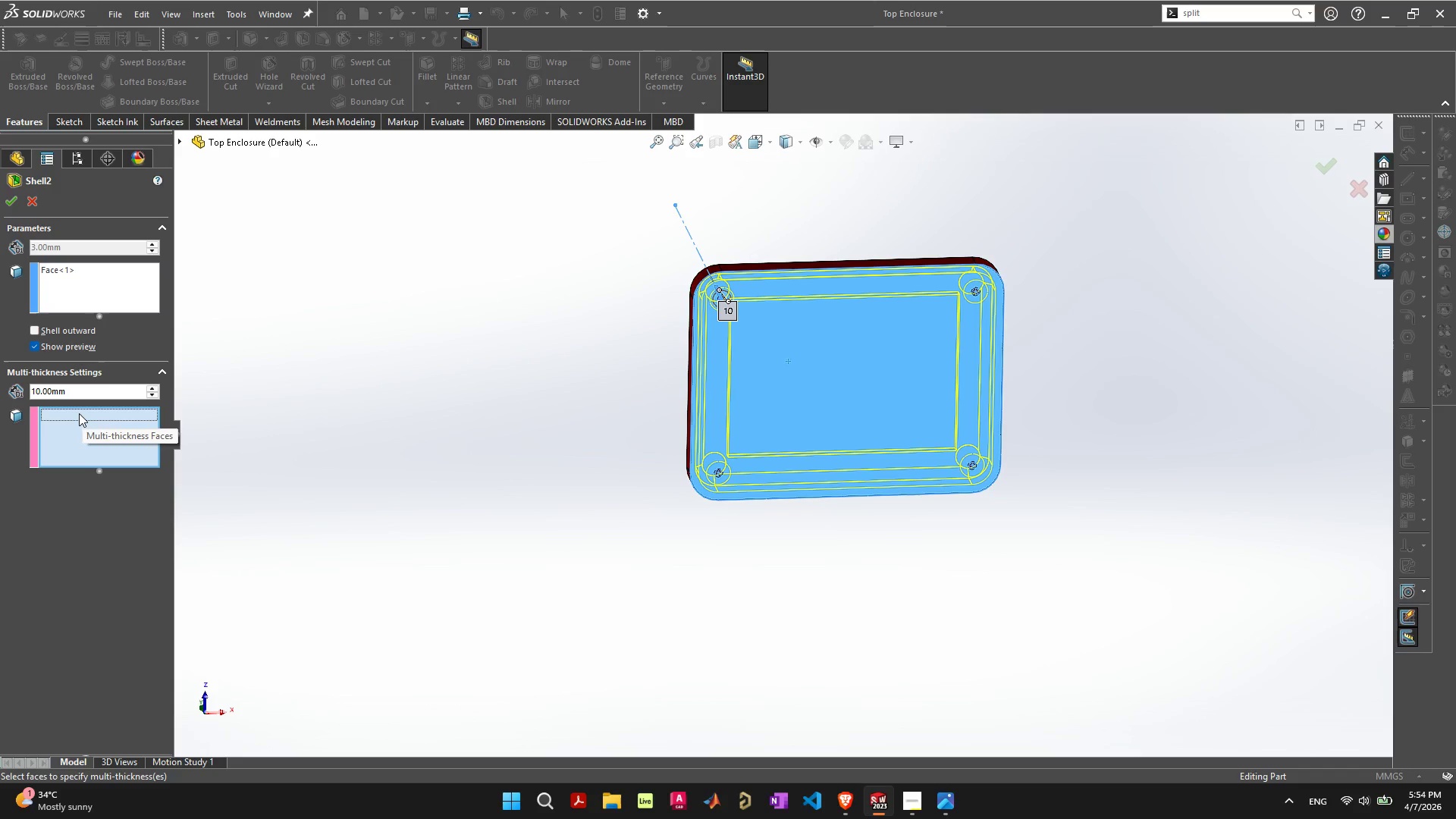 
key(Delete)
 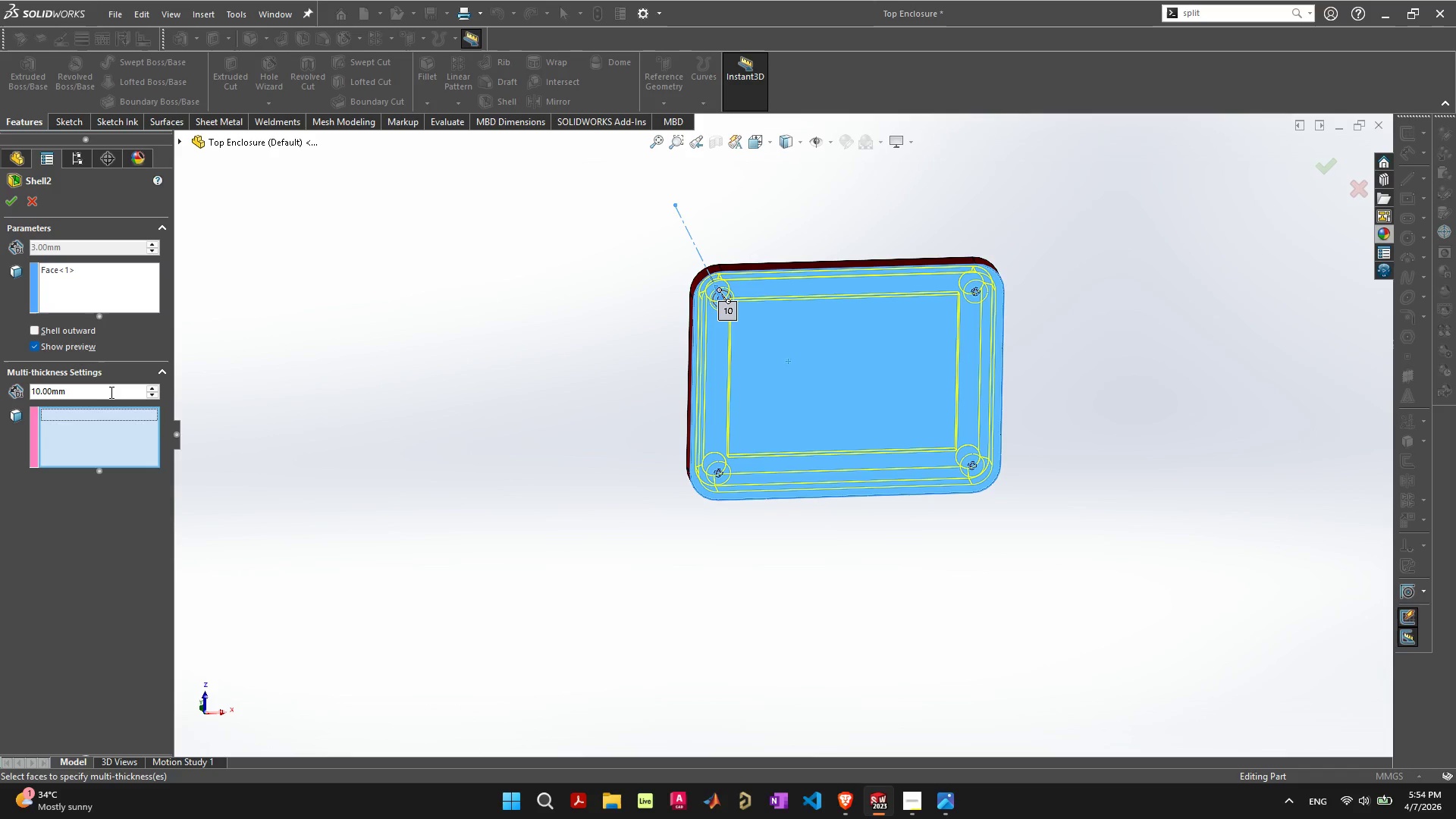 
left_click_drag(start_coordinate=[113, 392], to_coordinate=[0, 359])
 